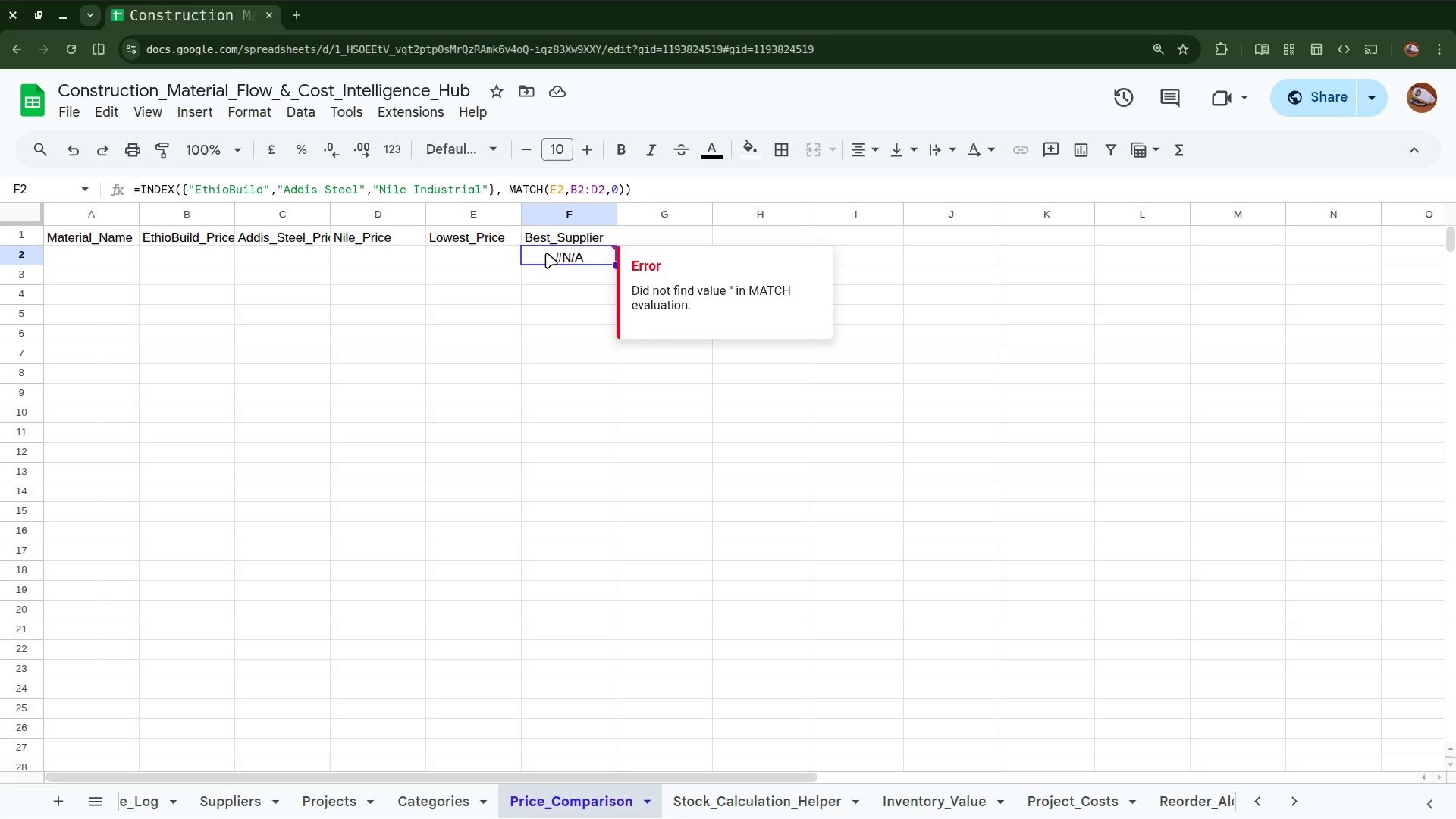 
double_click([331, 216])
 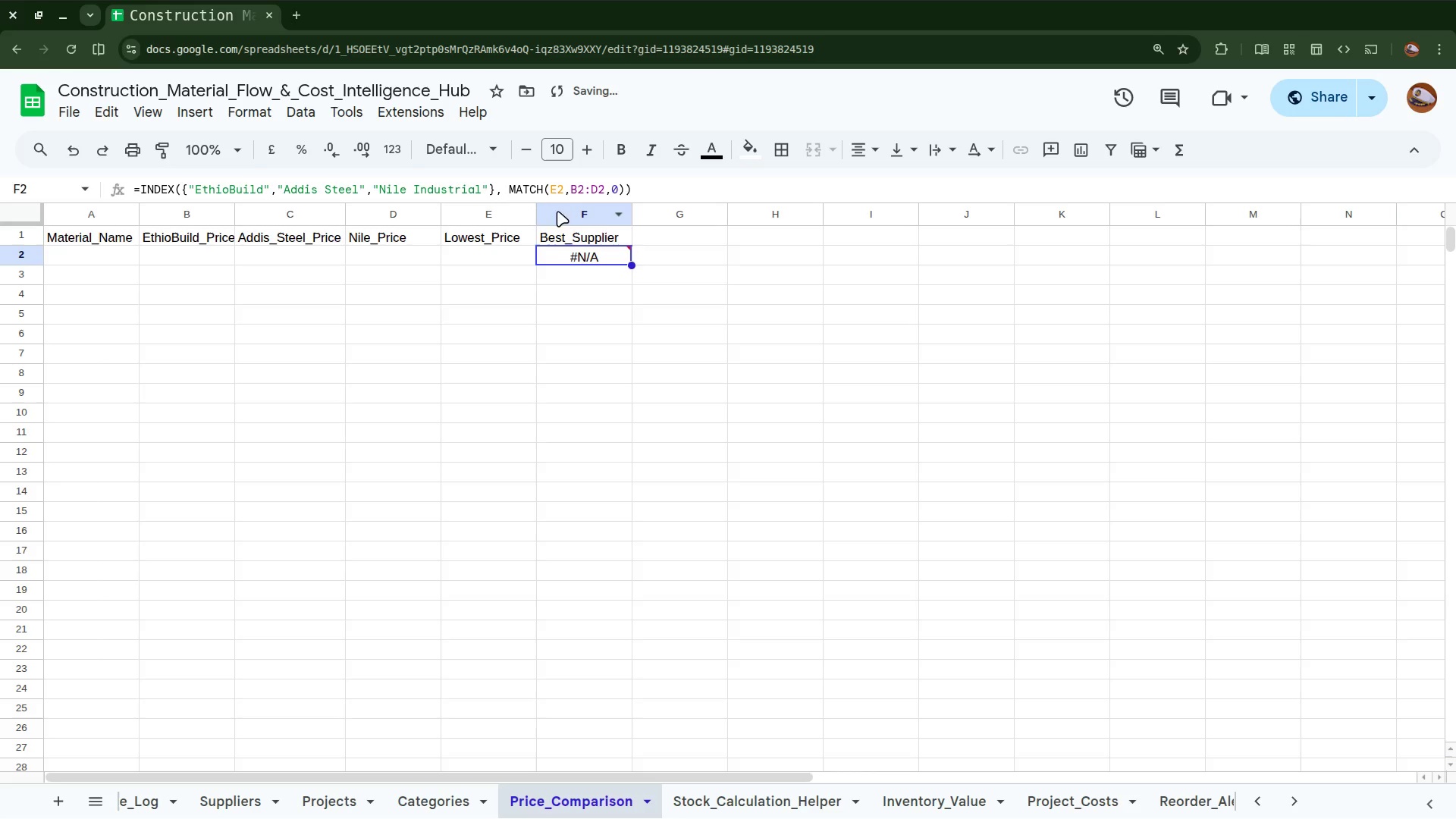 
left_click([482, 309])
 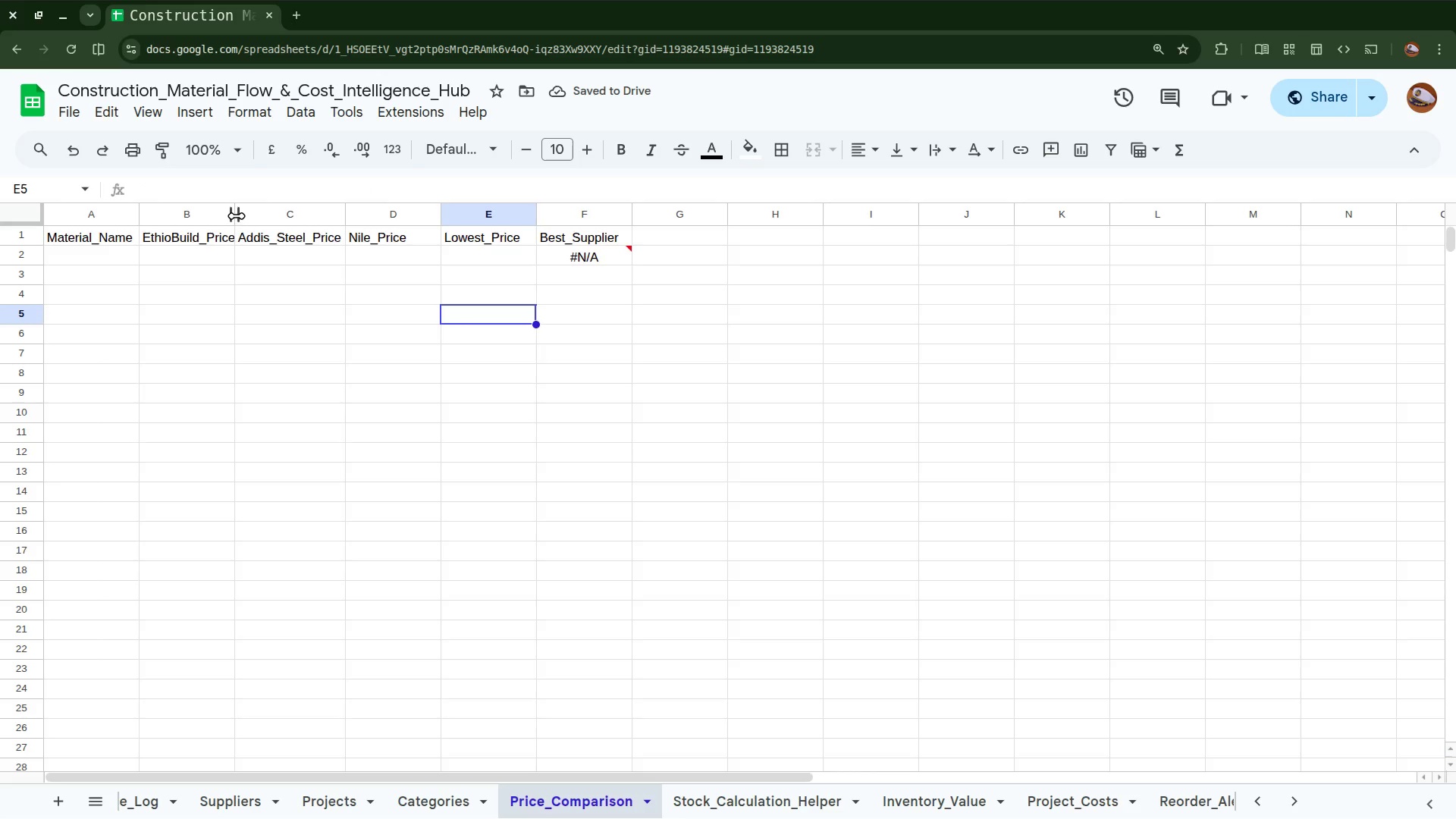 
double_click([237, 216])
 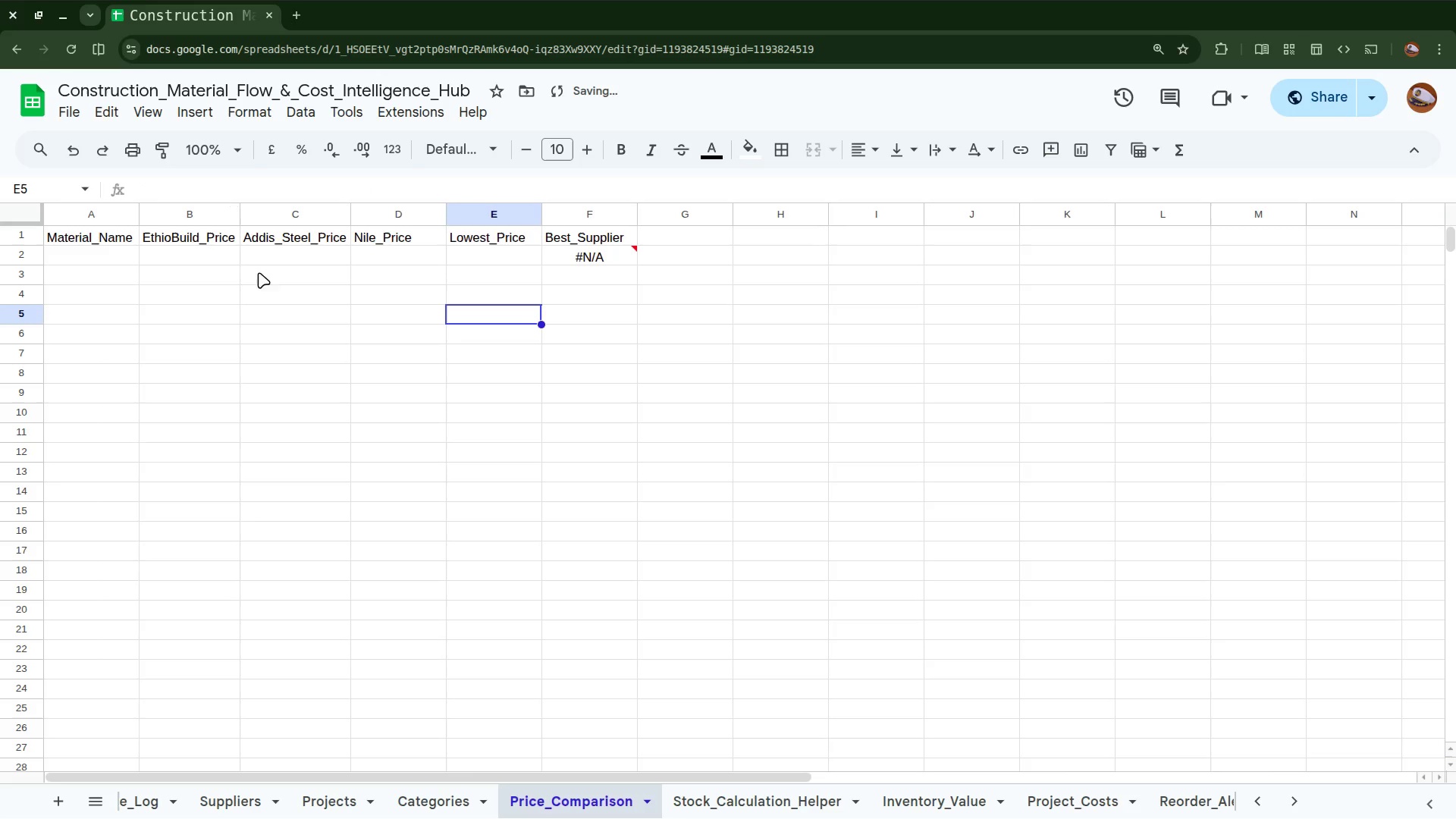 
left_click([269, 288])
 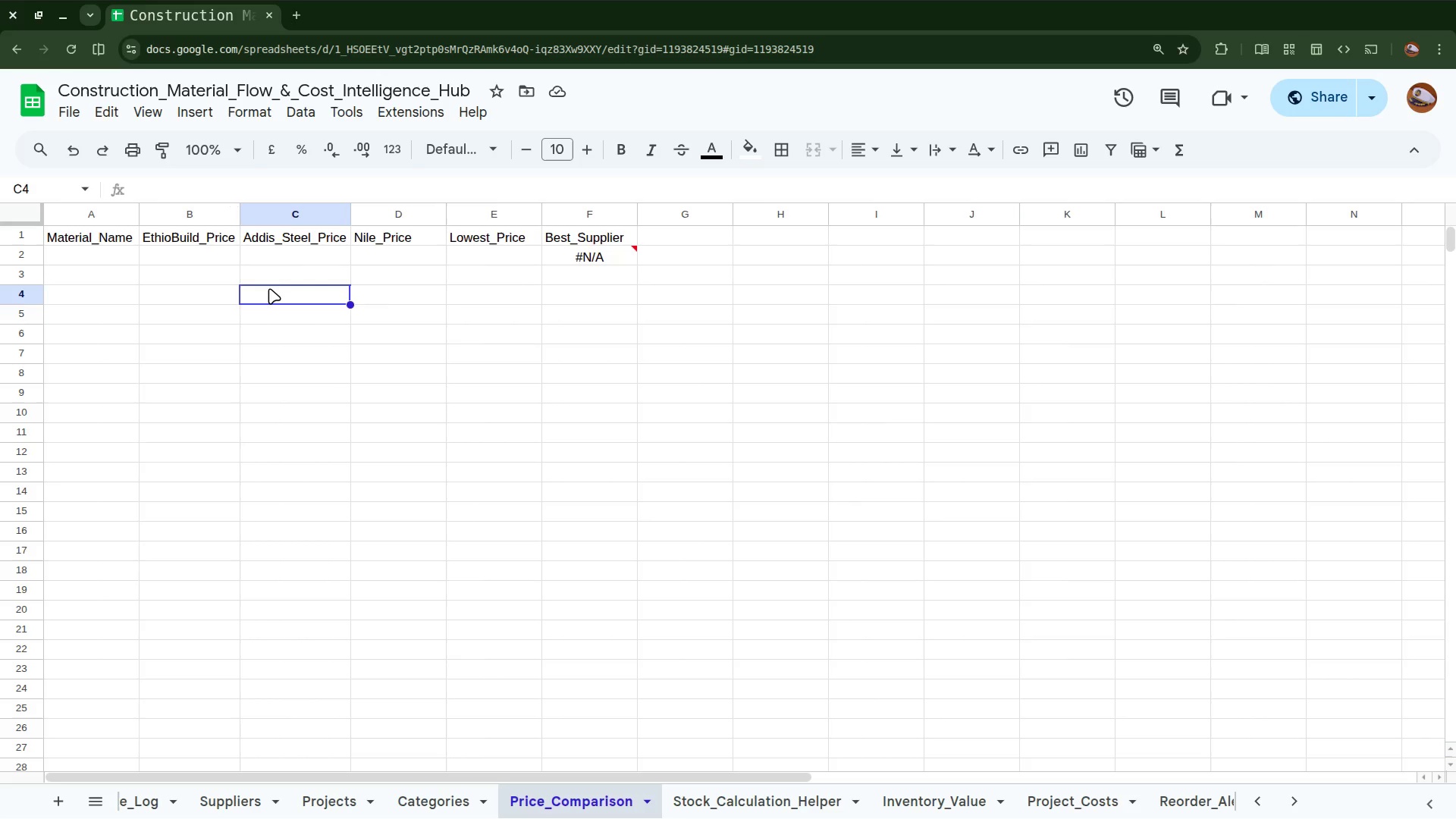 
wait(13.93)
 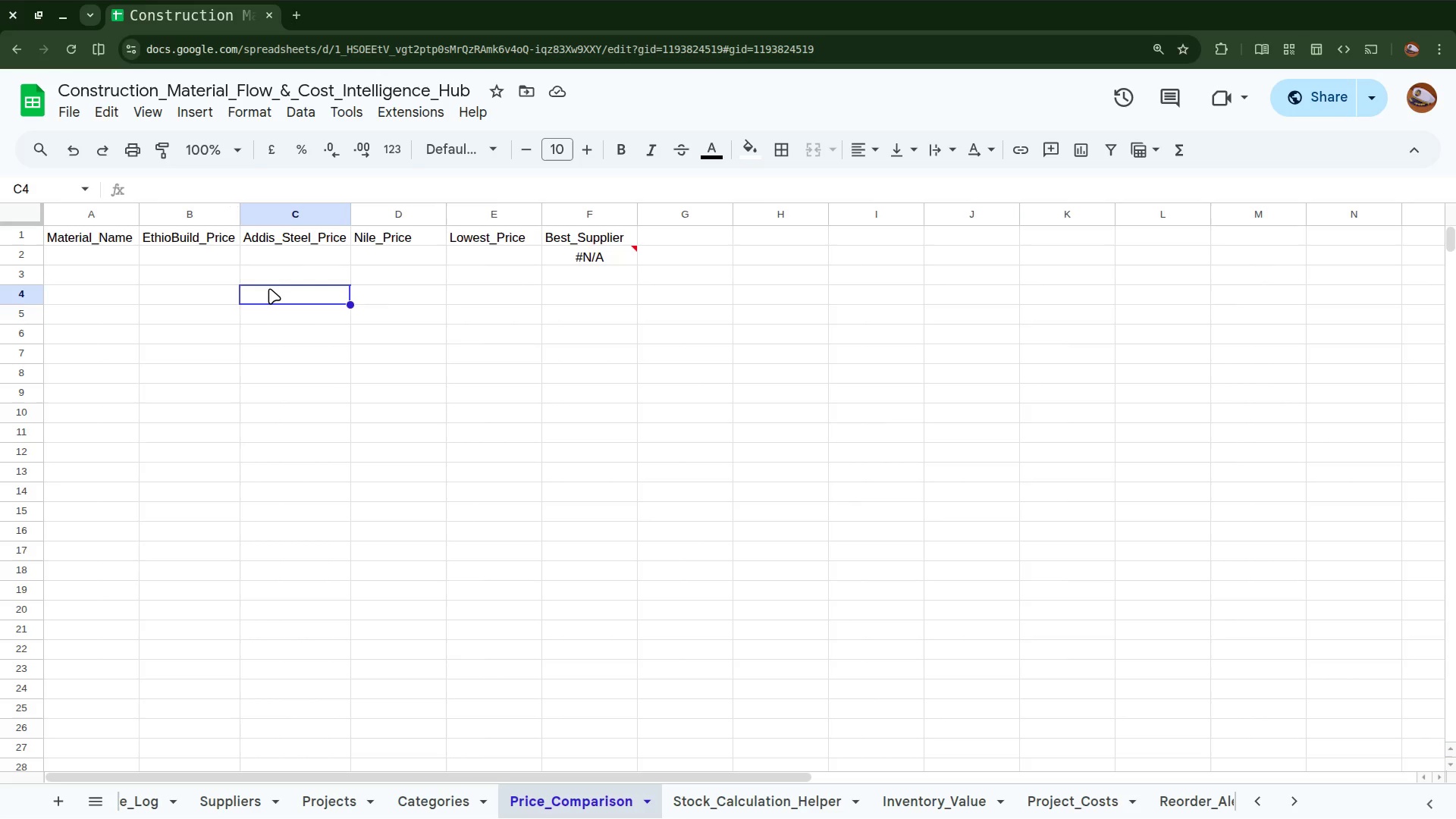 
left_click([260, 302])
 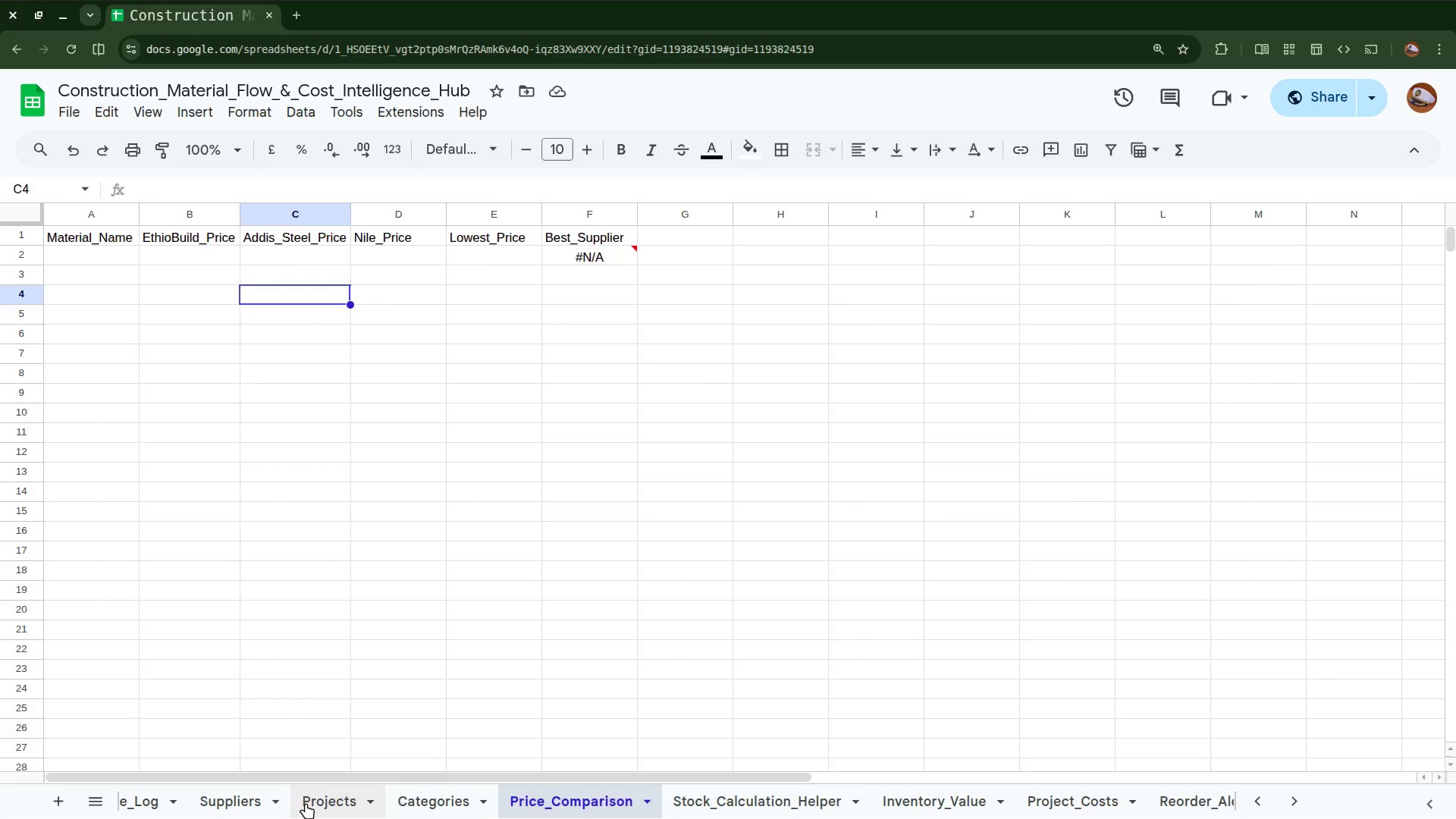 
scroll: coordinate [306, 803], scroll_direction: up, amount: 6.0
 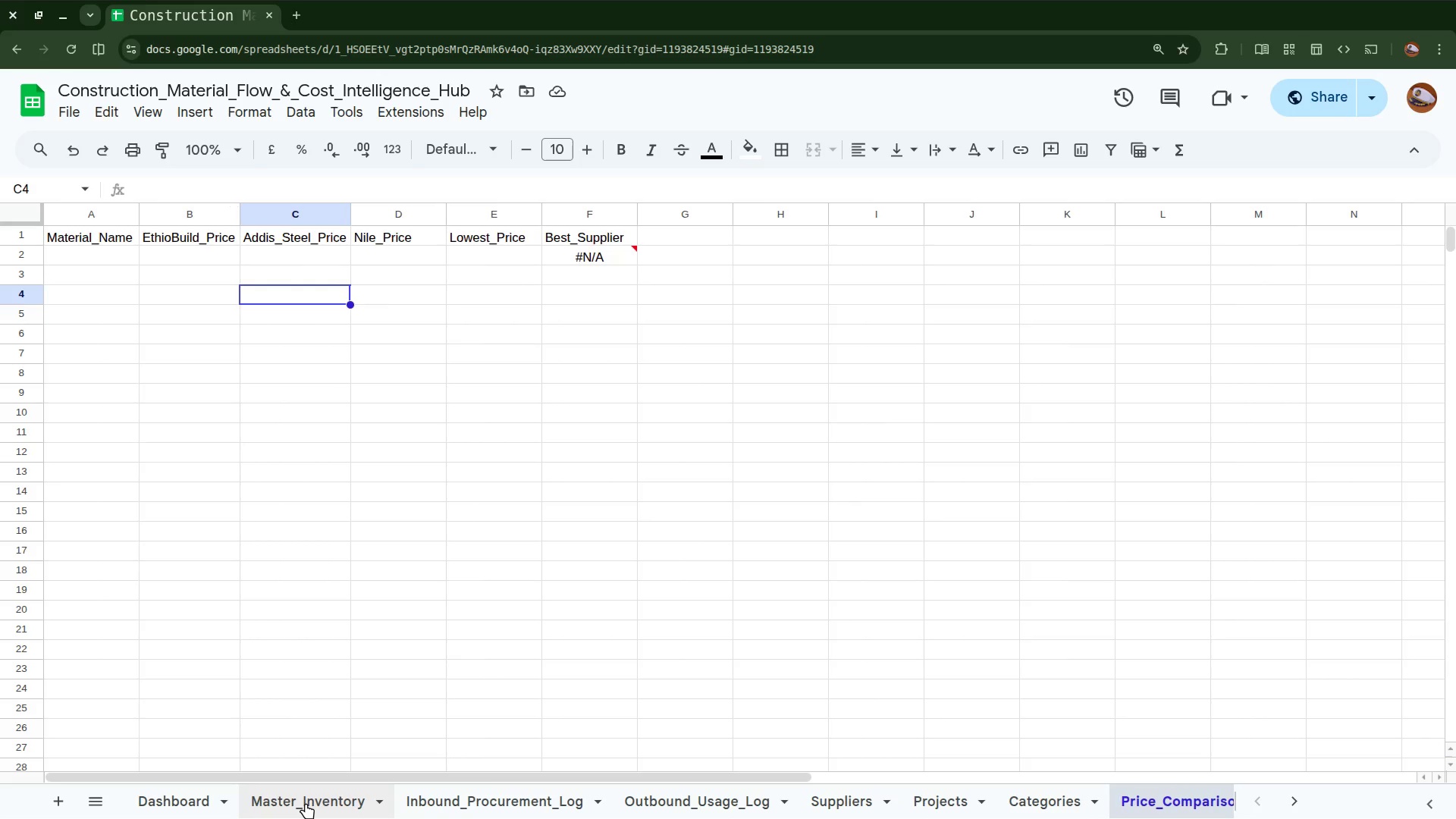 
left_click([306, 803])
 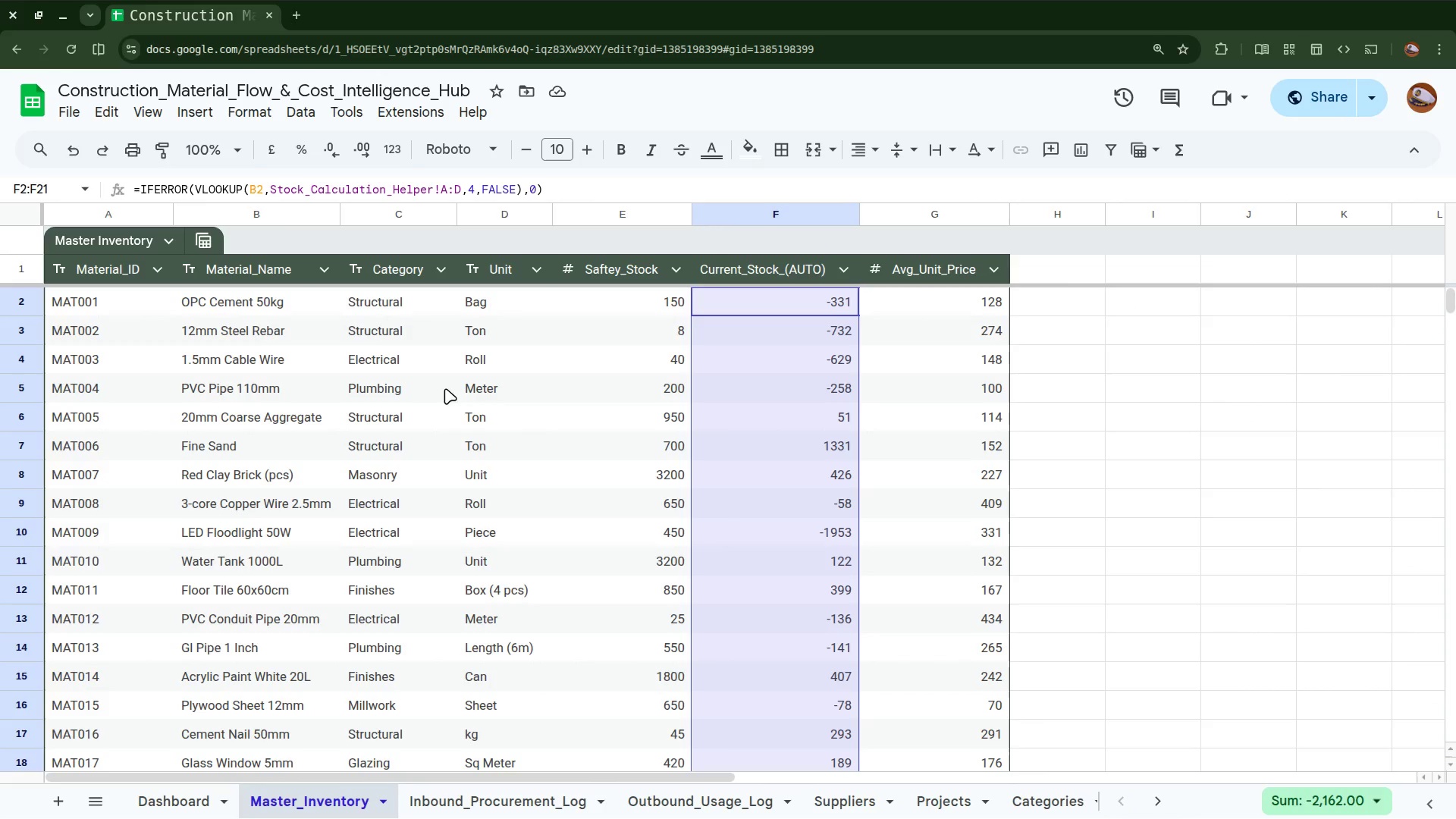 
left_click([752, 306])
 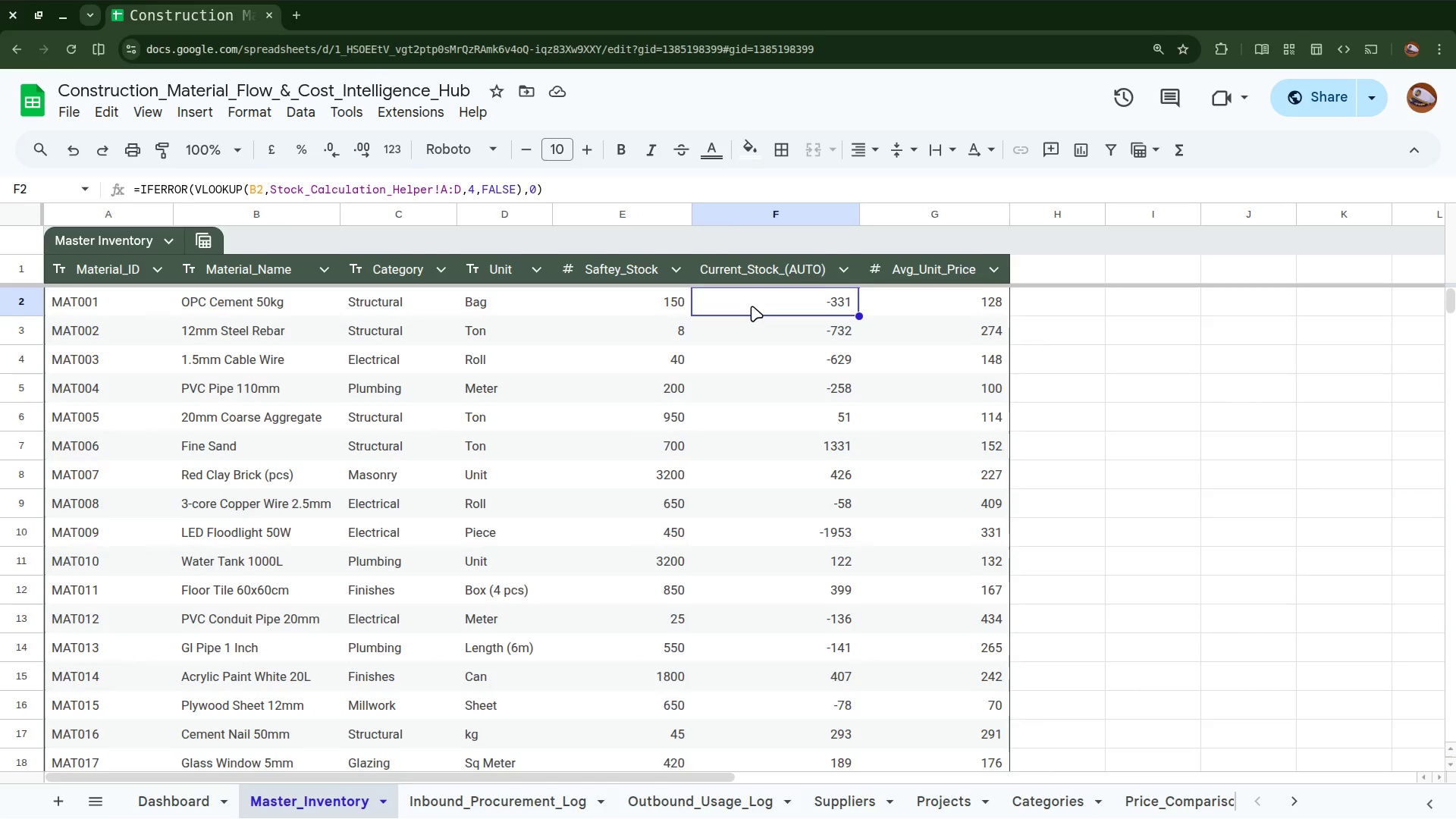 
left_click([780, 336])
 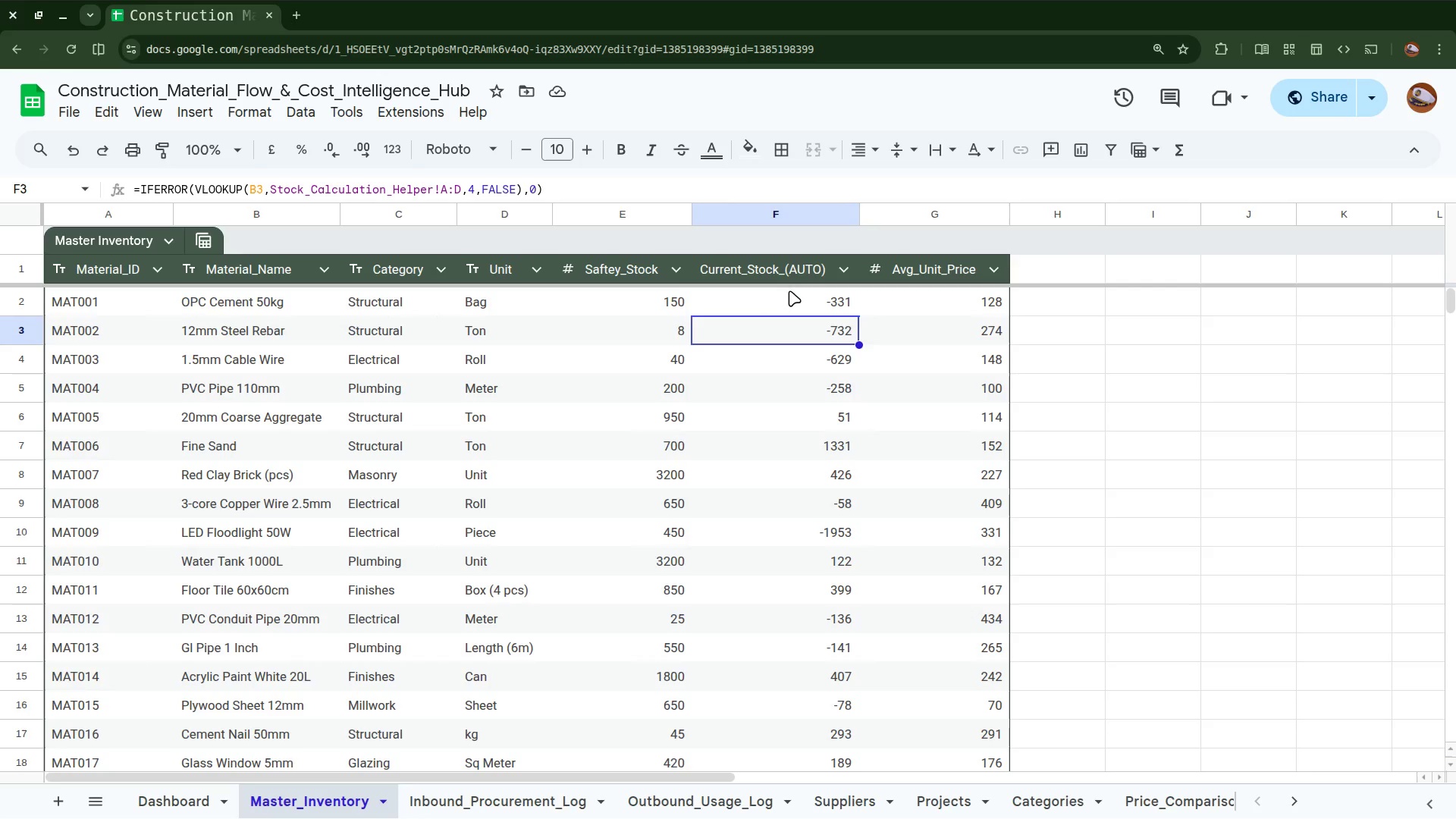 
left_click([790, 287])
 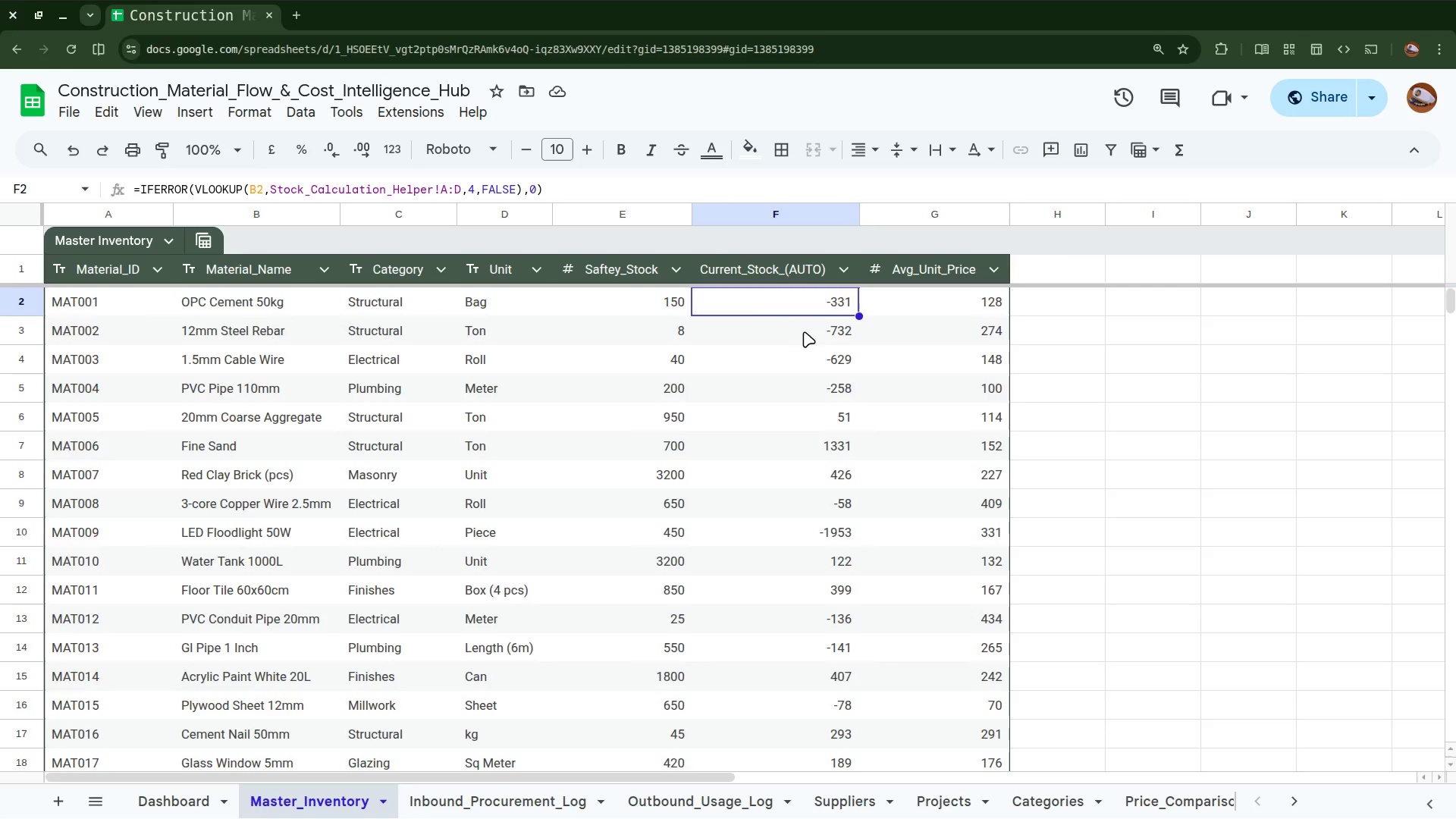 
left_click([805, 335])
 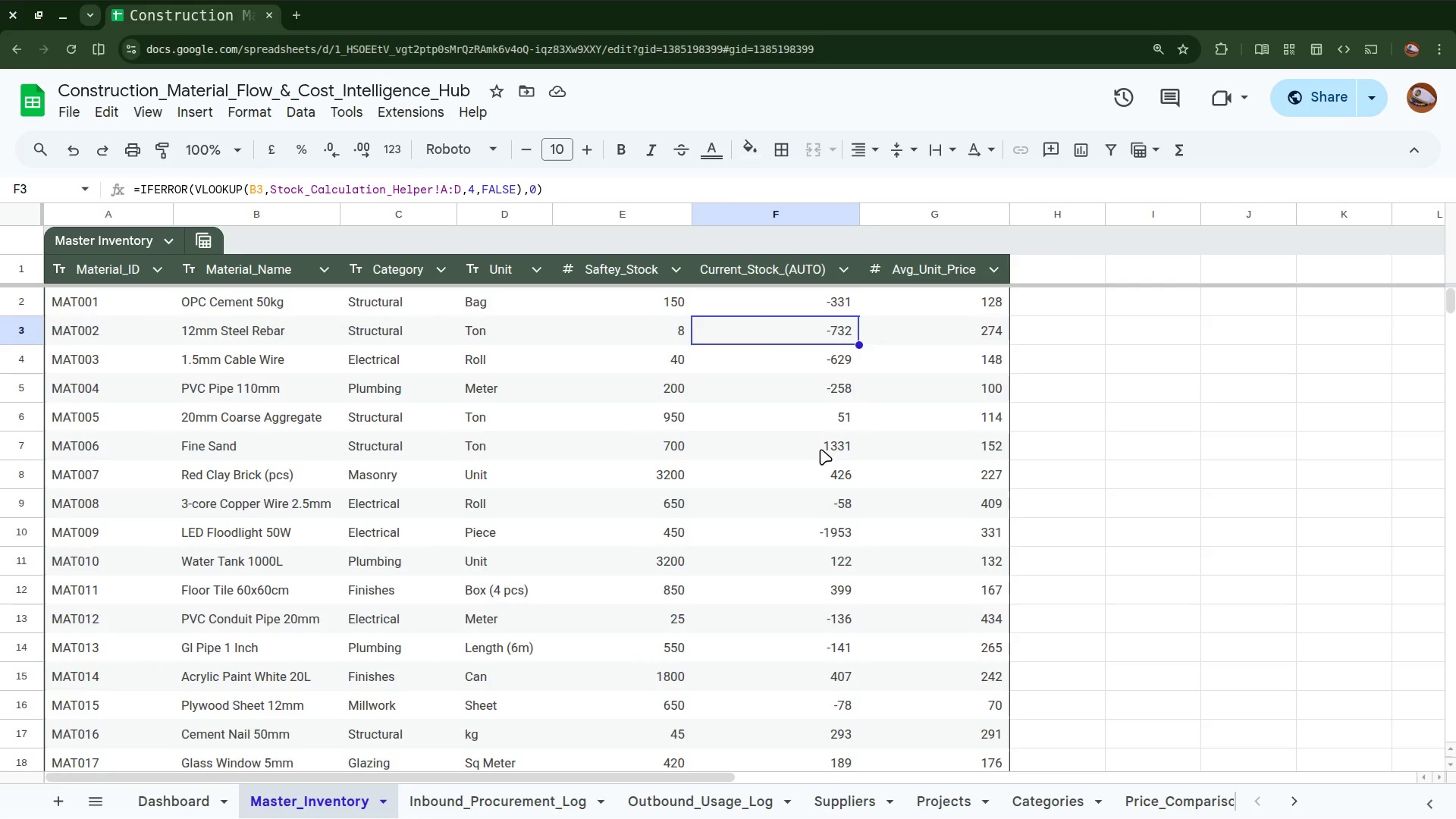 
scroll: coordinate [821, 449], scroll_direction: down, amount: 6.0
 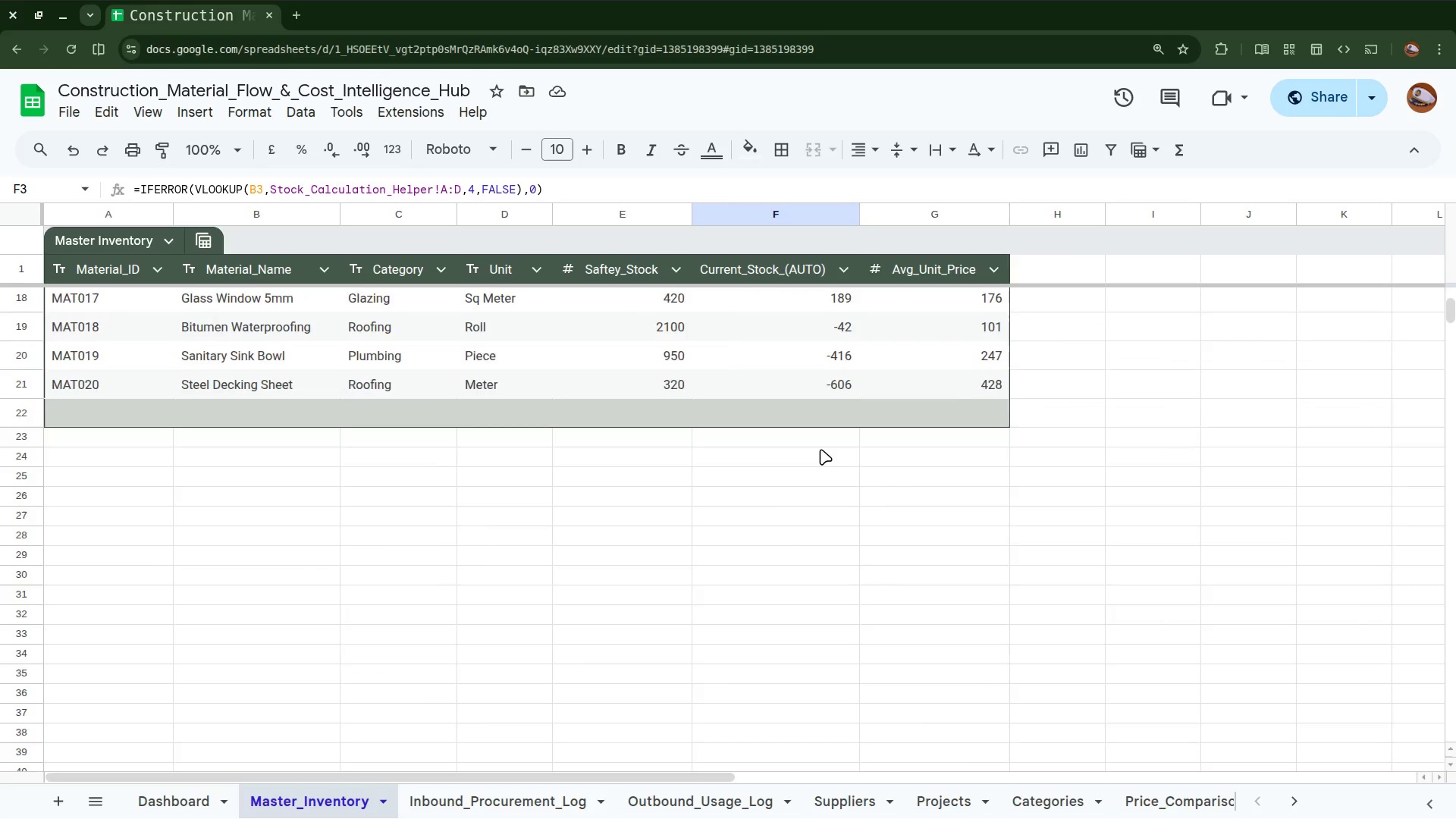 
scroll: coordinate [821, 449], scroll_direction: up, amount: 1.0
 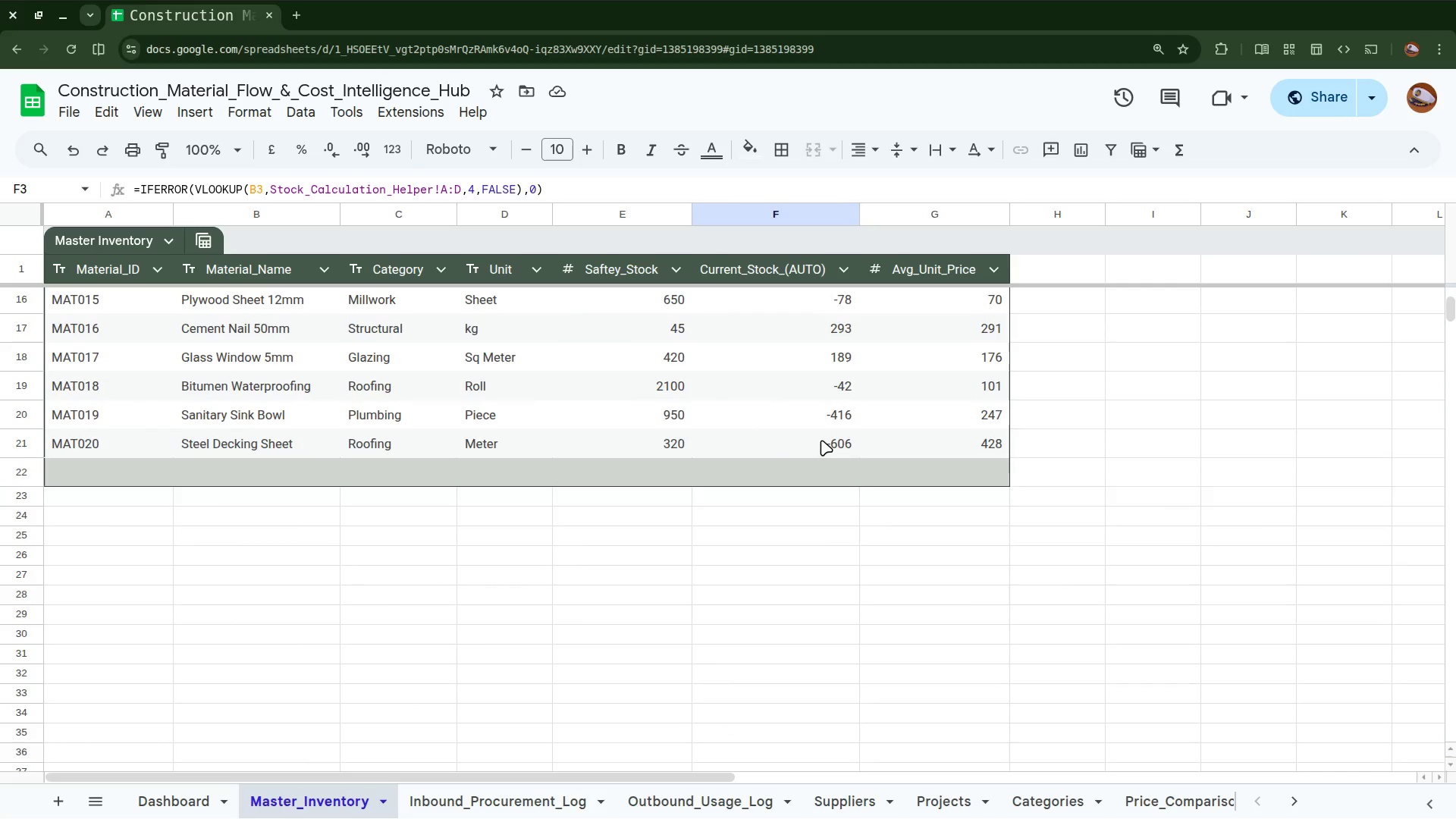 
left_click([821, 440])
 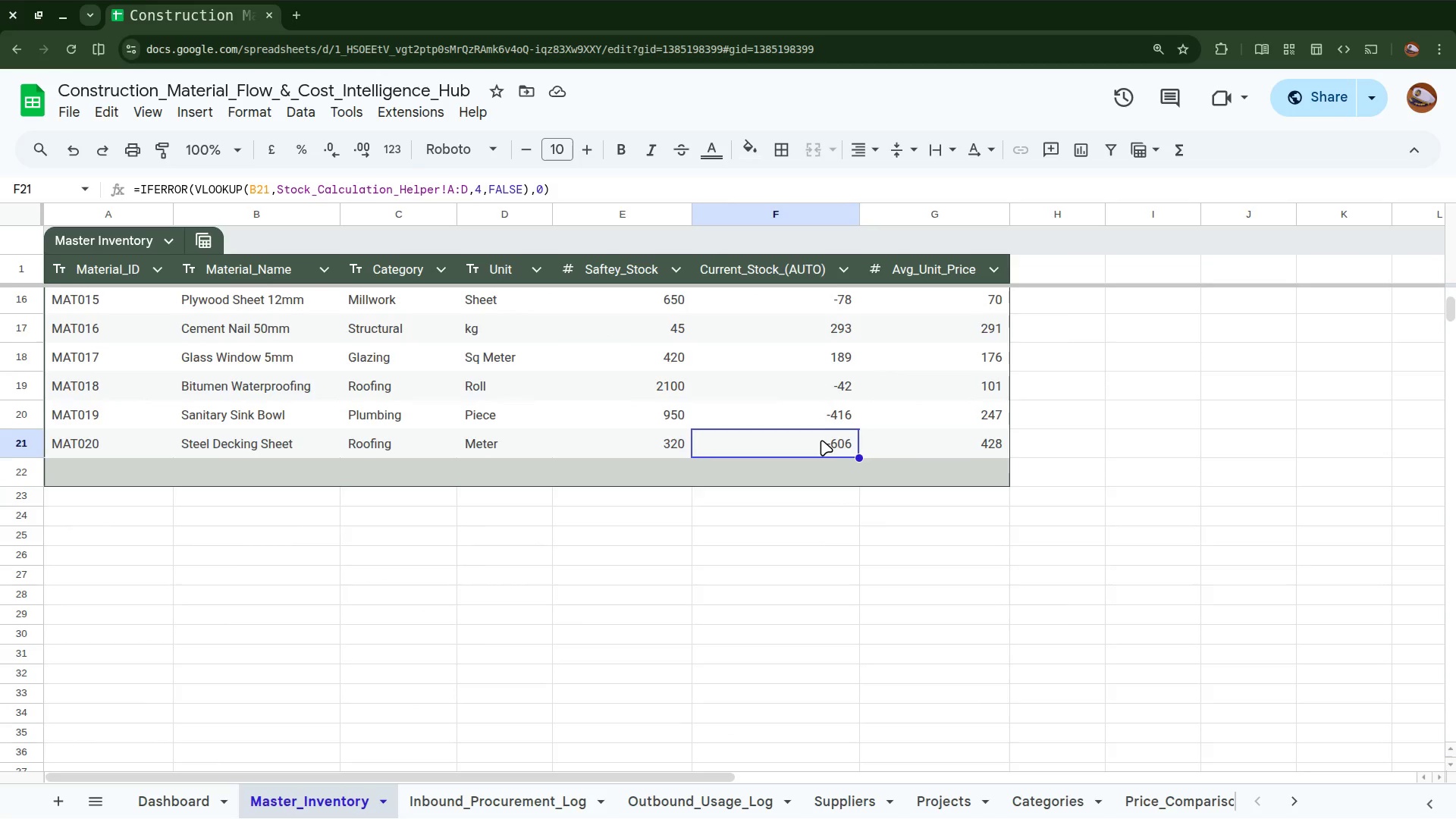 
left_click([821, 440])
 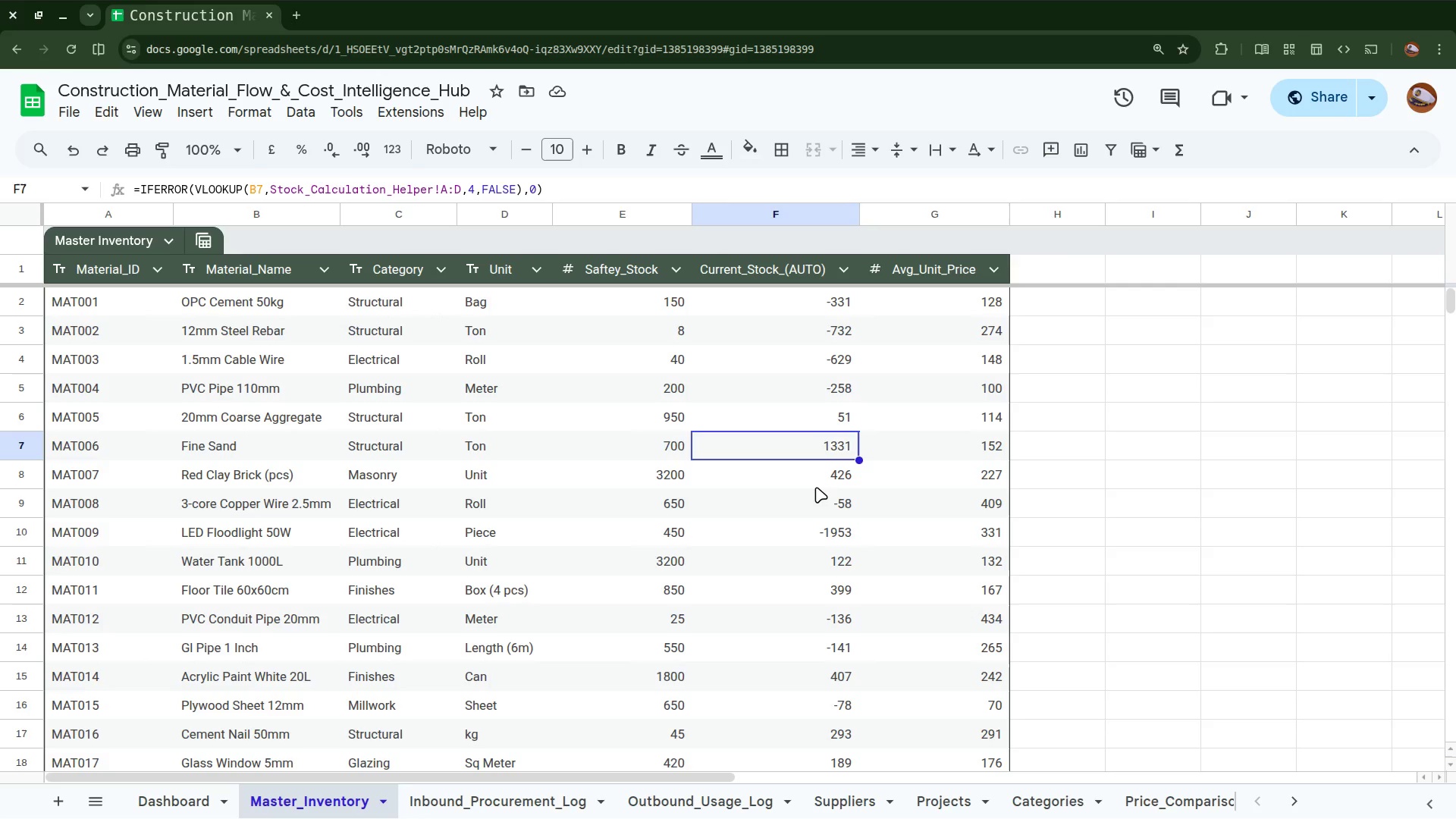 
scroll: coordinate [821, 440], scroll_direction: up, amount: 6.0
 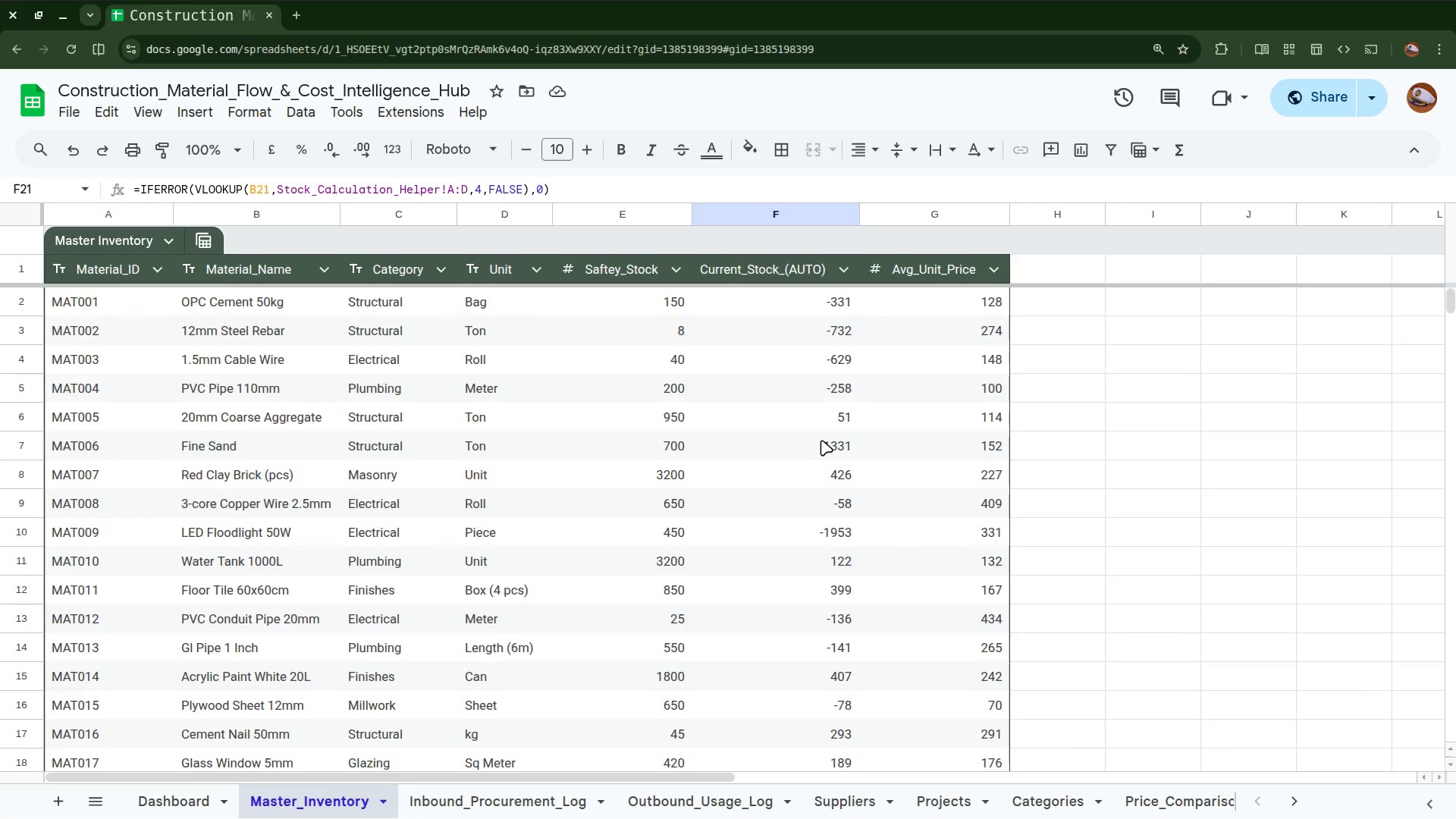 
wait(5.85)
 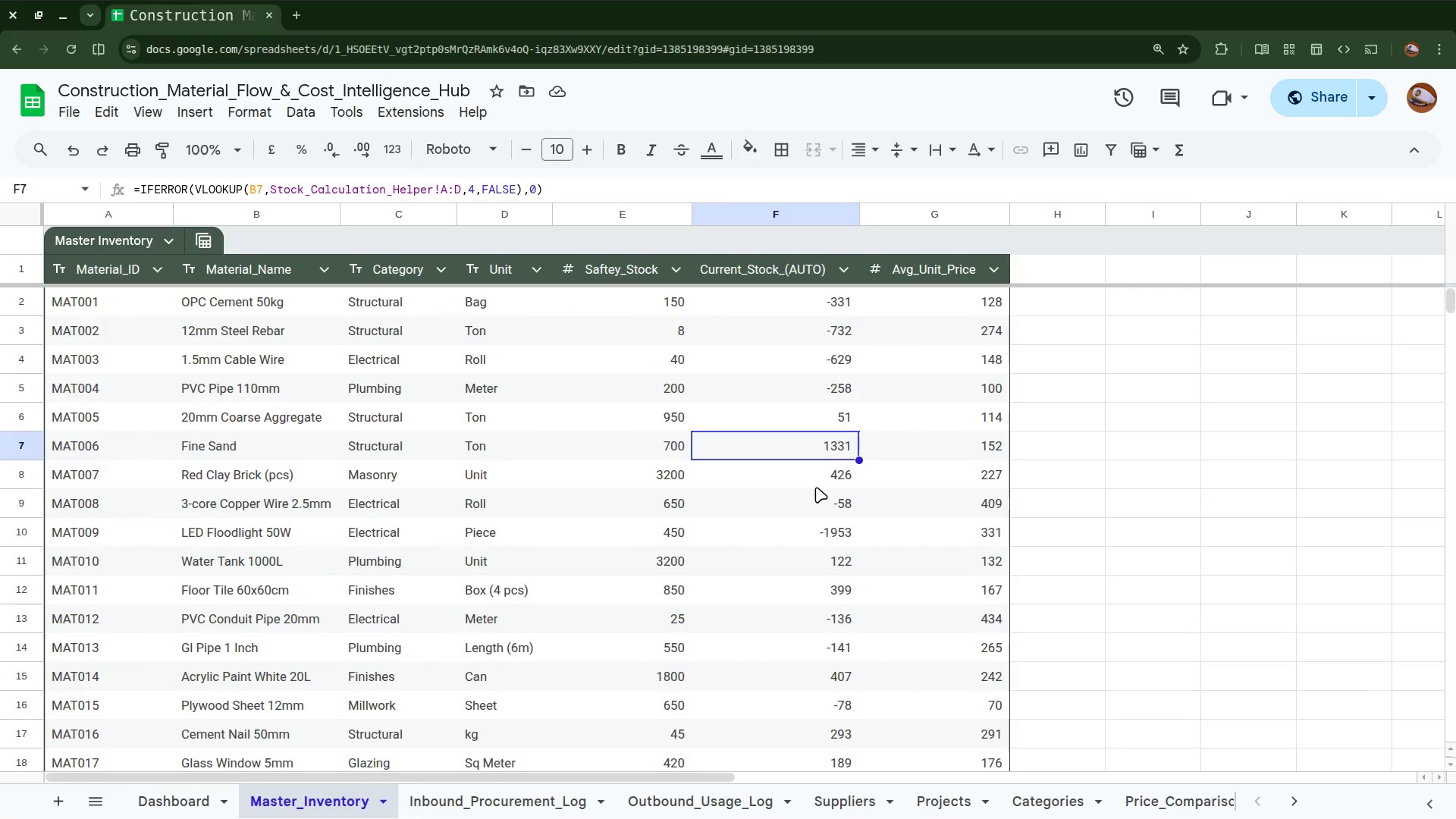 
scroll: coordinate [816, 487], scroll_direction: up, amount: 4.0
 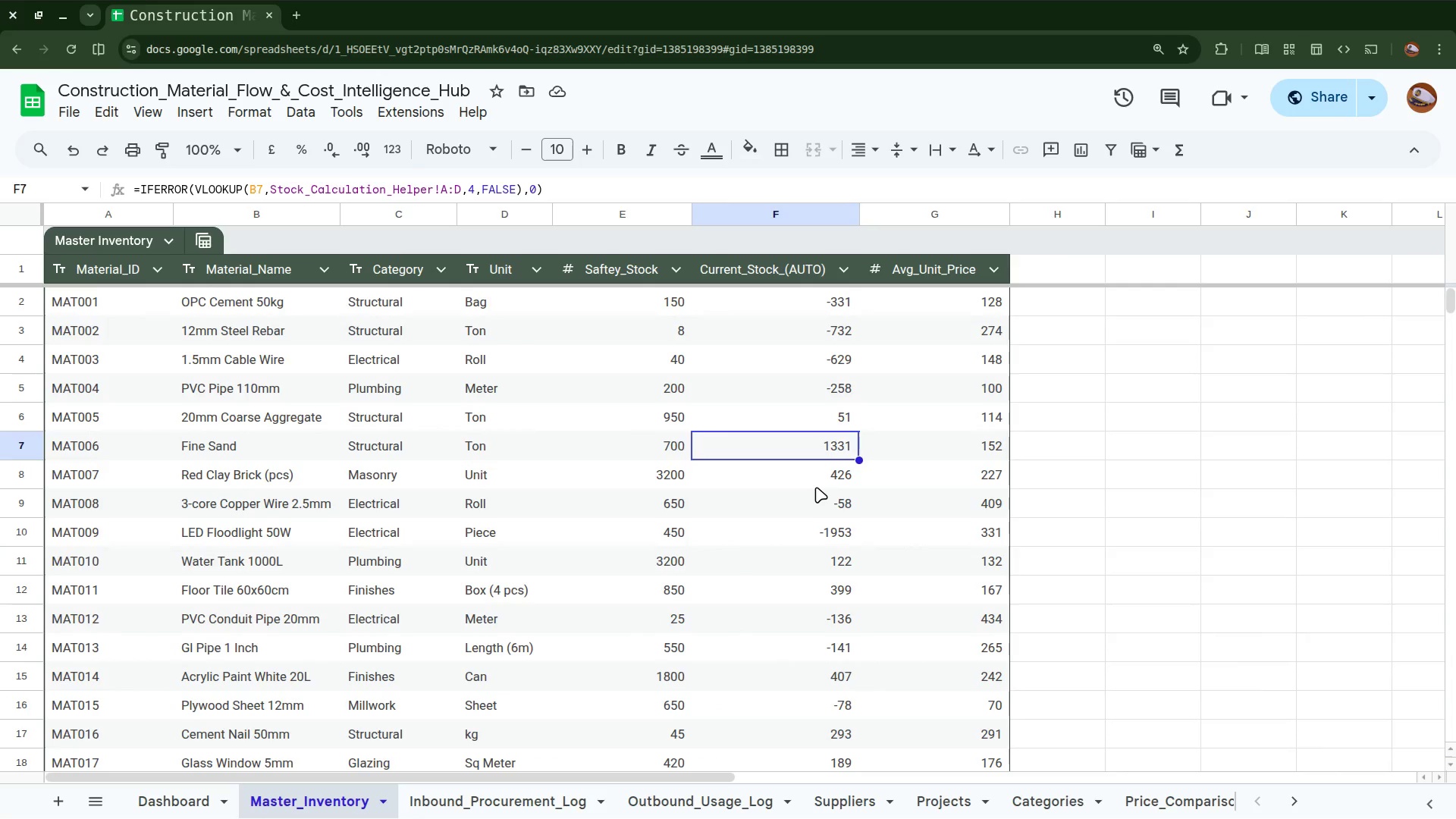 
wait(7.55)
 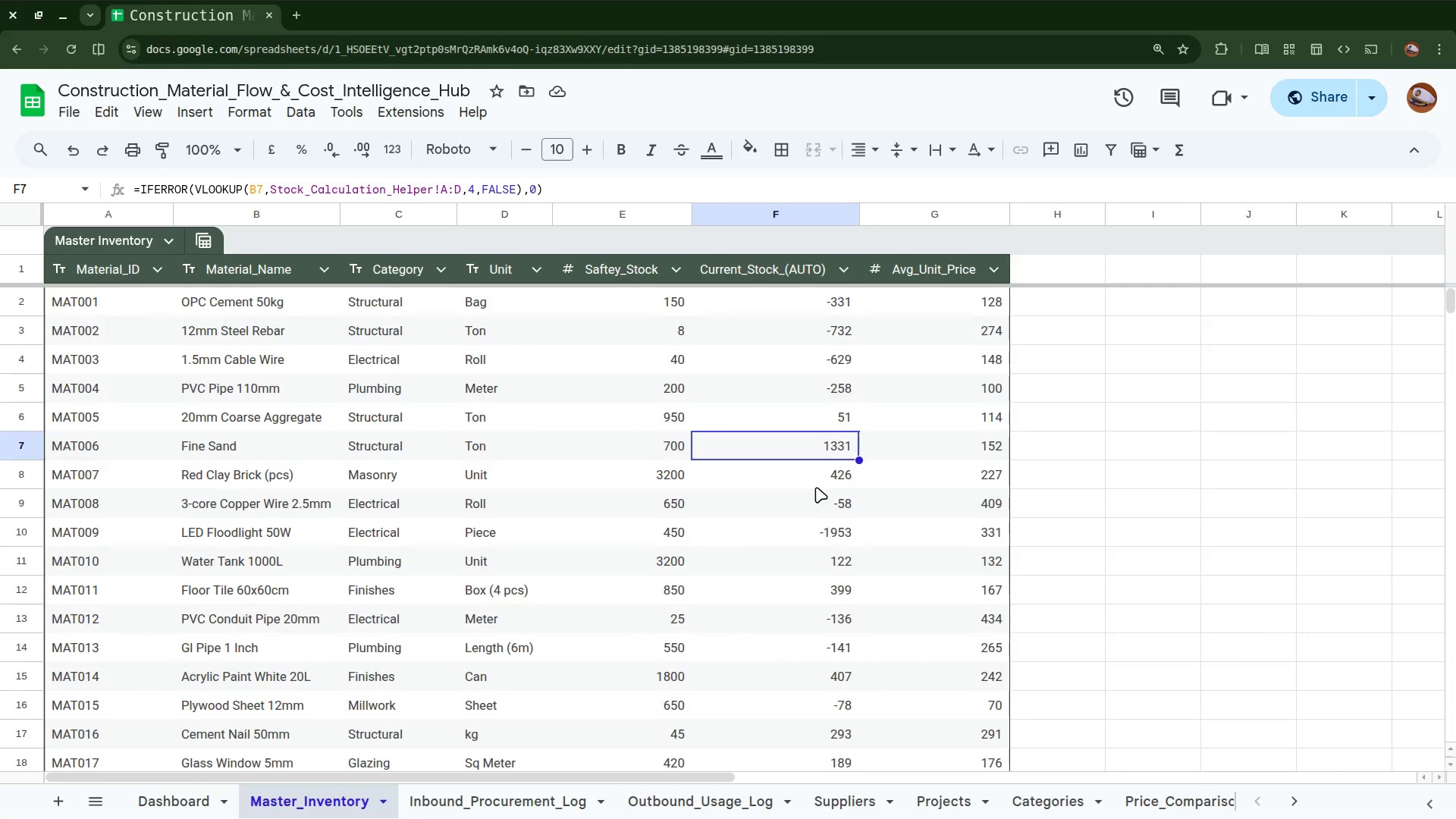 
scroll: coordinate [715, 812], scroll_direction: down, amount: 1.0
 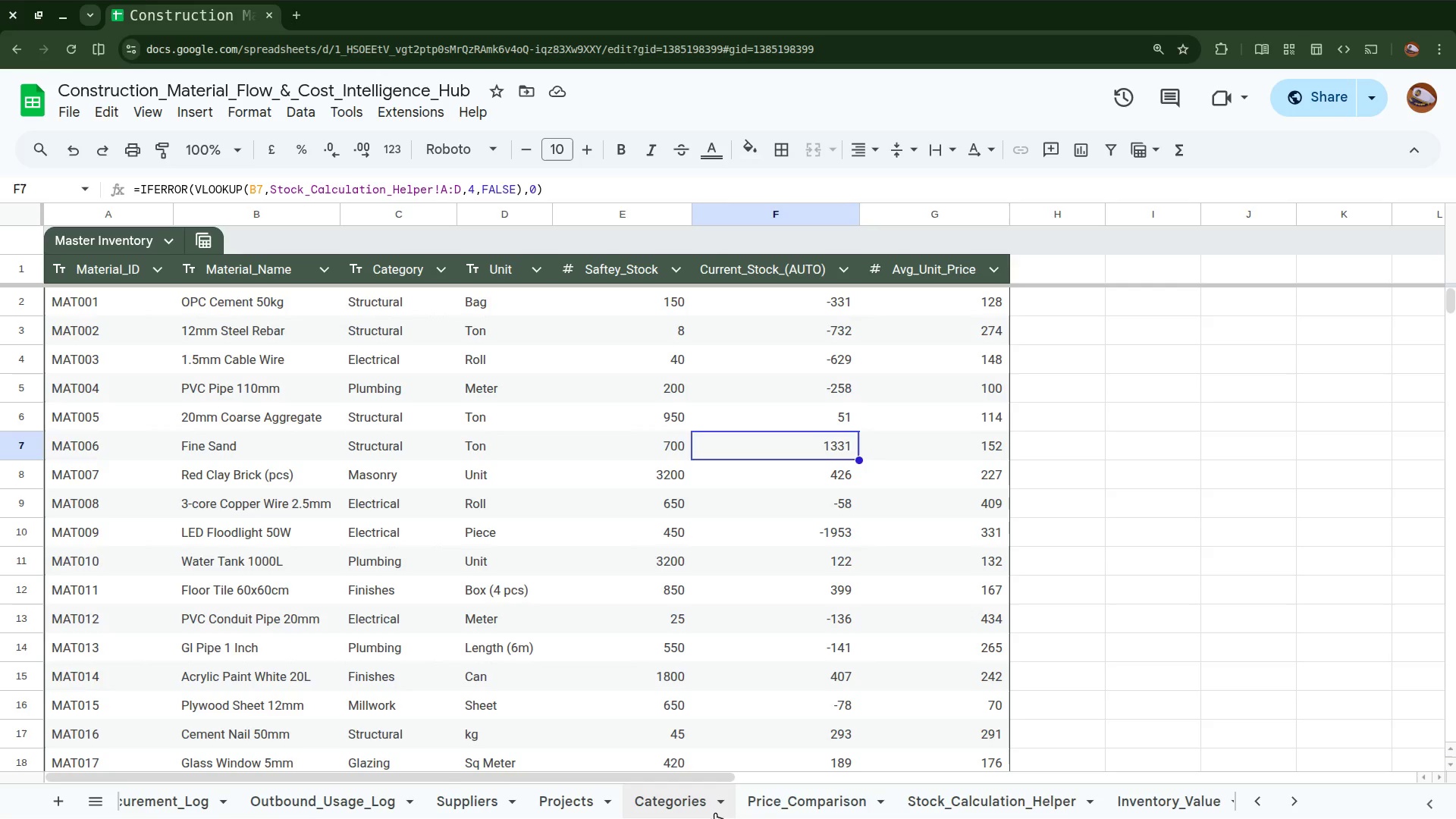 
left_click([802, 805])
 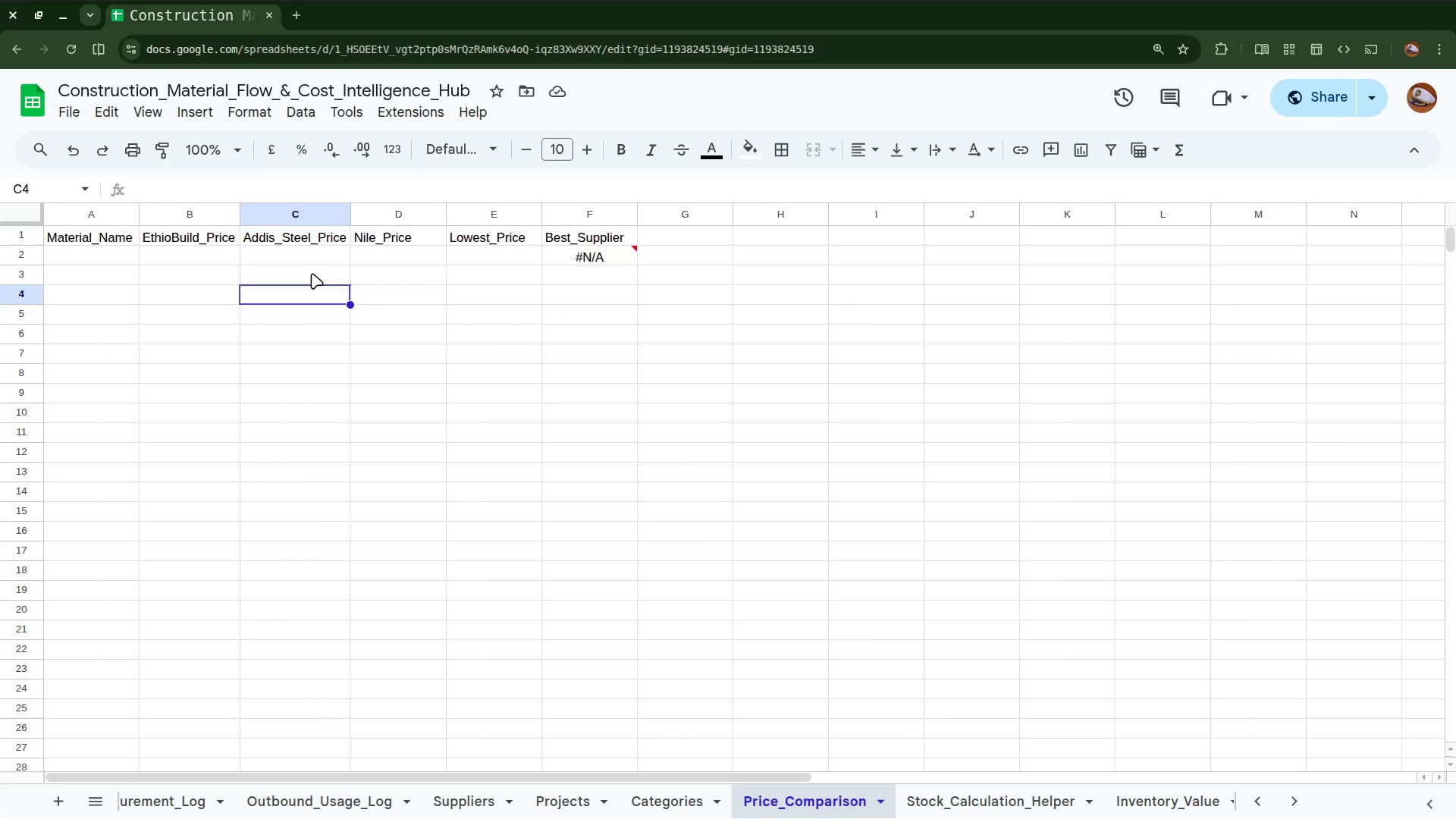 
wait(12.75)
 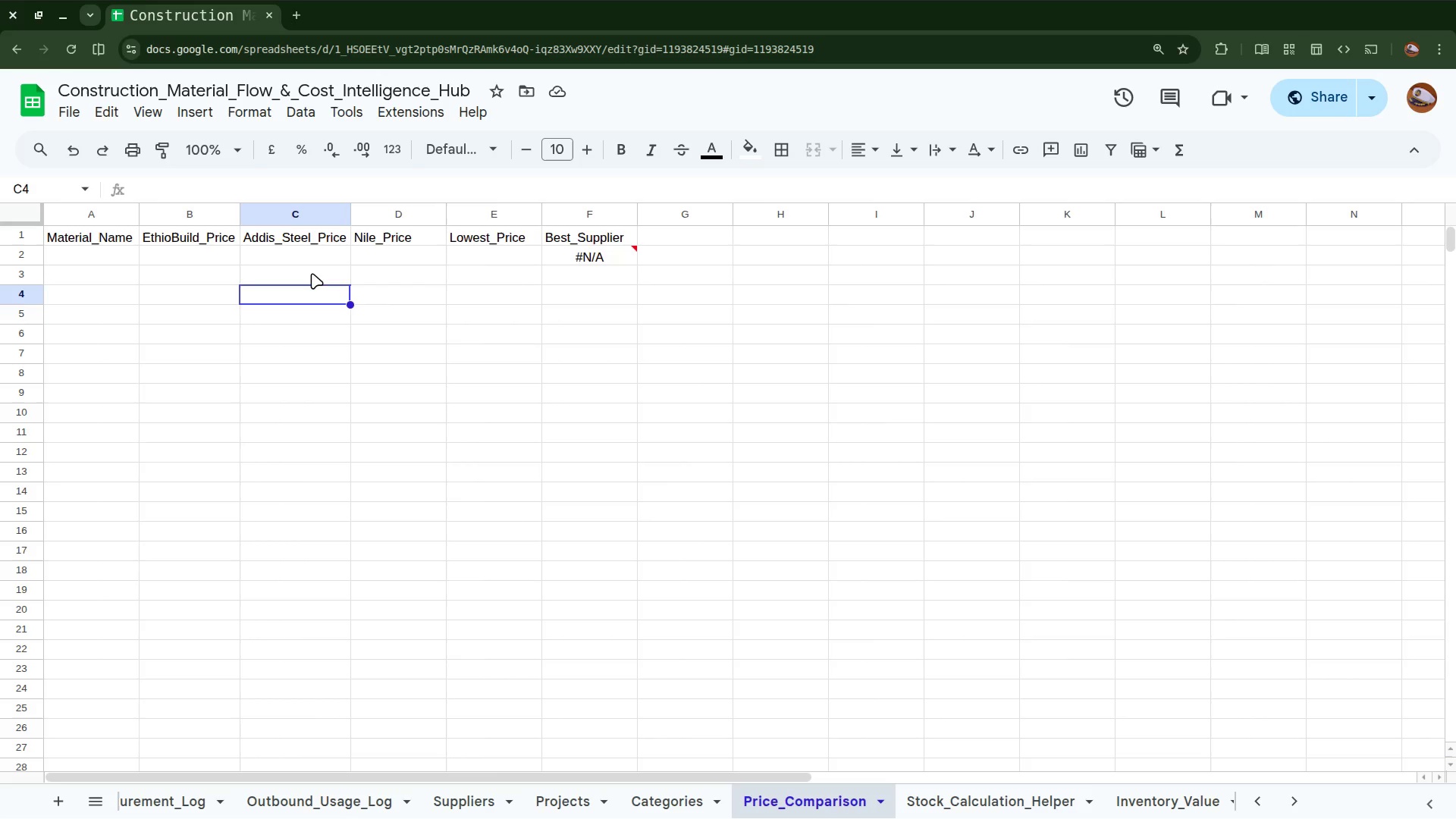 
left_click([567, 247])
 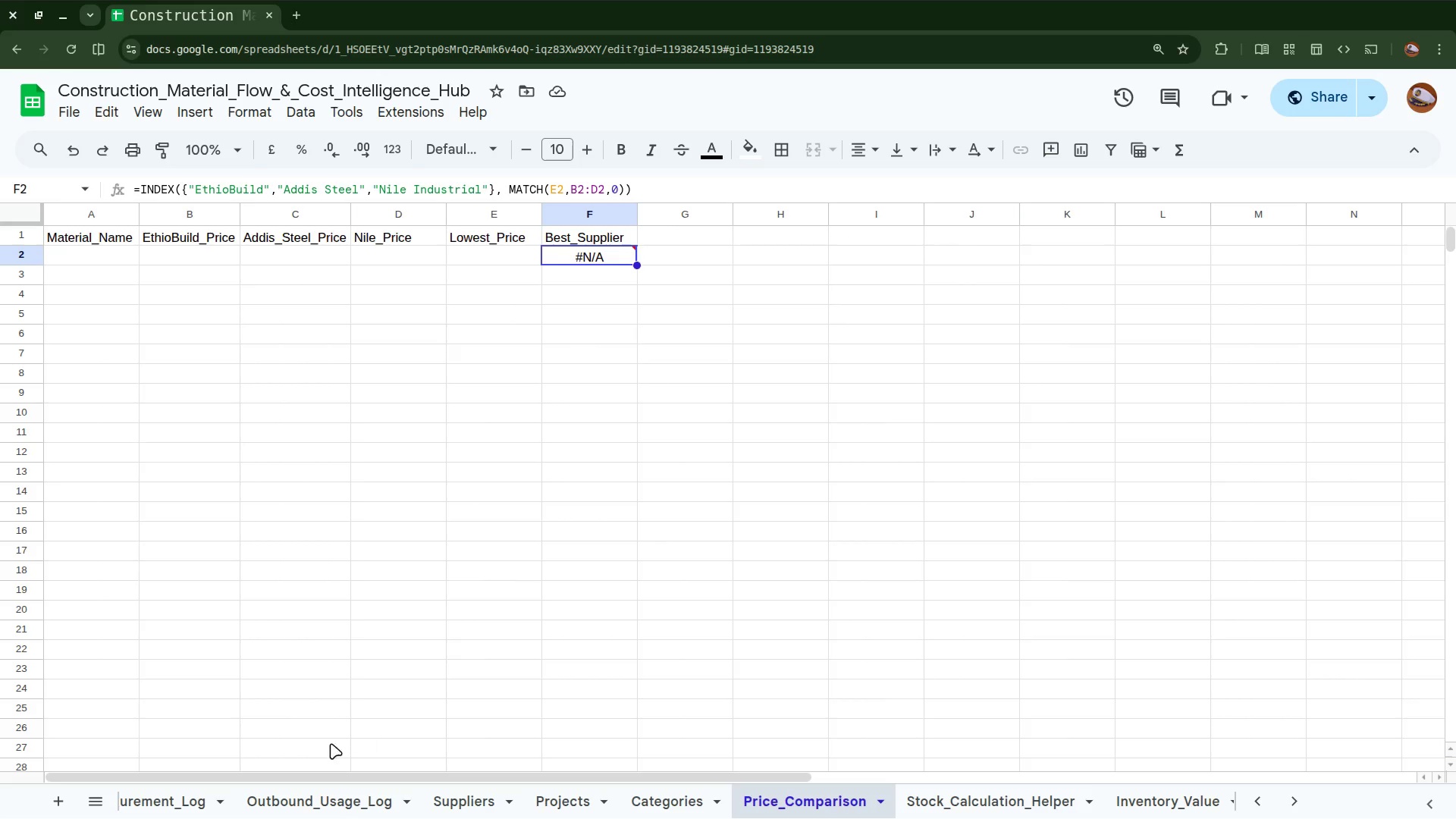 
wait(6.7)
 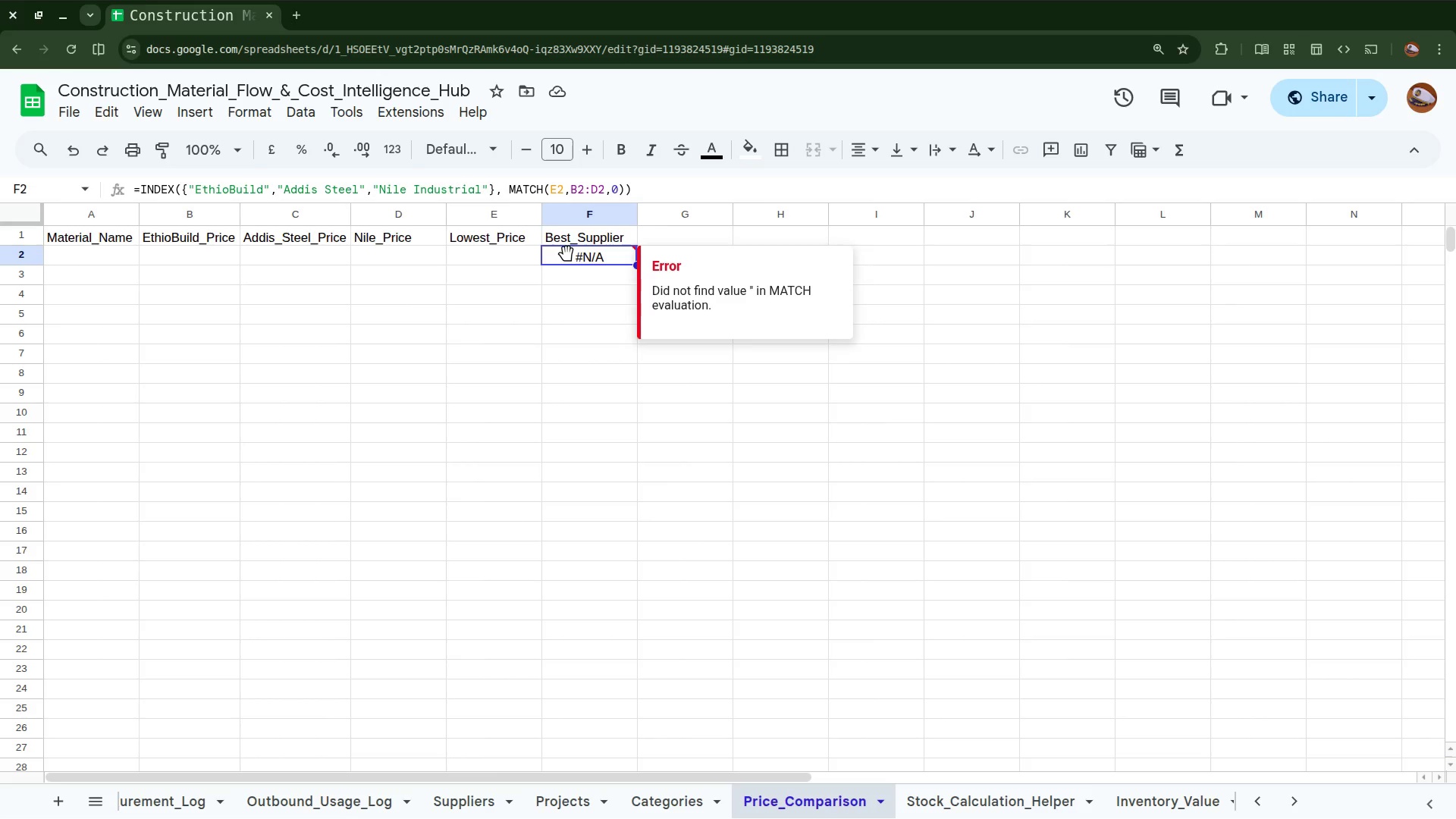 
scroll: coordinate [300, 802], scroll_direction: up, amount: 2.0
 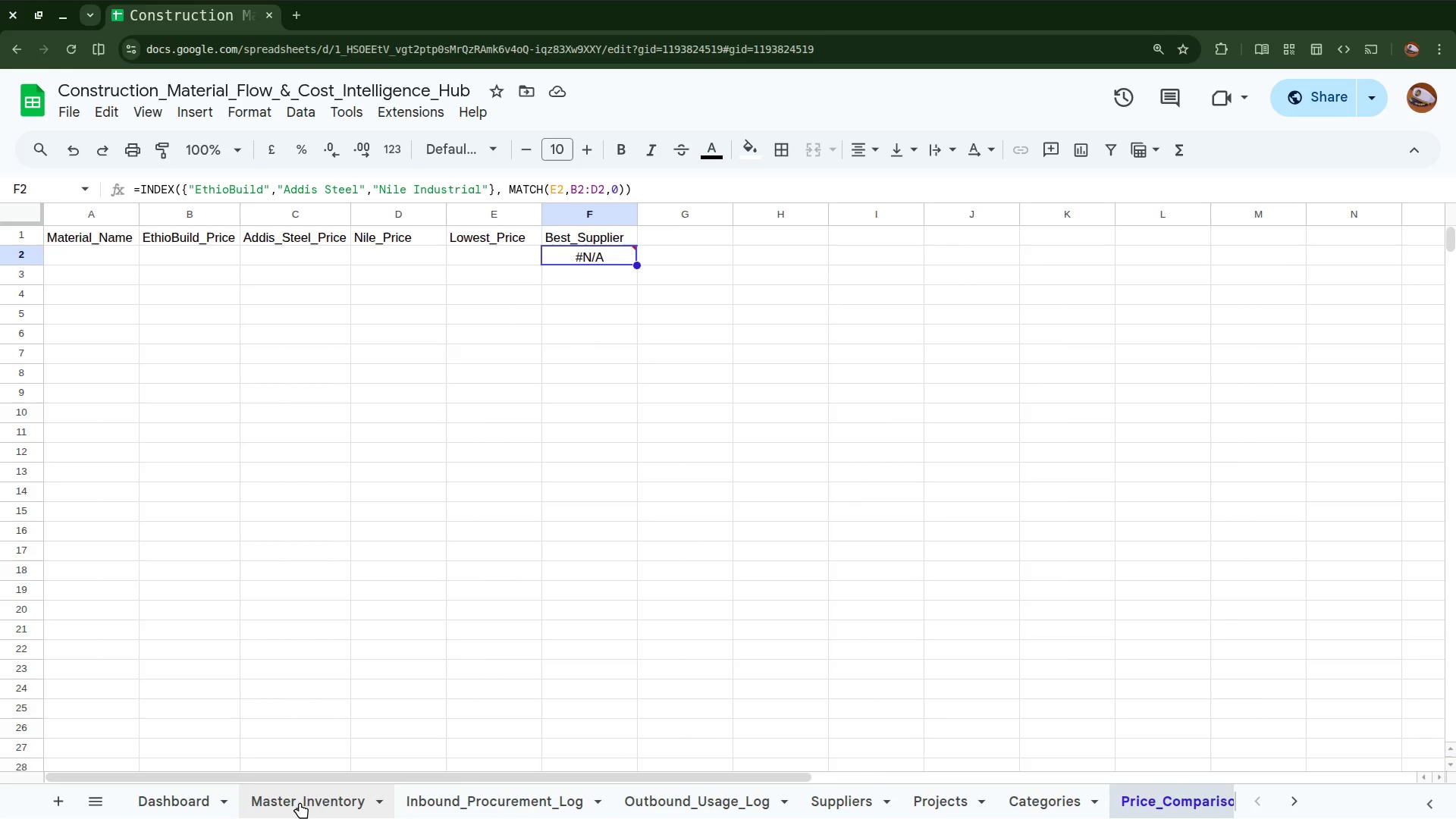 
wait(9.58)
 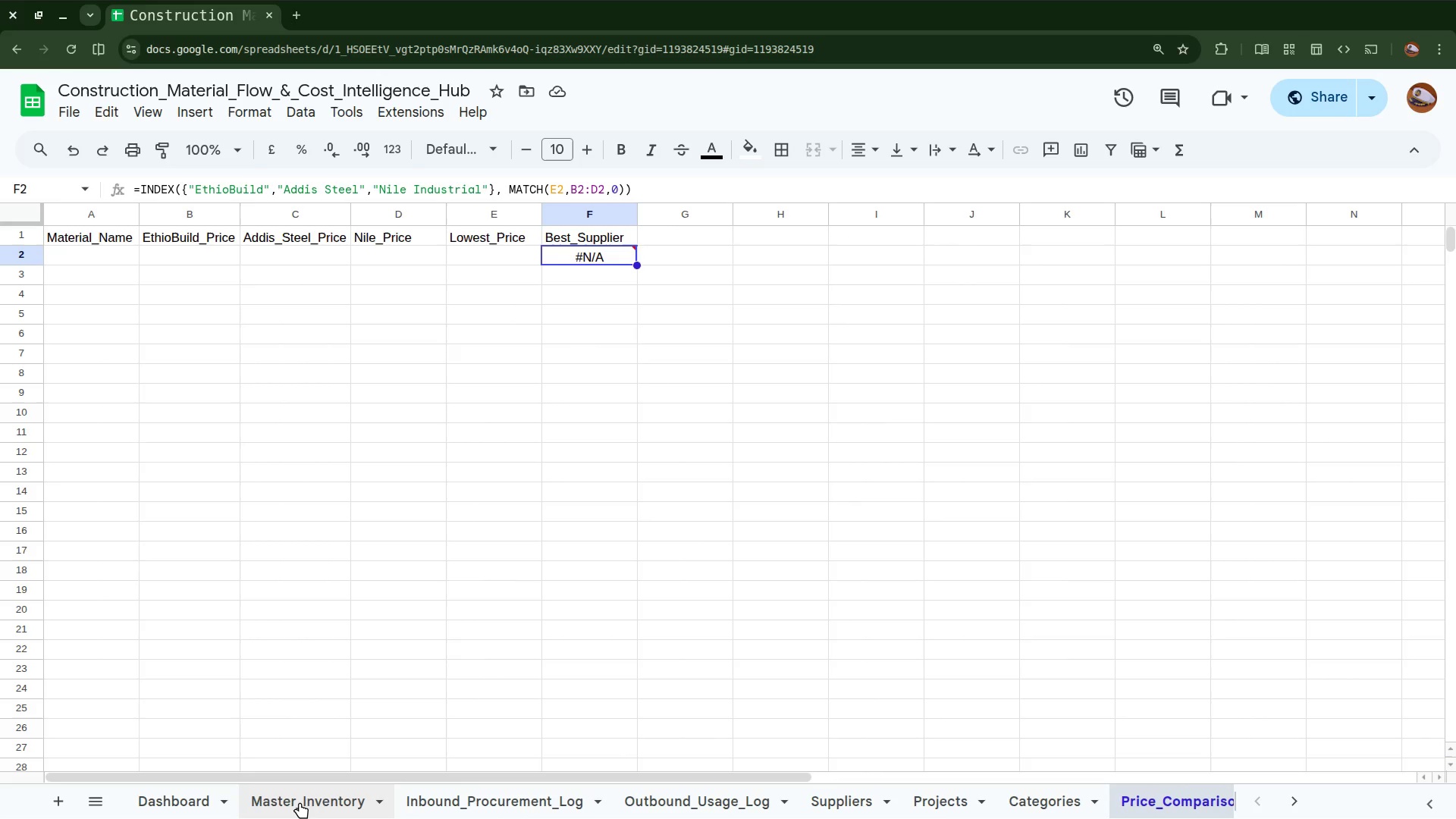 
scroll: coordinate [300, 802], scroll_direction: up, amount: 3.0
 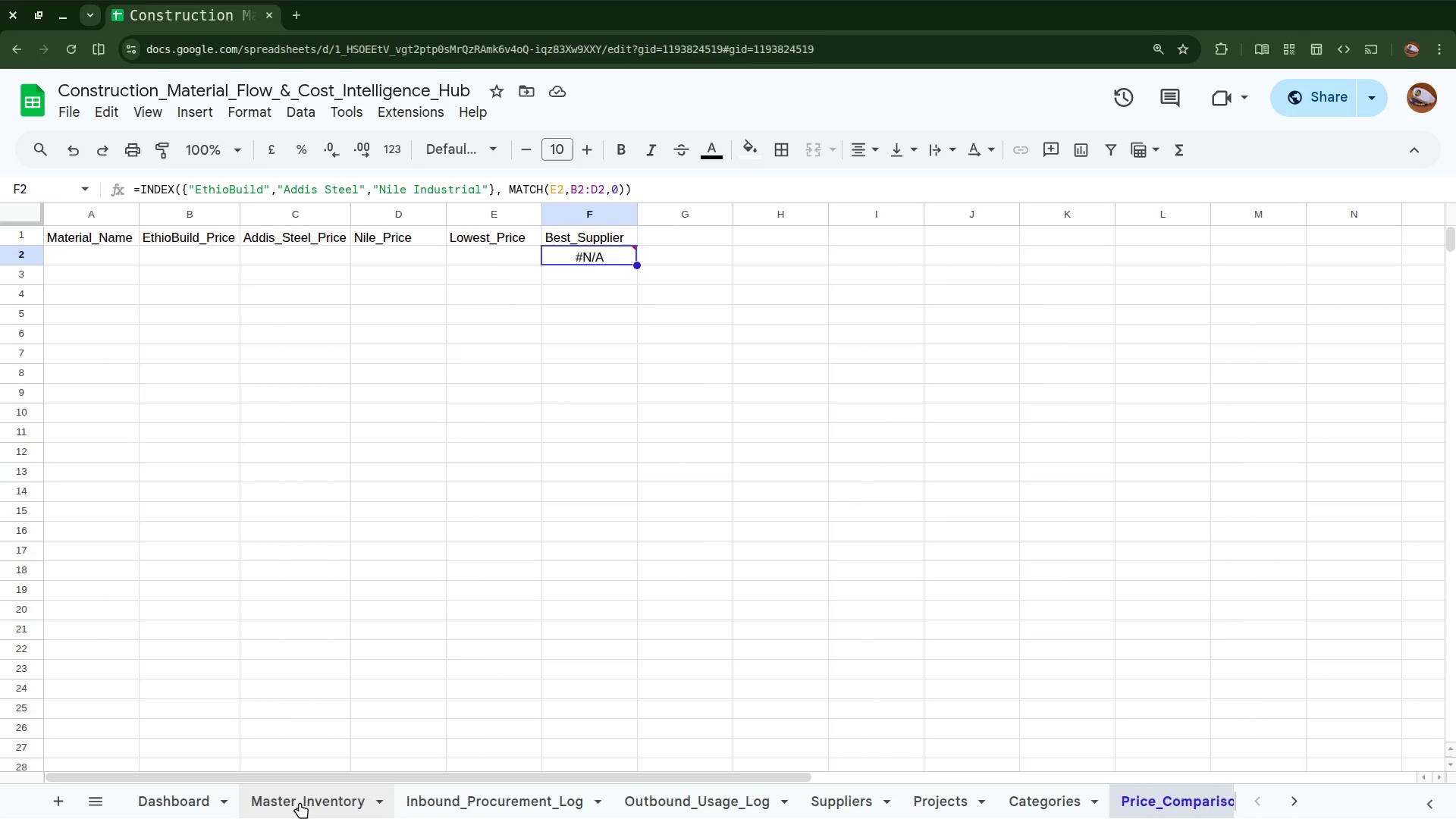 
left_click([300, 802])
 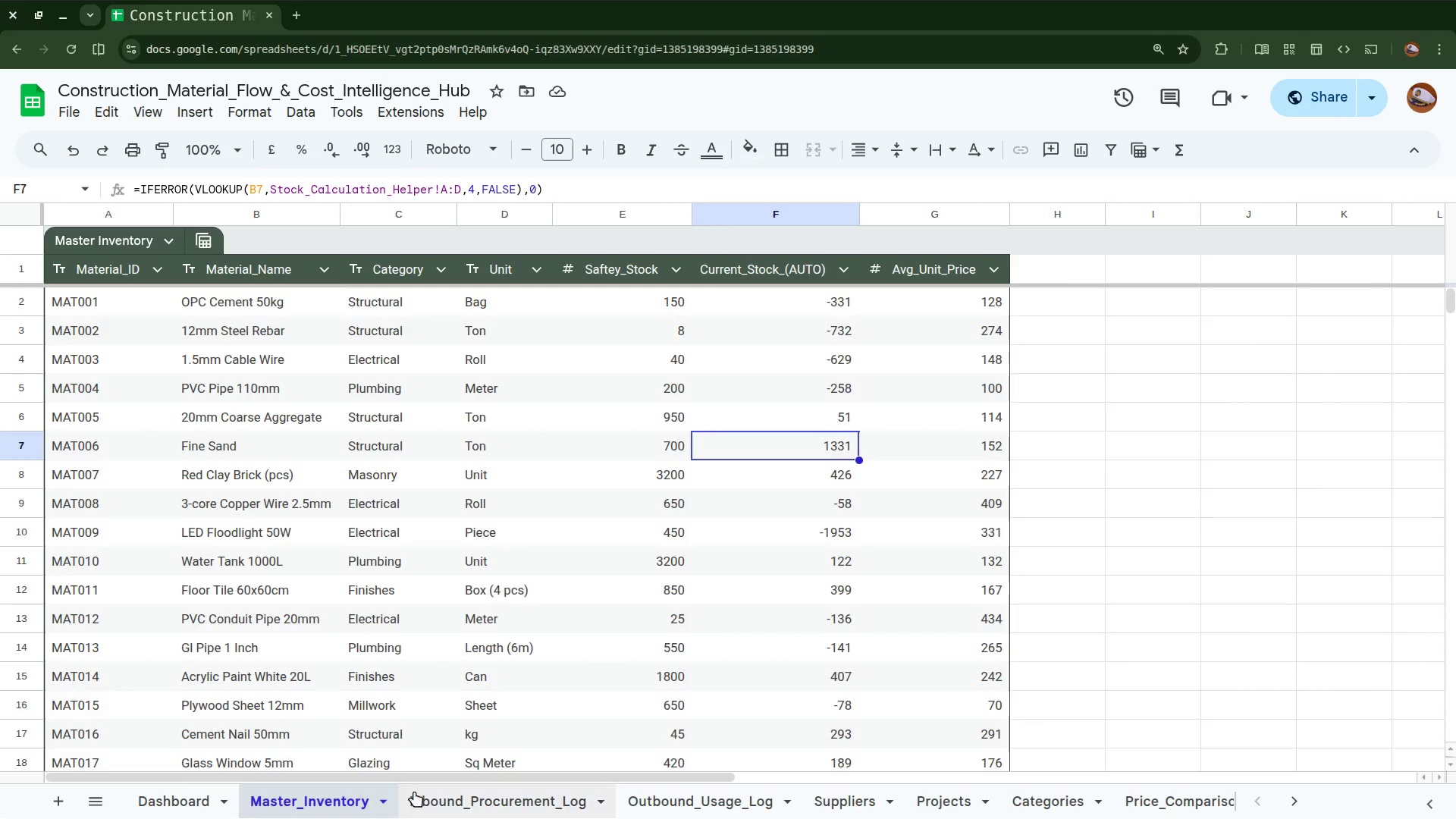 
scroll: coordinate [475, 795], scroll_direction: down, amount: 2.0
 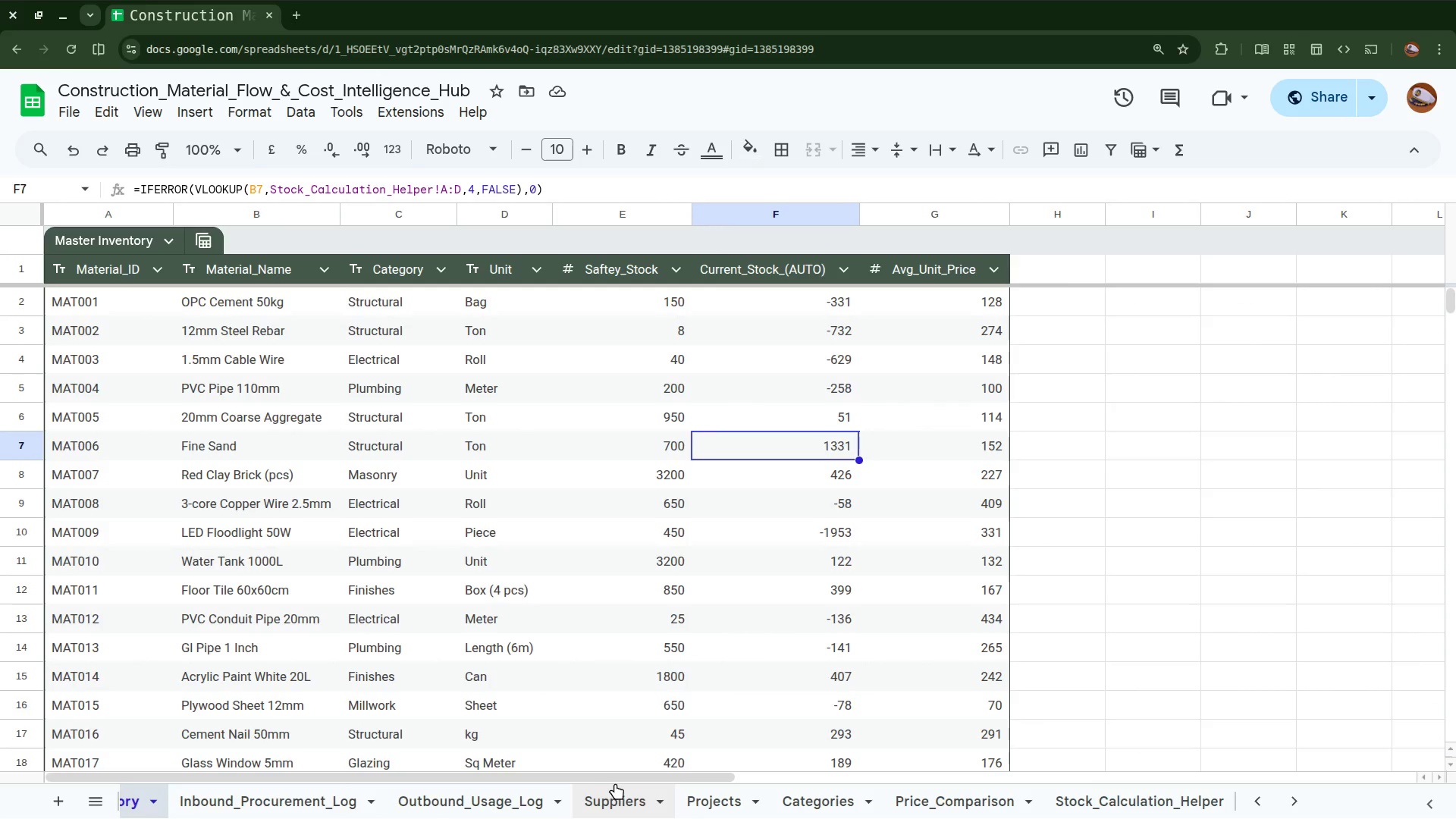 
left_click([614, 796])
 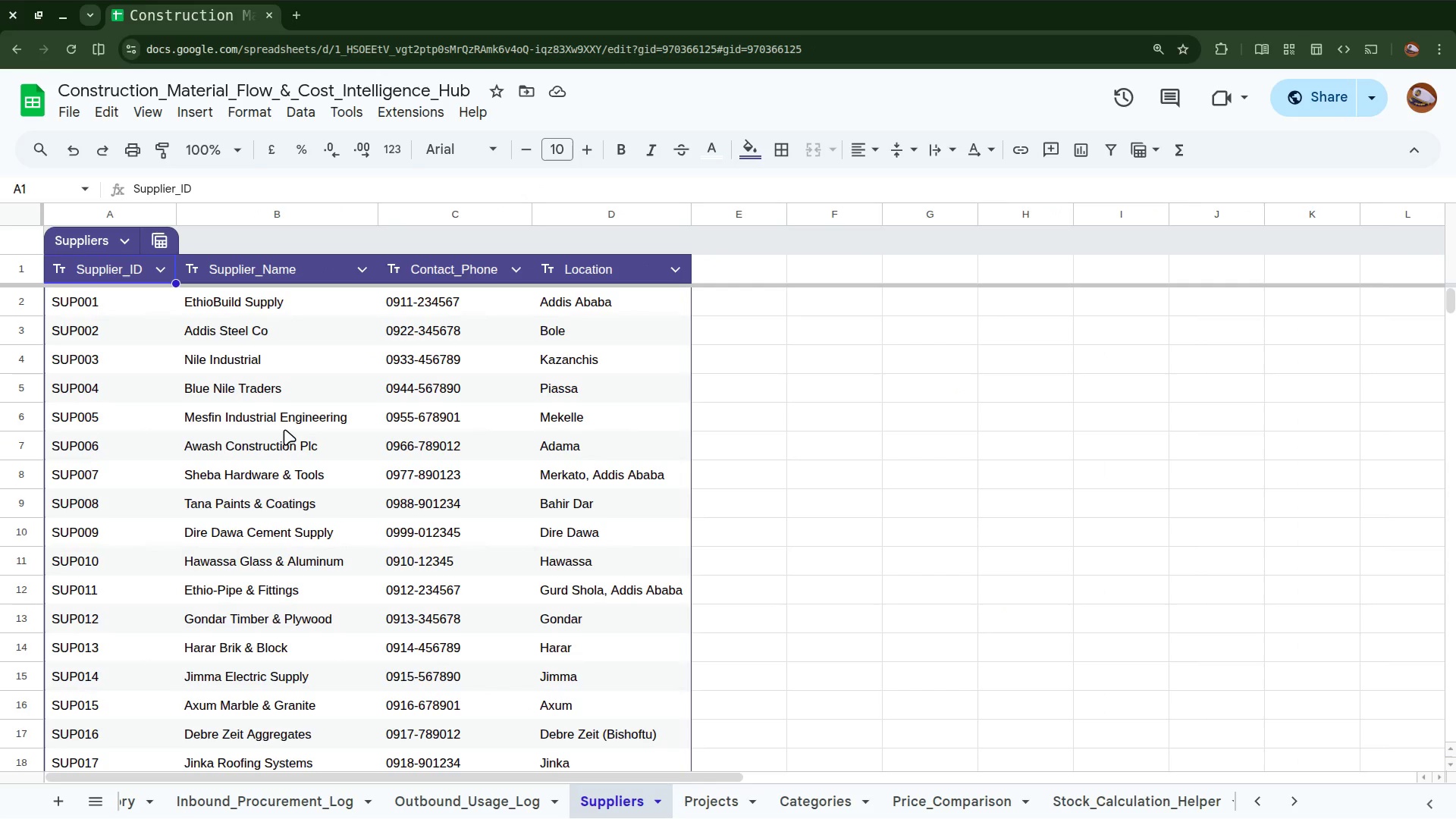 
scroll: coordinate [284, 429], scroll_direction: down, amount: 1.0
 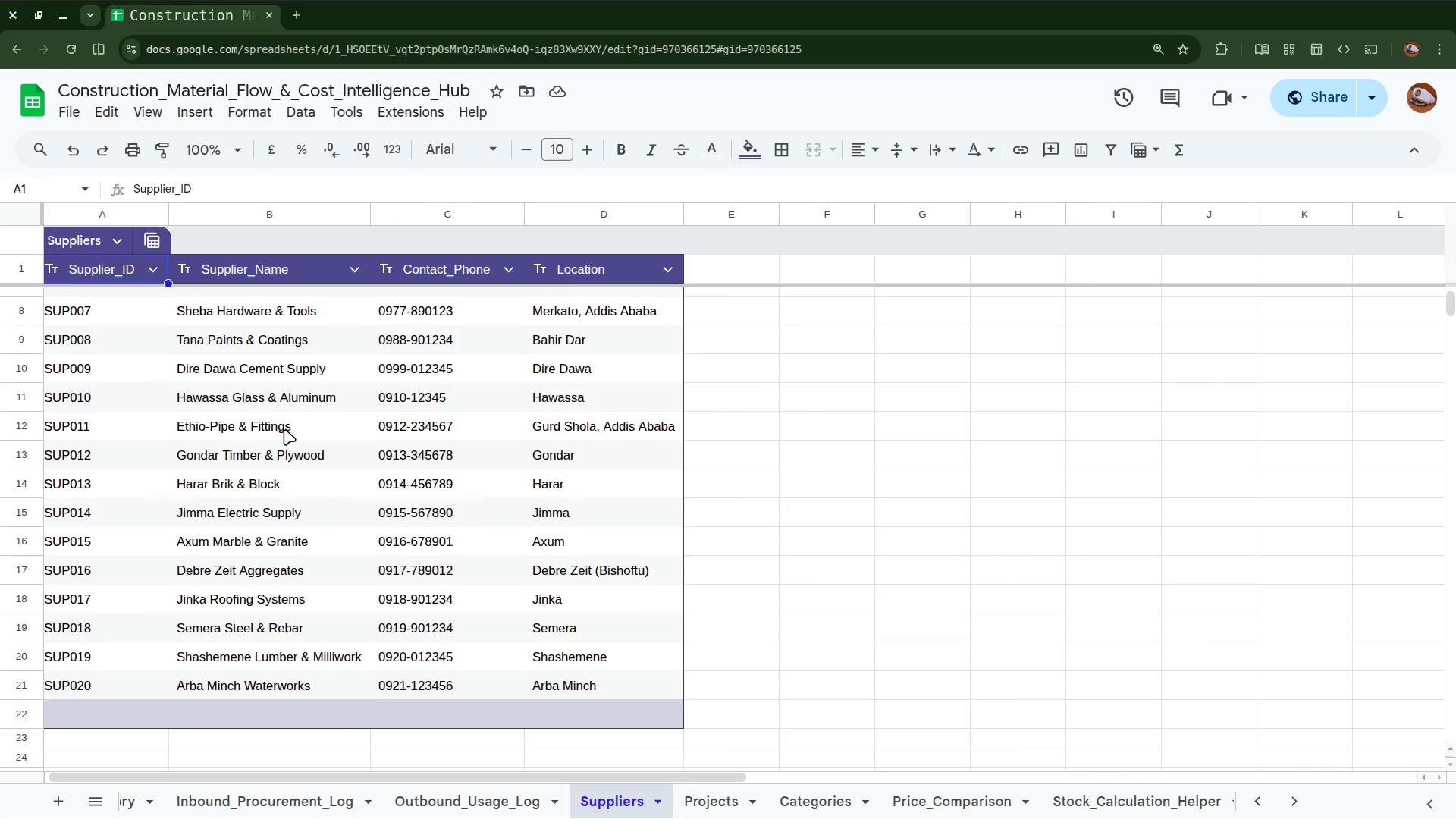 
scroll: coordinate [284, 429], scroll_direction: up, amount: 1.0
 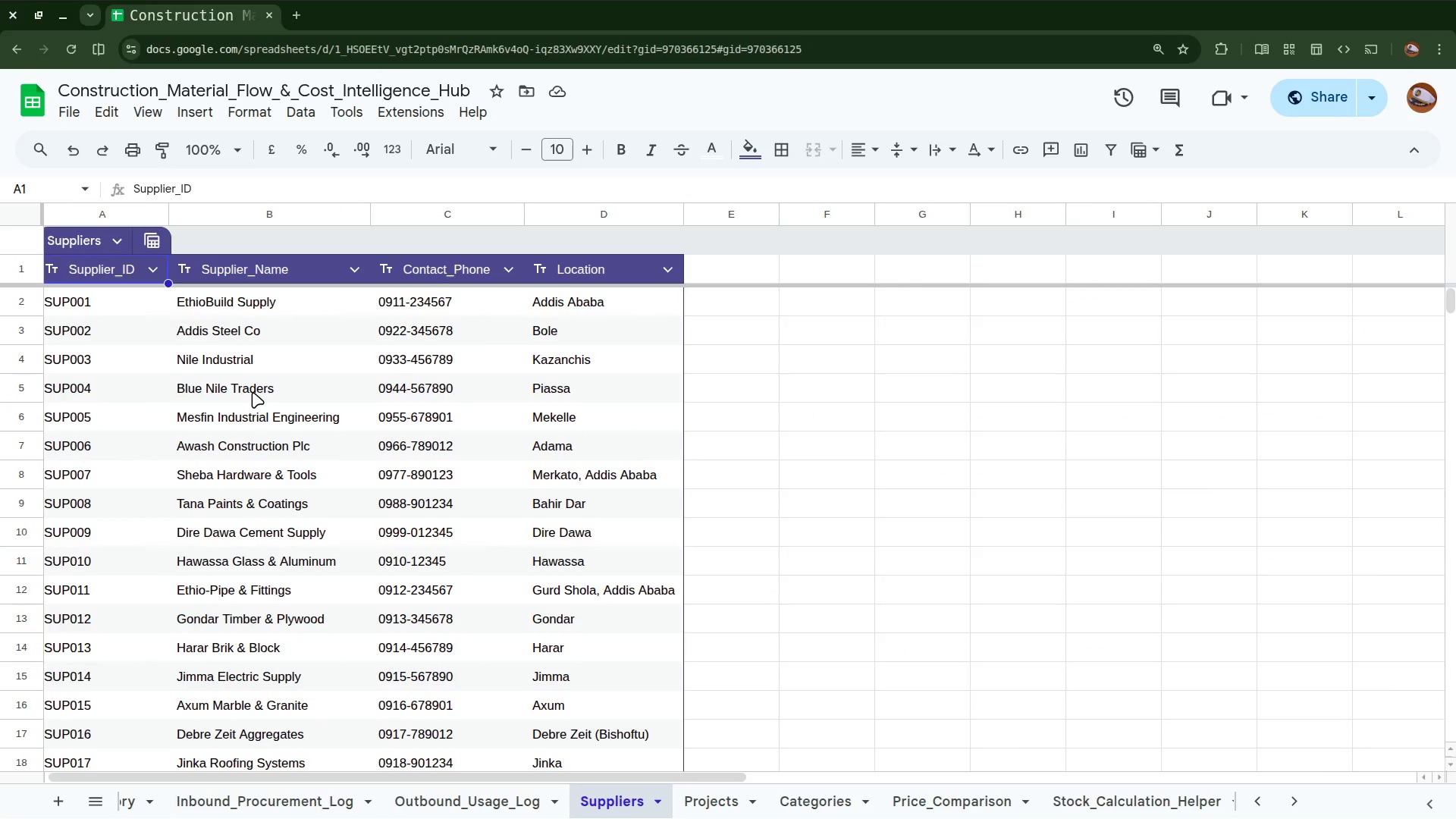 
left_click([242, 391])
 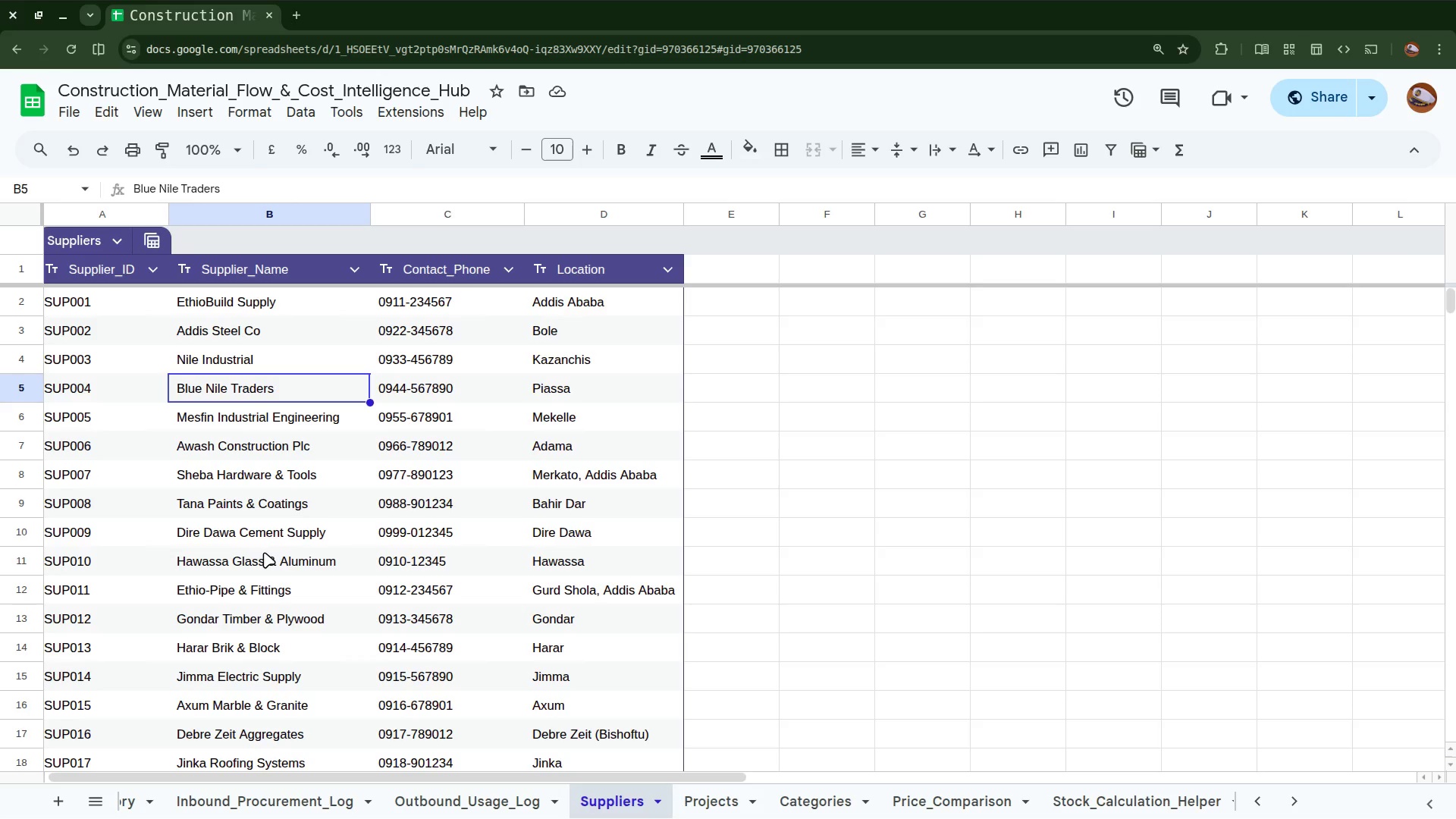 
scroll: coordinate [264, 552], scroll_direction: down, amount: 1.0
 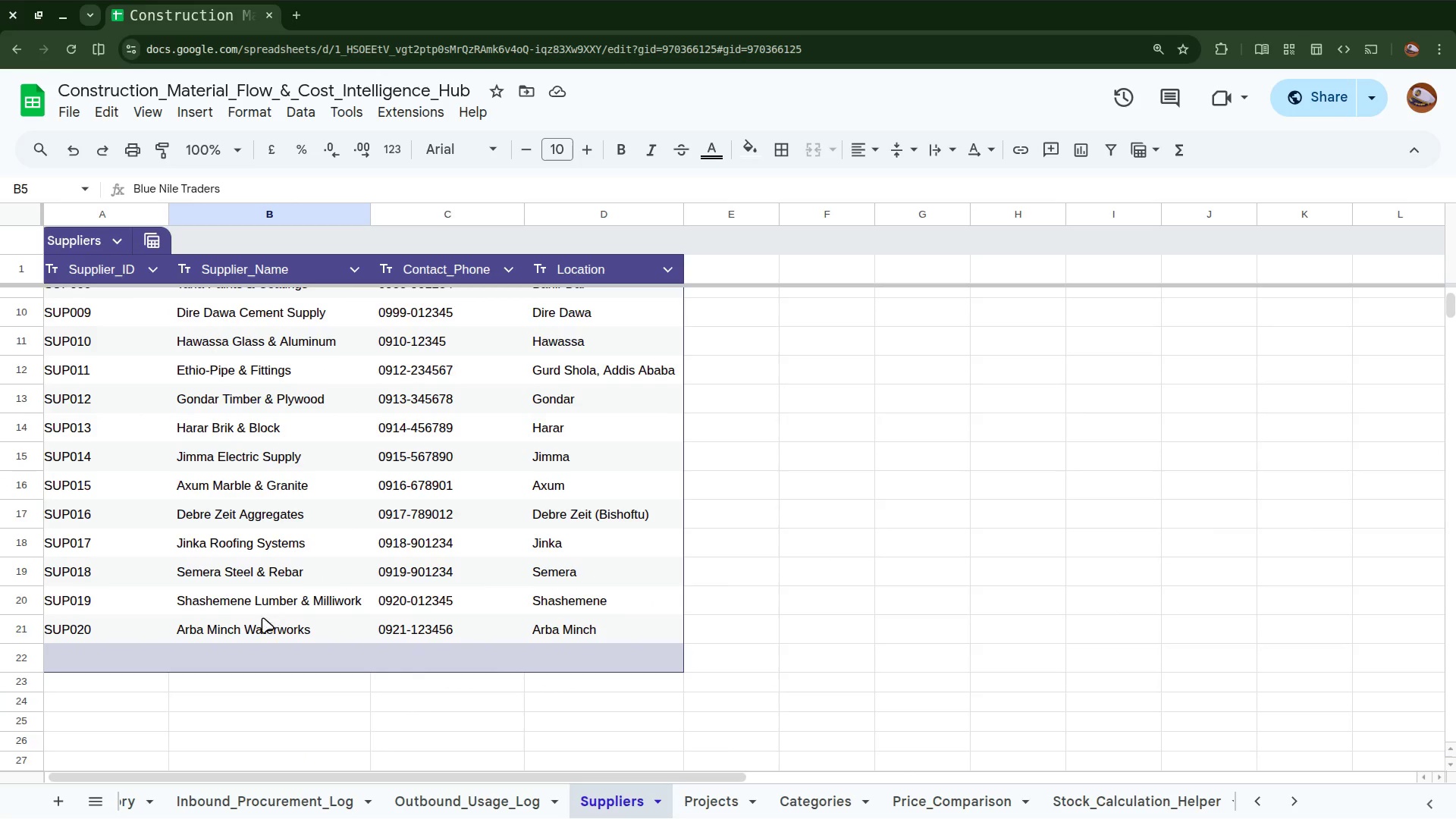 
left_click([262, 620])
 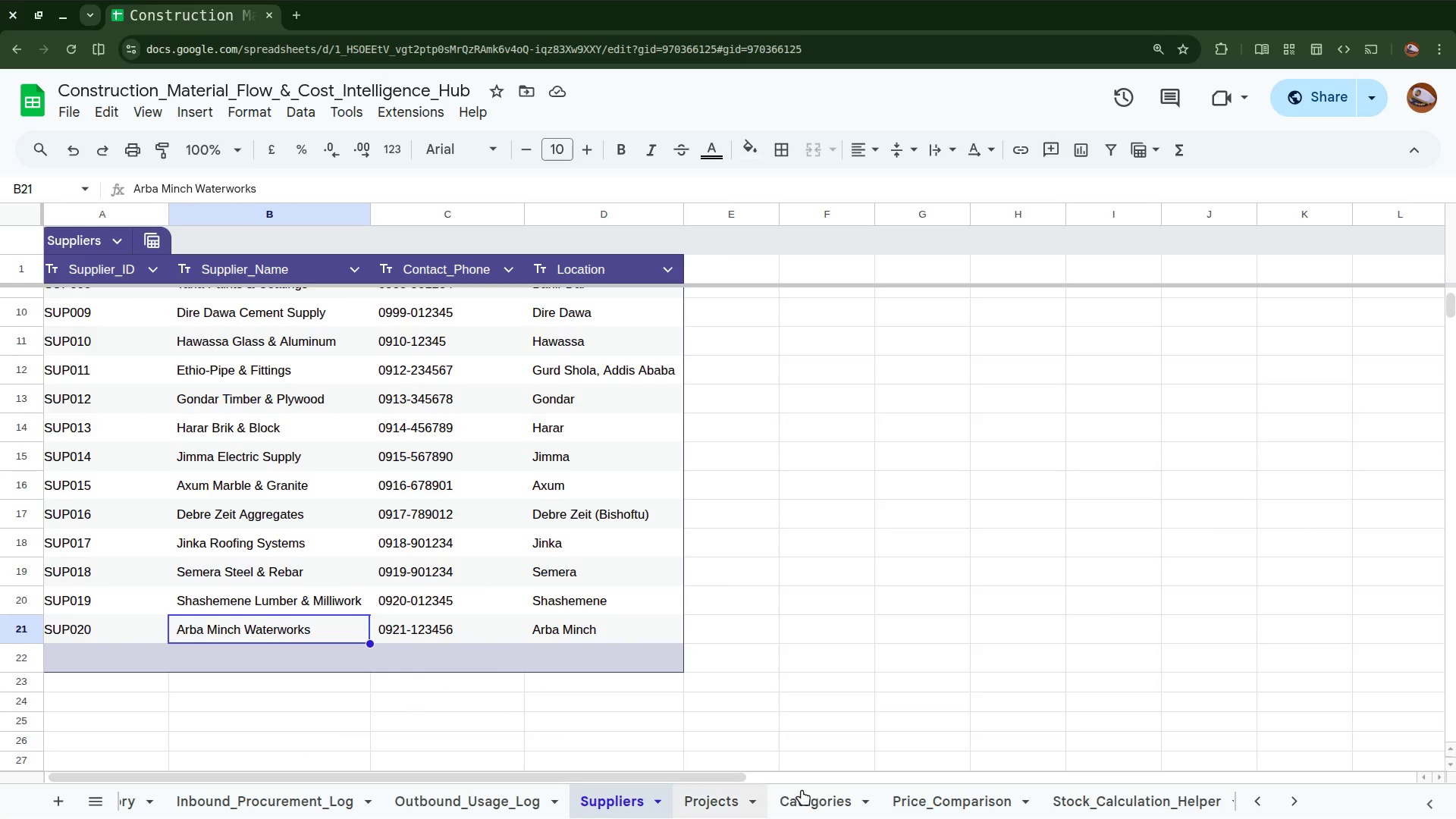 
left_click([925, 815])
 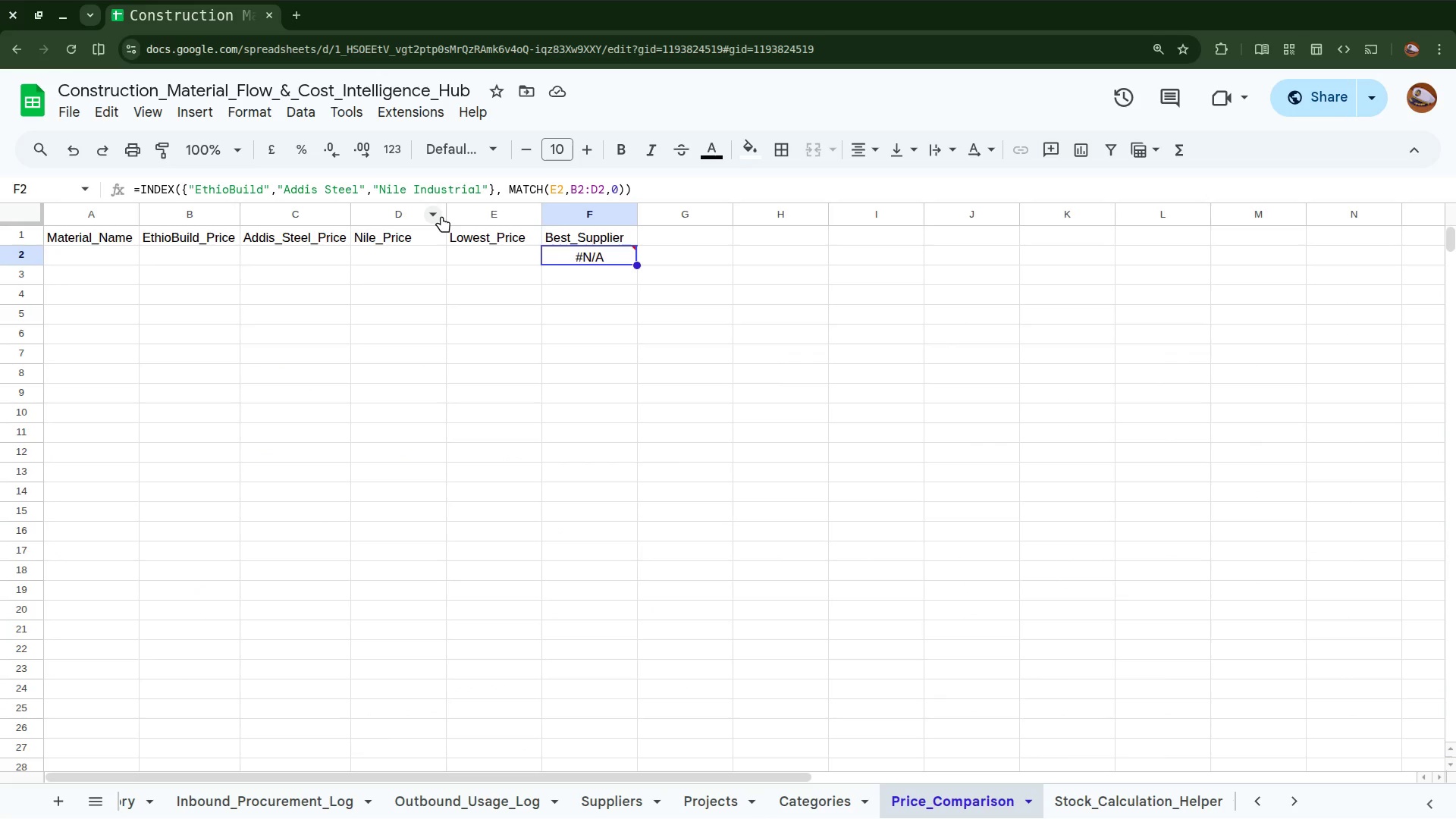 
wait(8.16)
 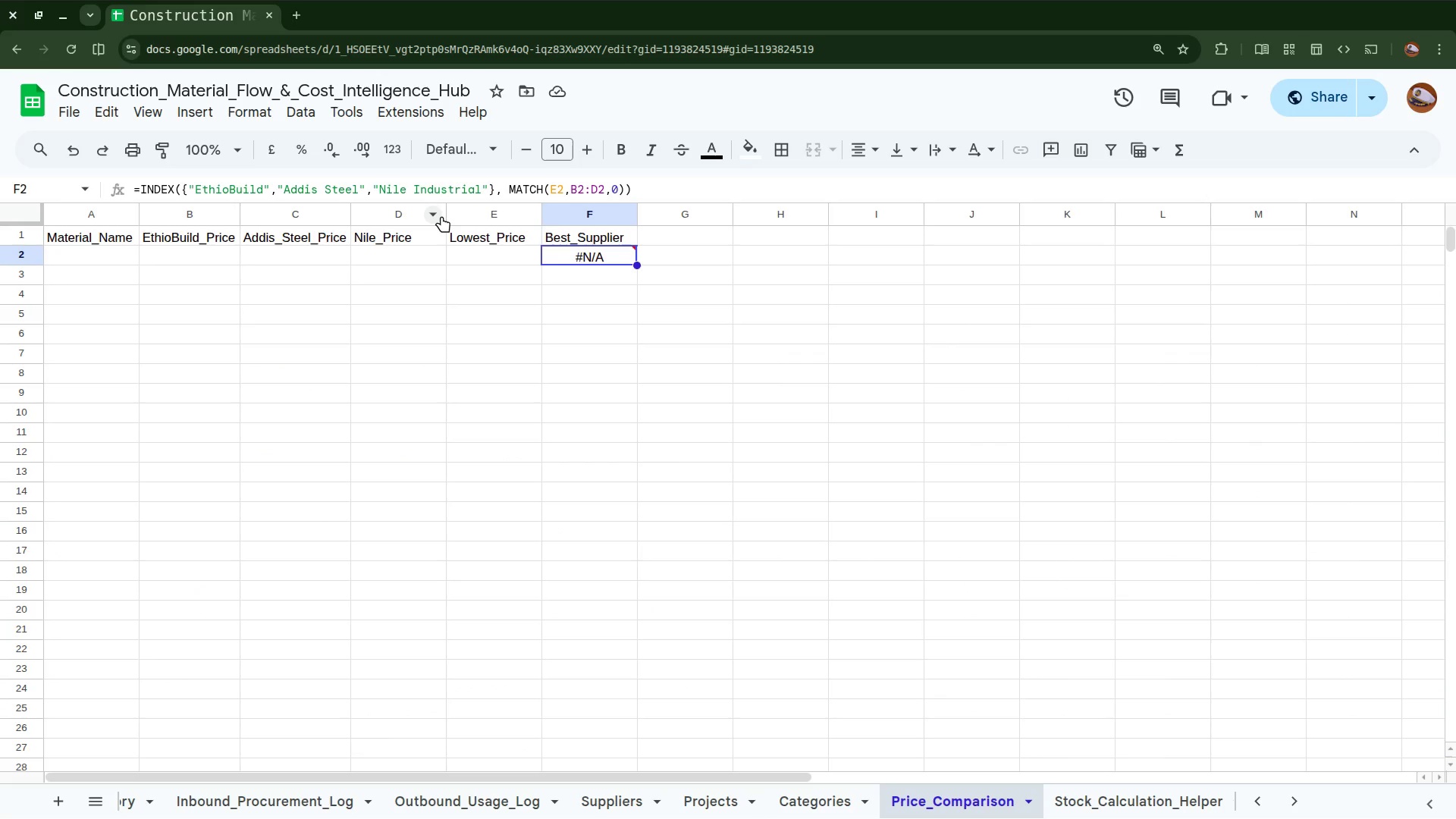 
double_click([202, 238])
 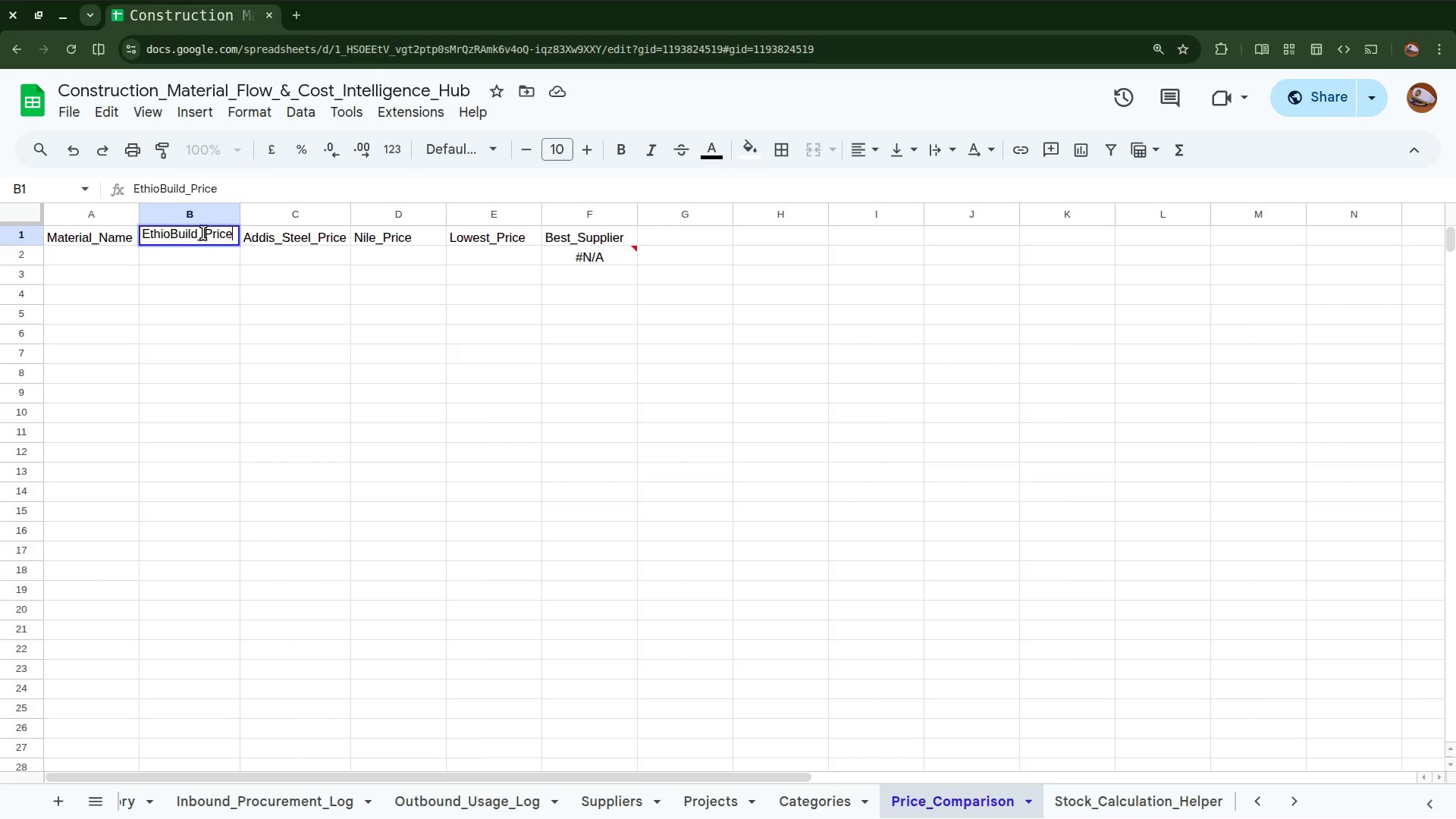 
double_click([202, 232])
 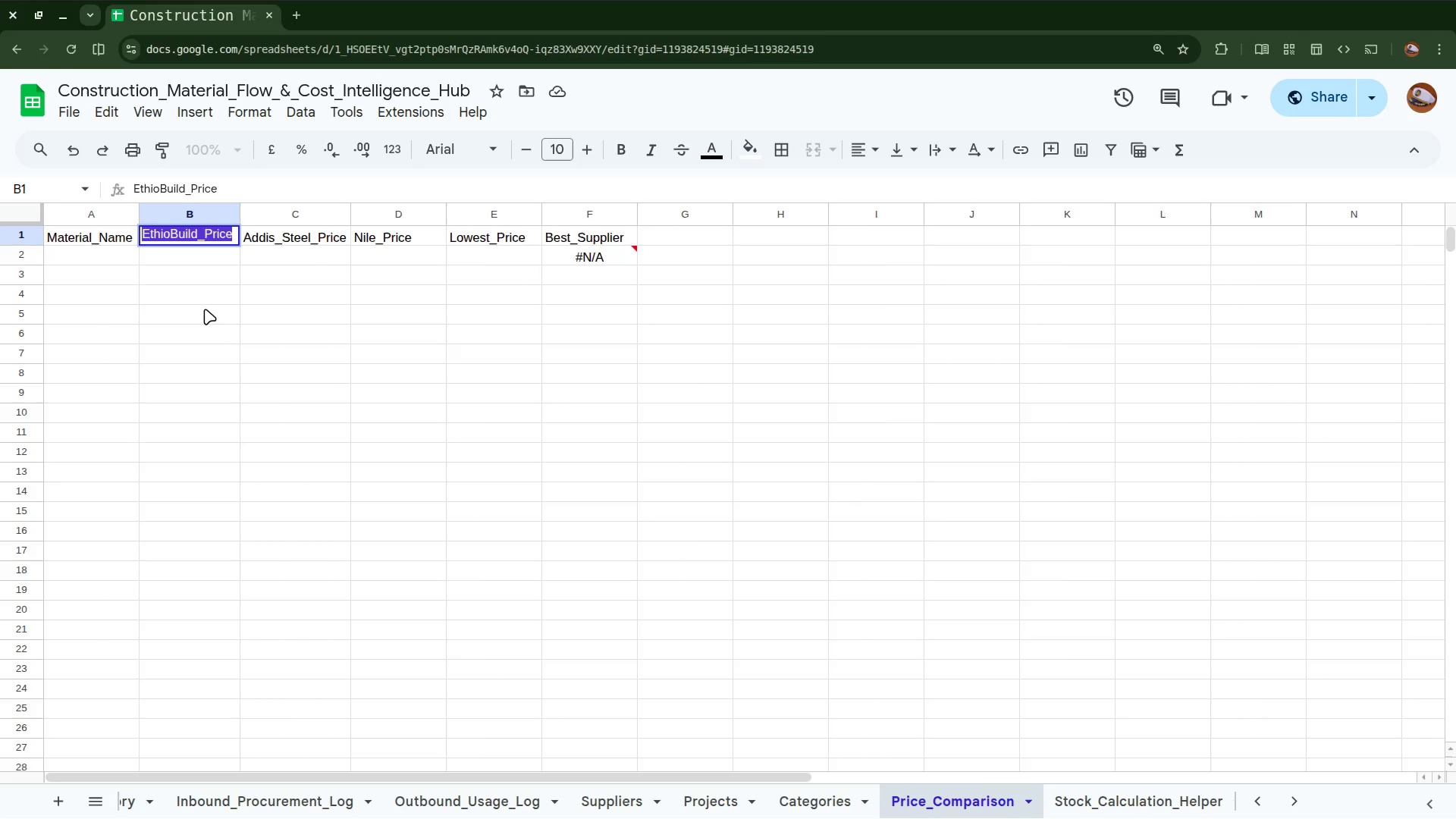 
key(ArrowRight)
 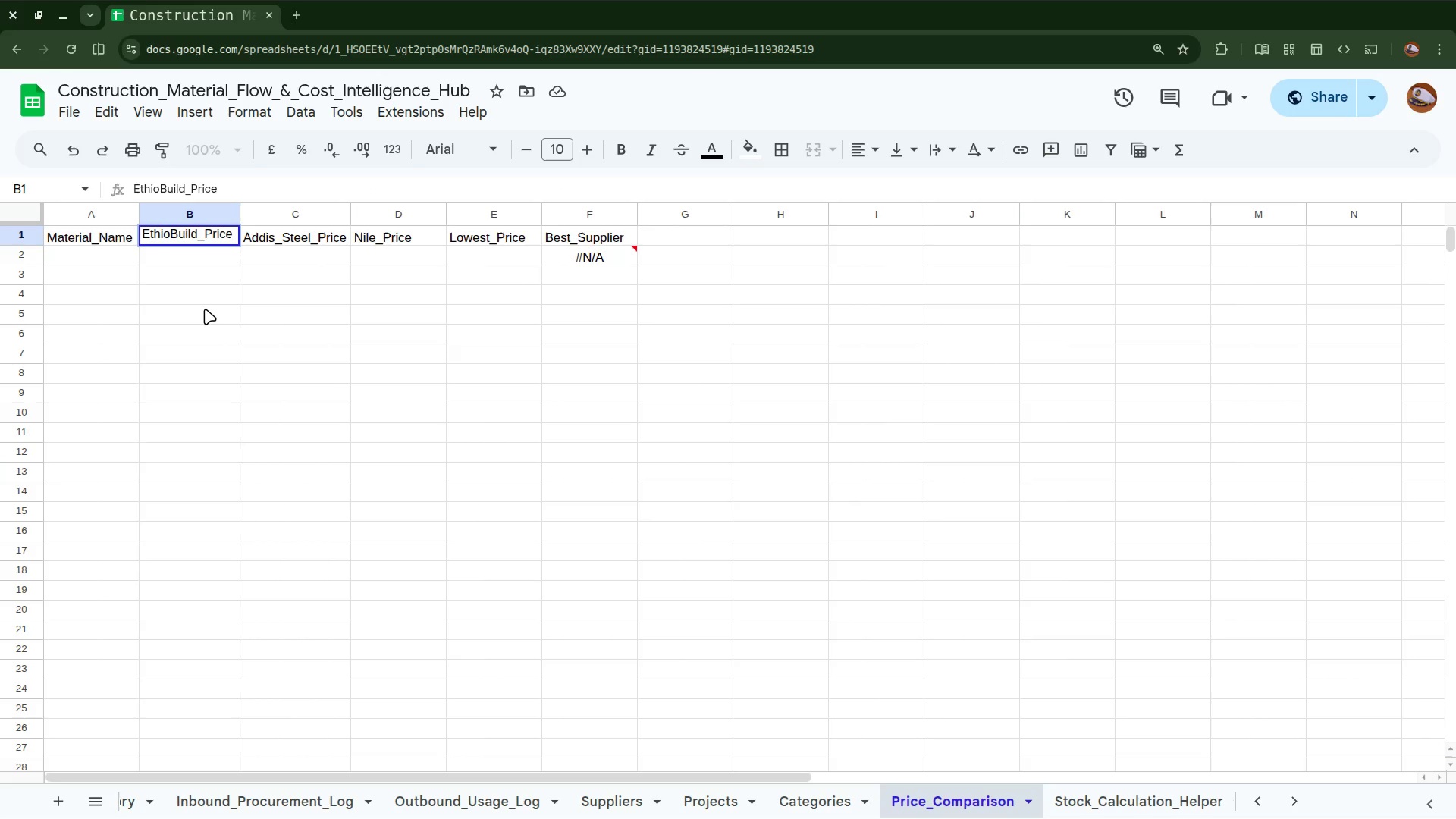 
key(ArrowLeft)
 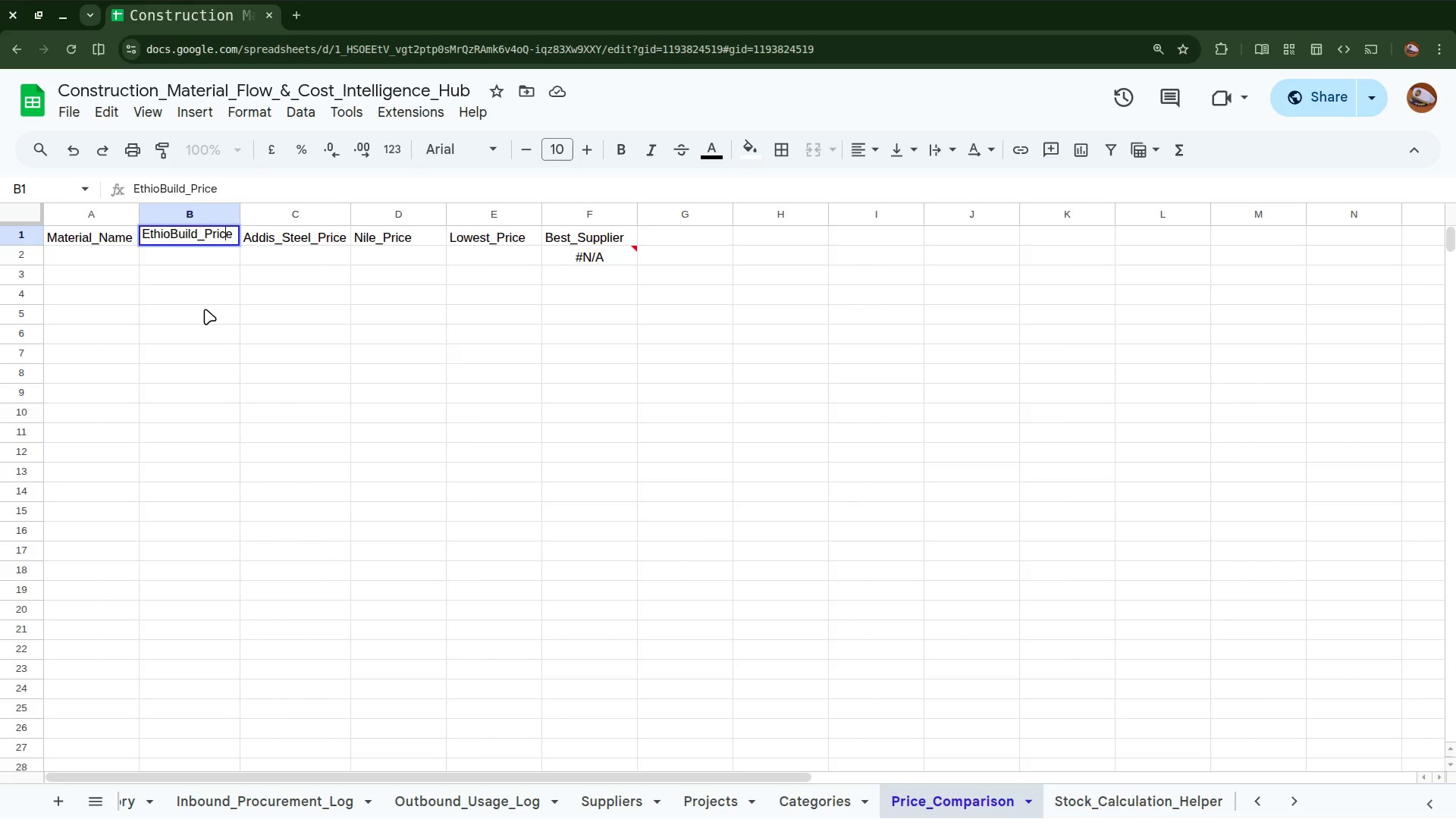 
key(ArrowLeft)
 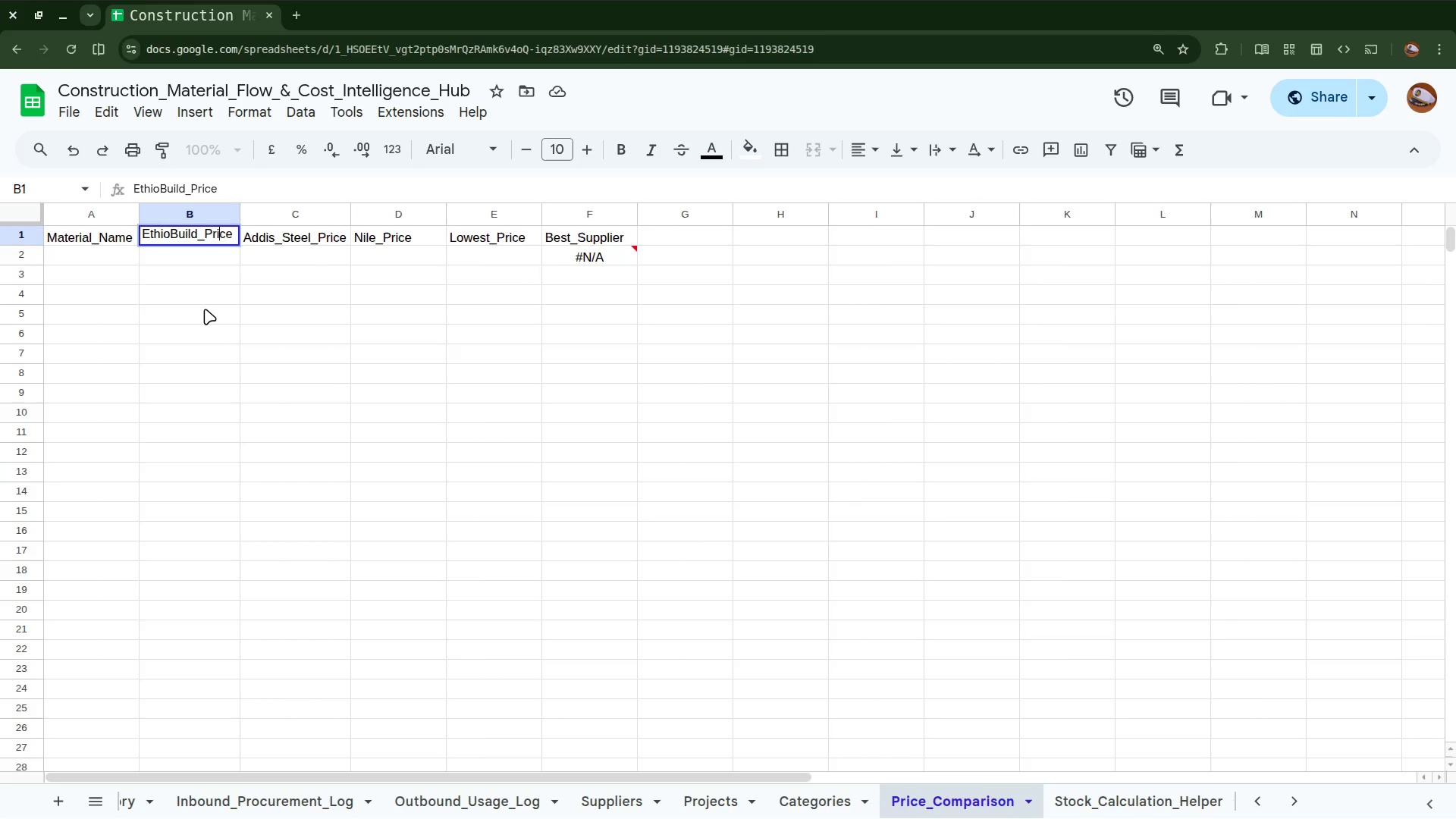 
key(ArrowLeft)
 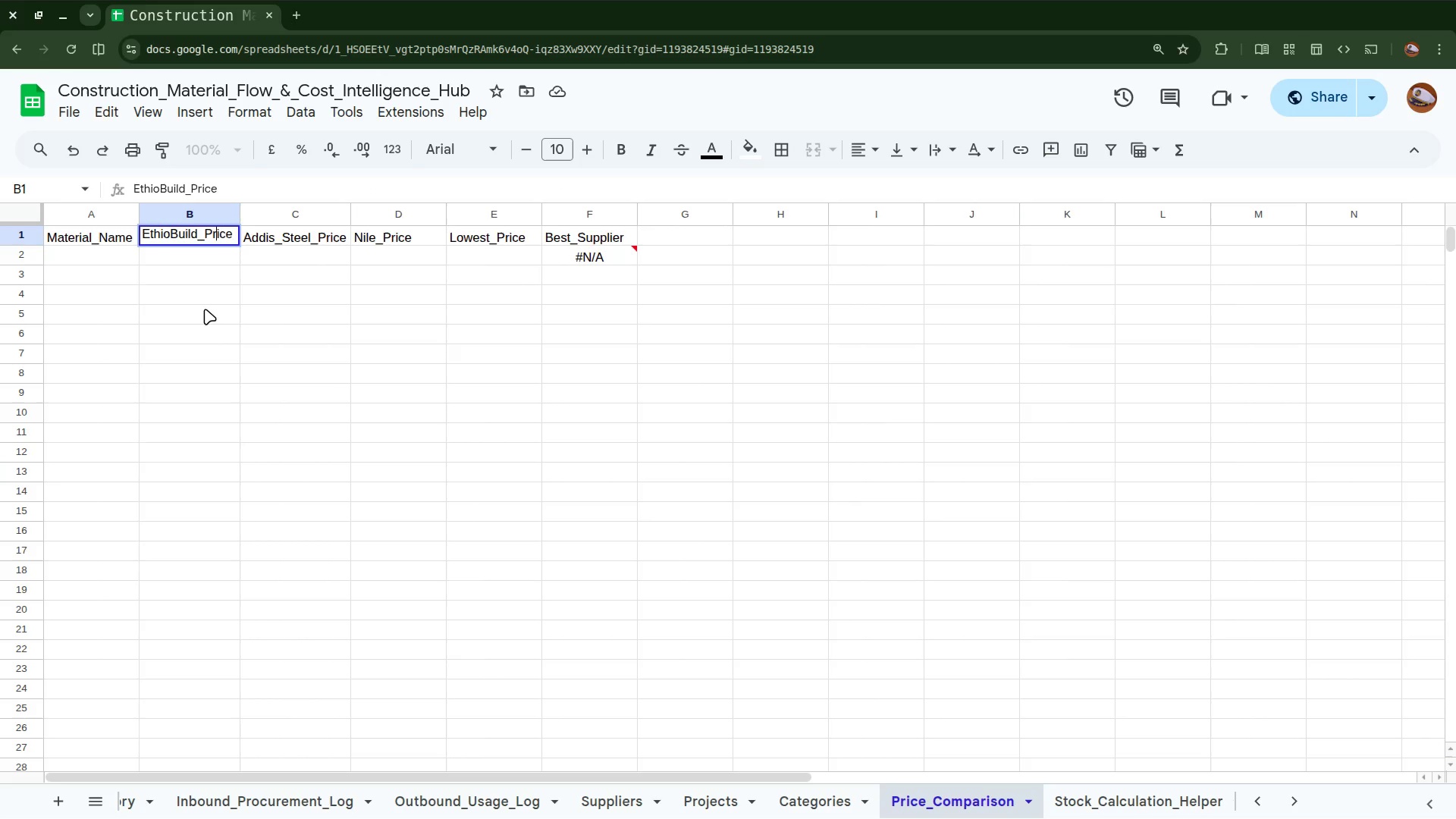 
key(ArrowLeft)
 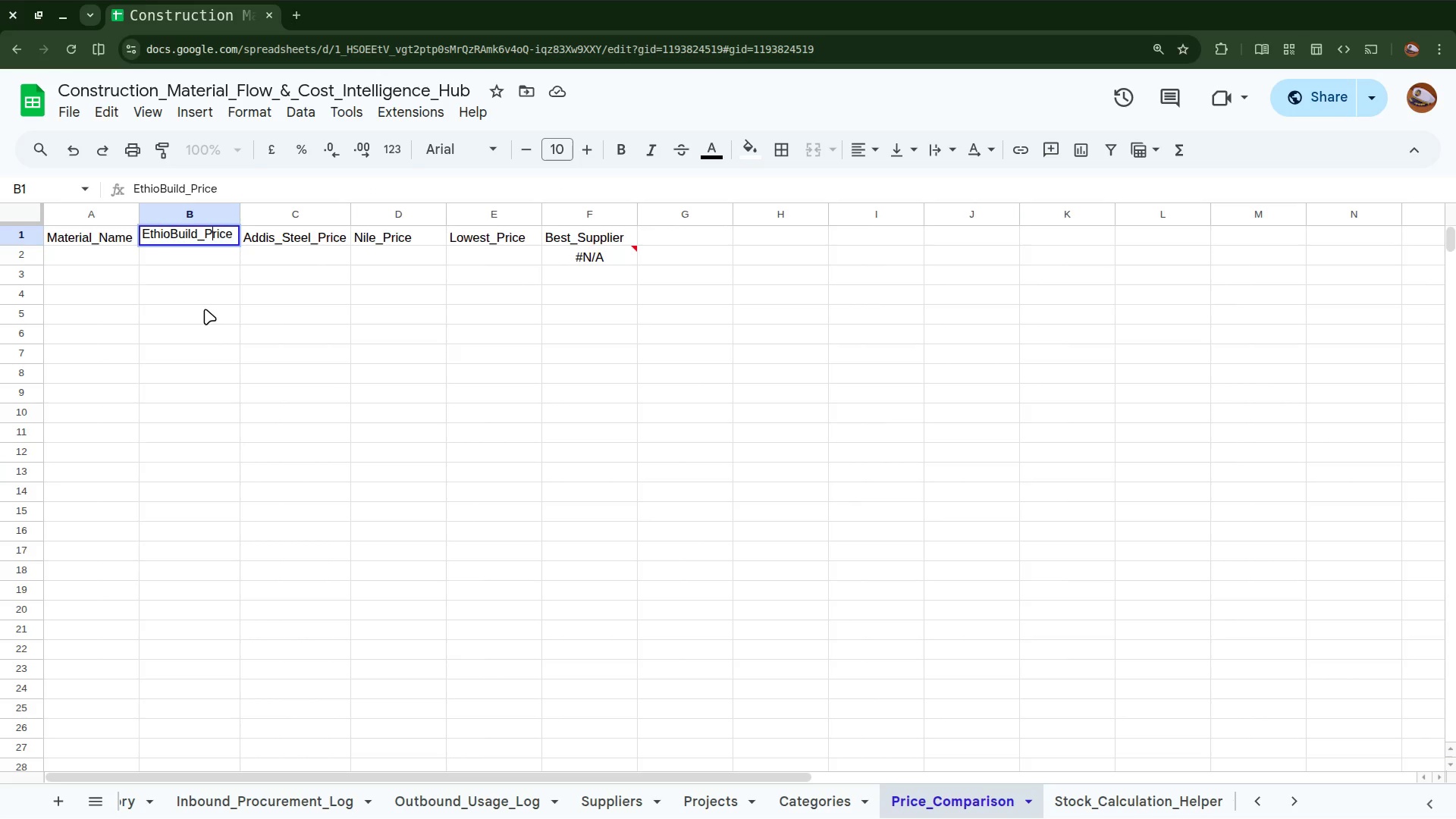 
key(ArrowLeft)
 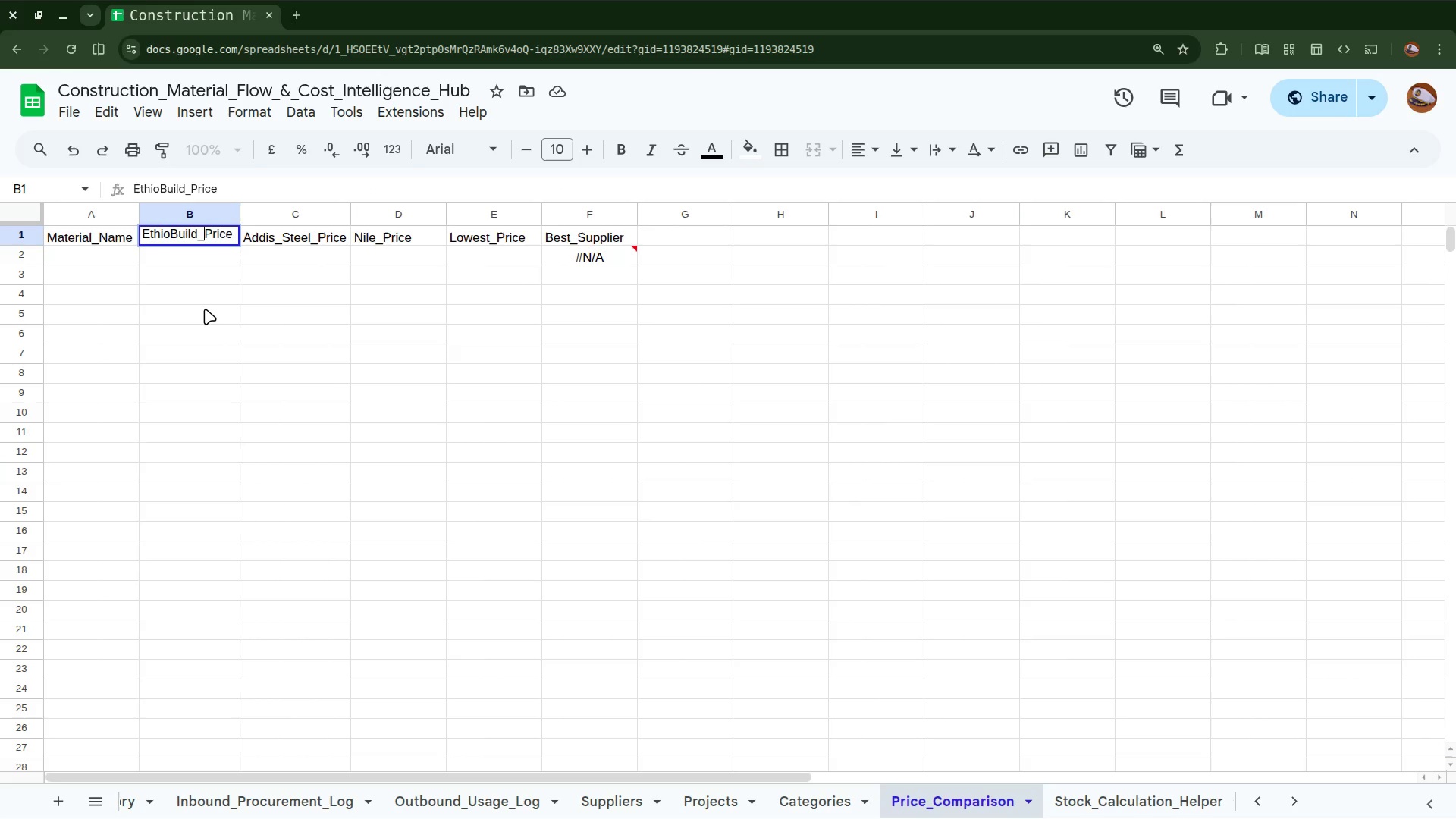 
key(ArrowLeft)
 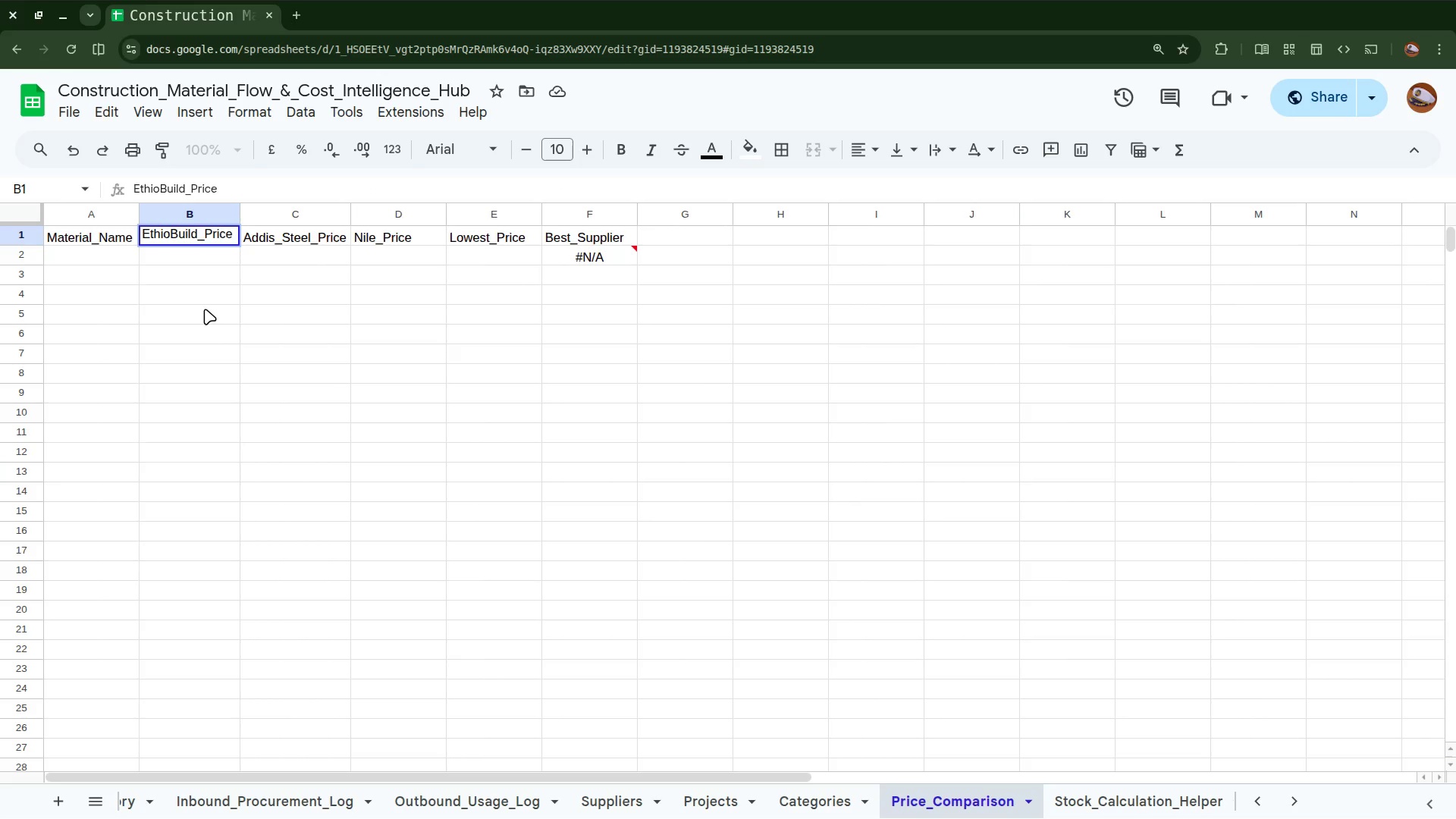 
key(Delete)
 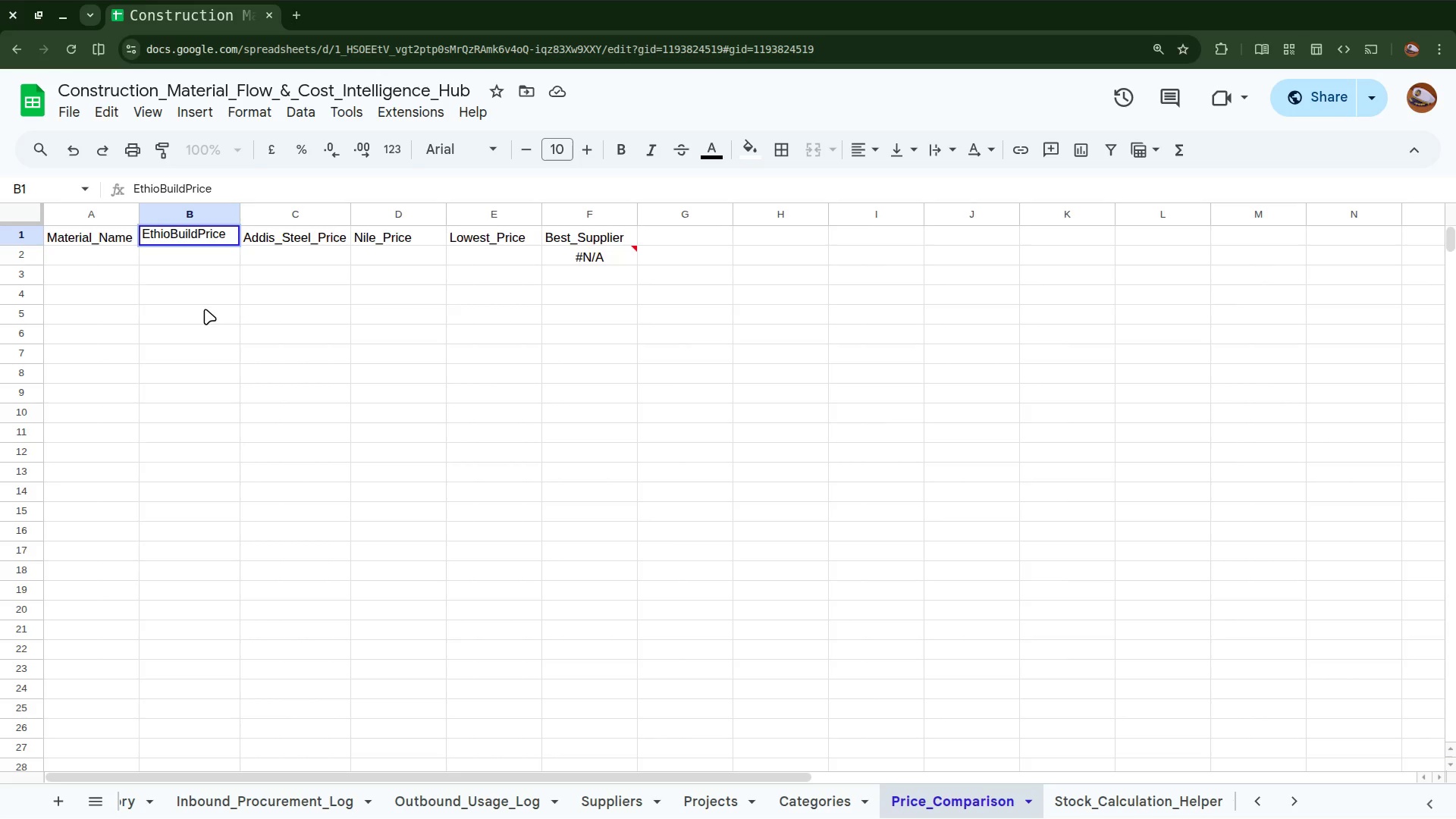 
hold_key(key=Delete, duration=0.79)
 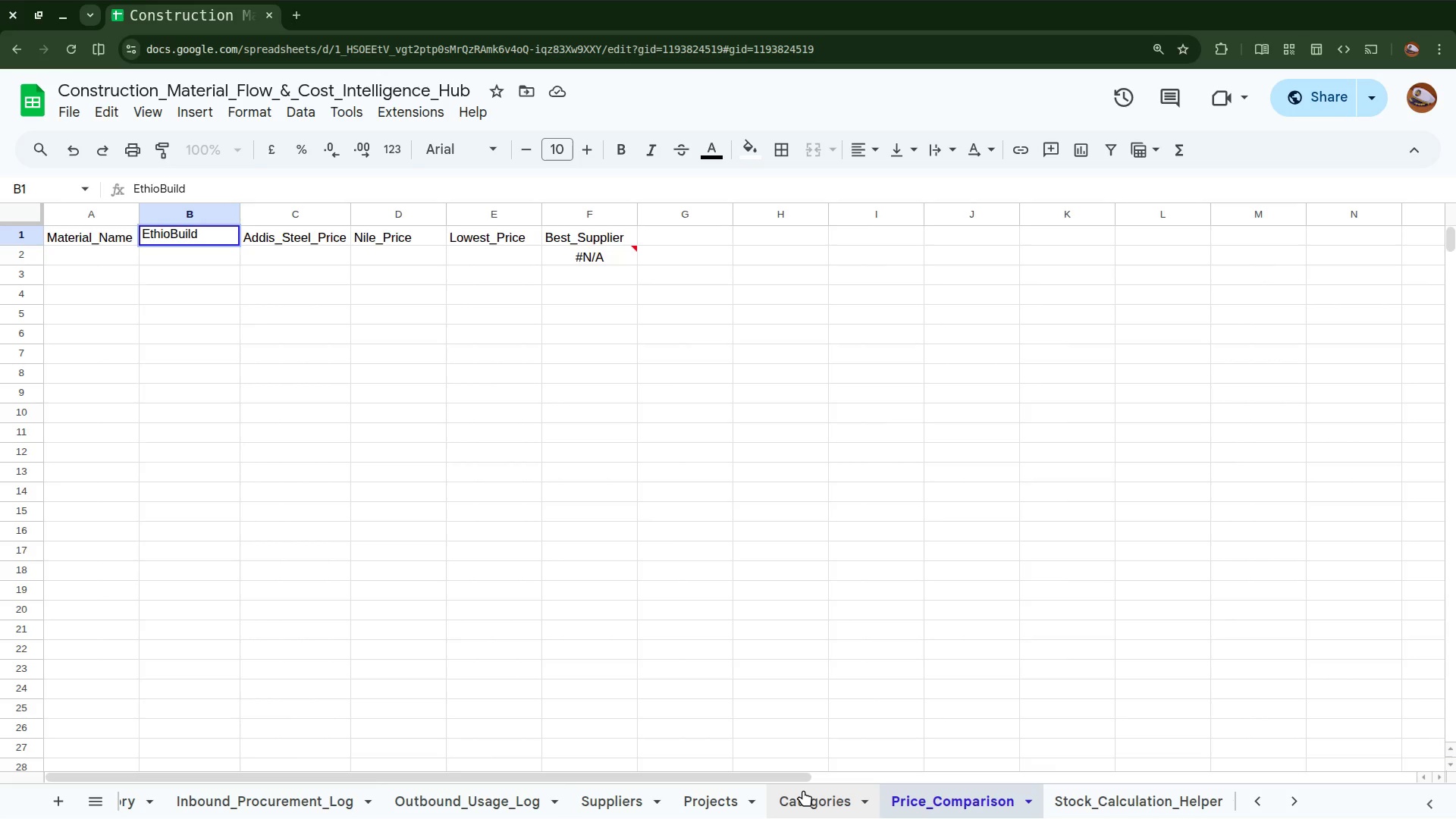 
scroll: coordinate [797, 815], scroll_direction: up, amount: 1.0
 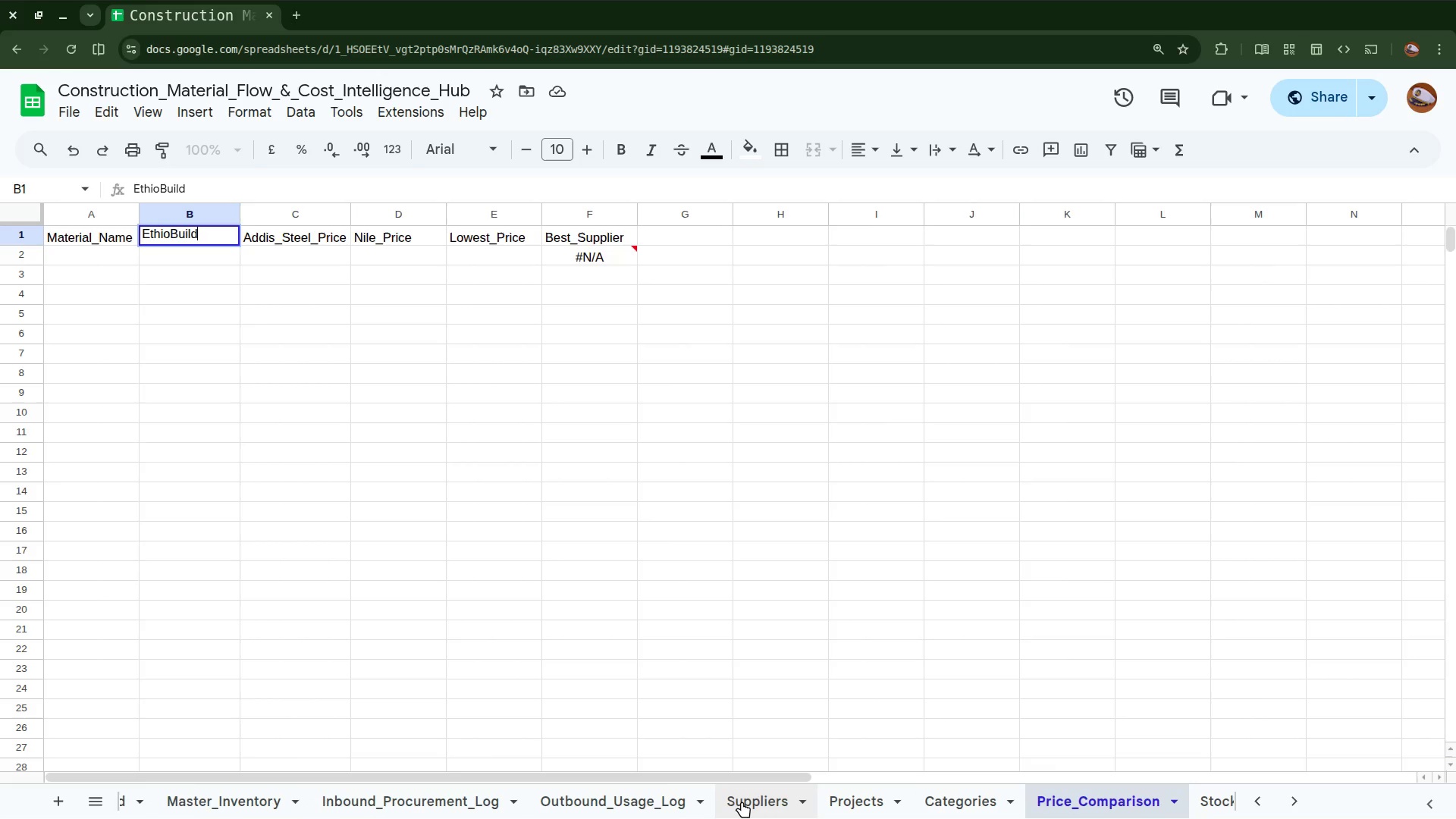 
left_click([742, 802])
 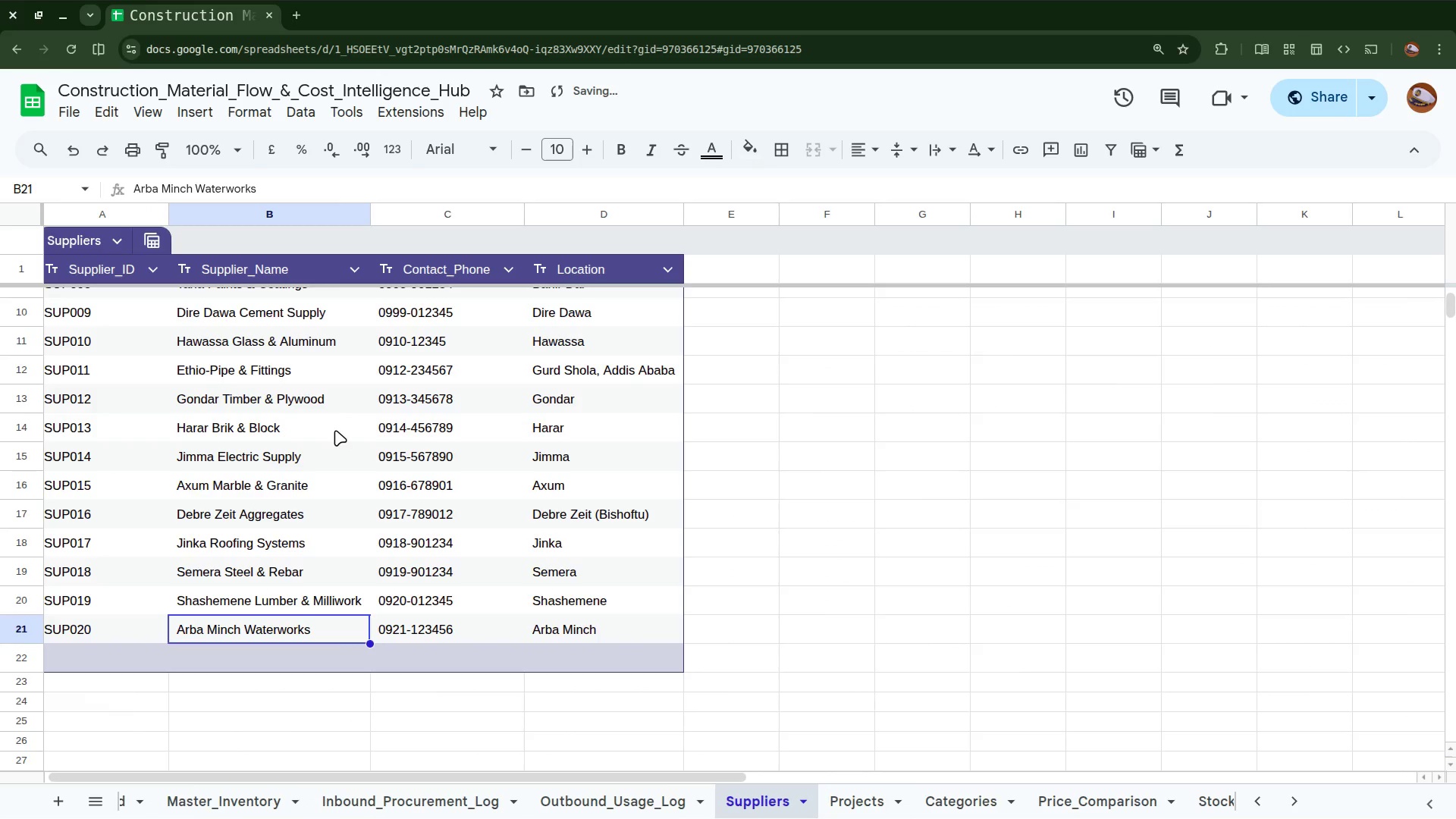 
scroll: coordinate [353, 482], scroll_direction: up, amount: 9.0
 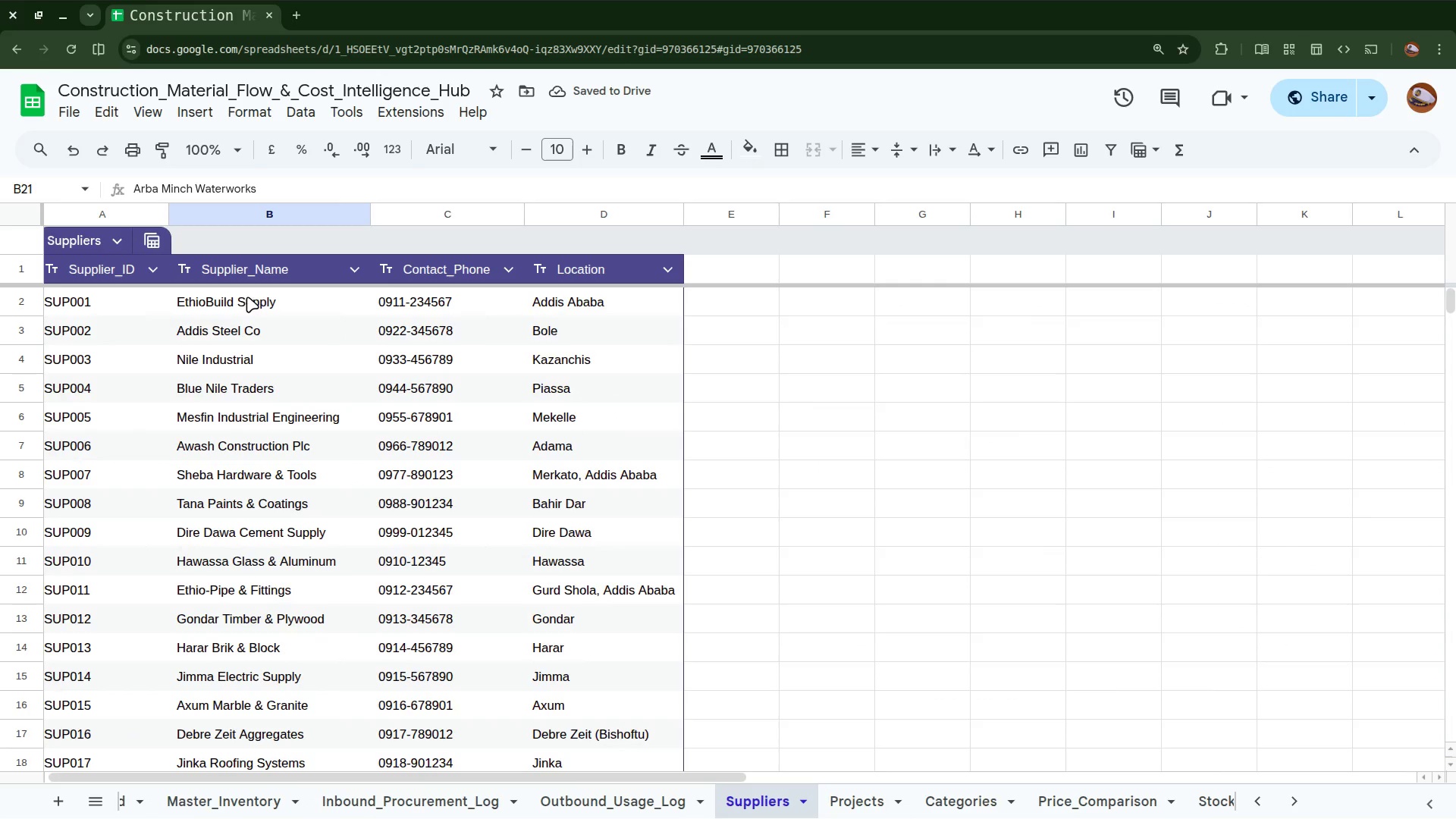 
left_click([249, 297])
 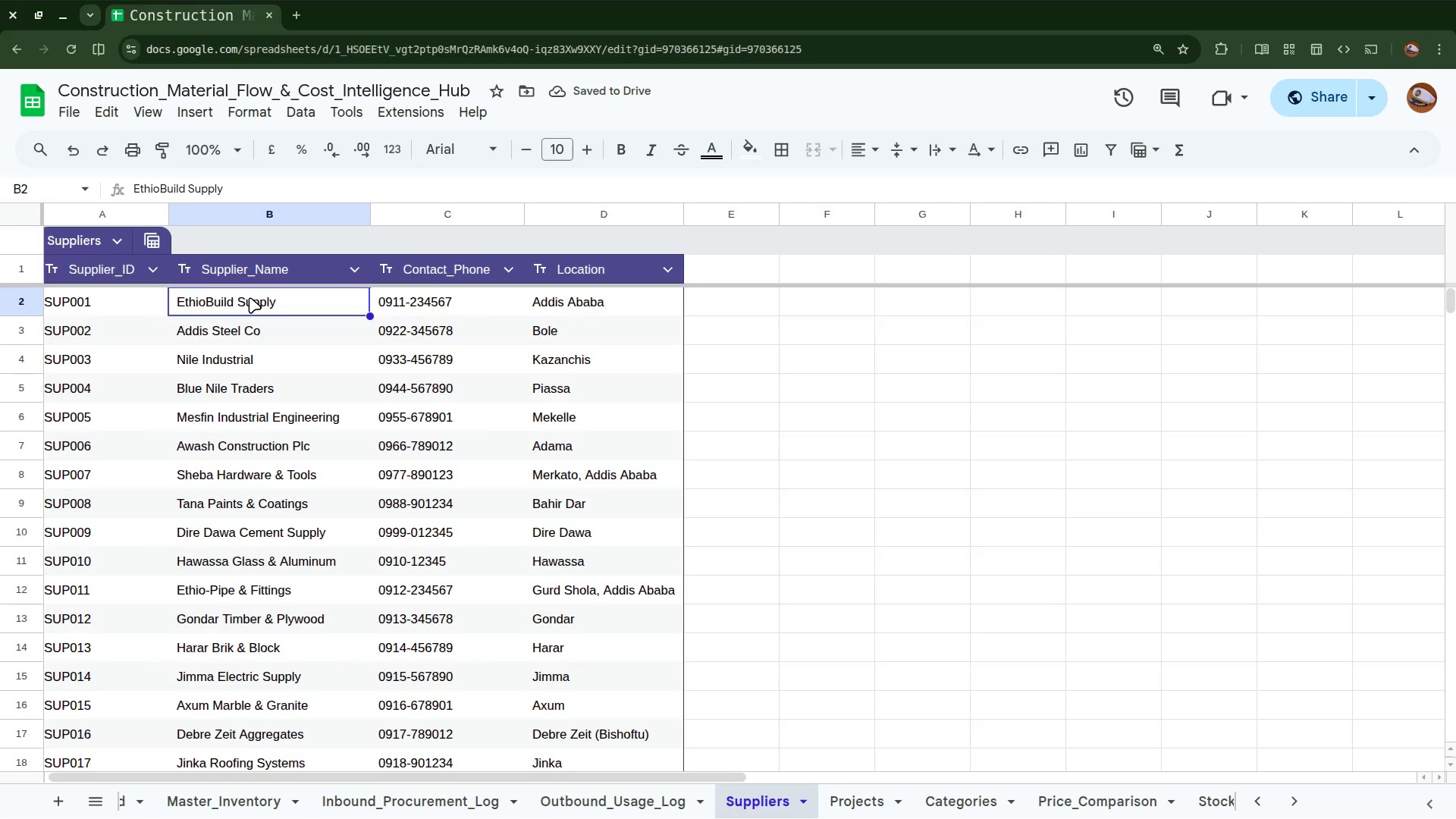 
key(Control+C)
 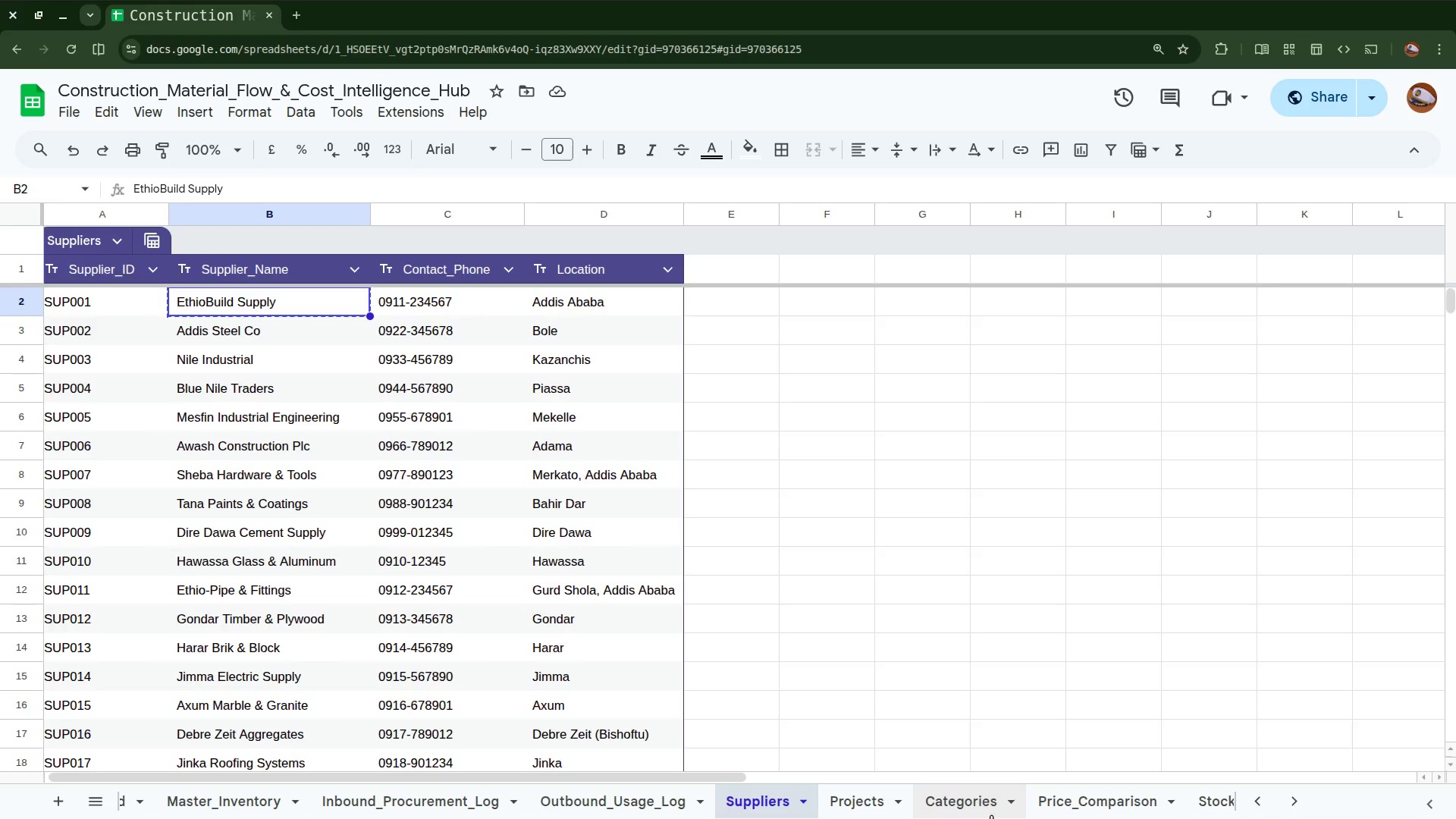 
left_click([1053, 783])
 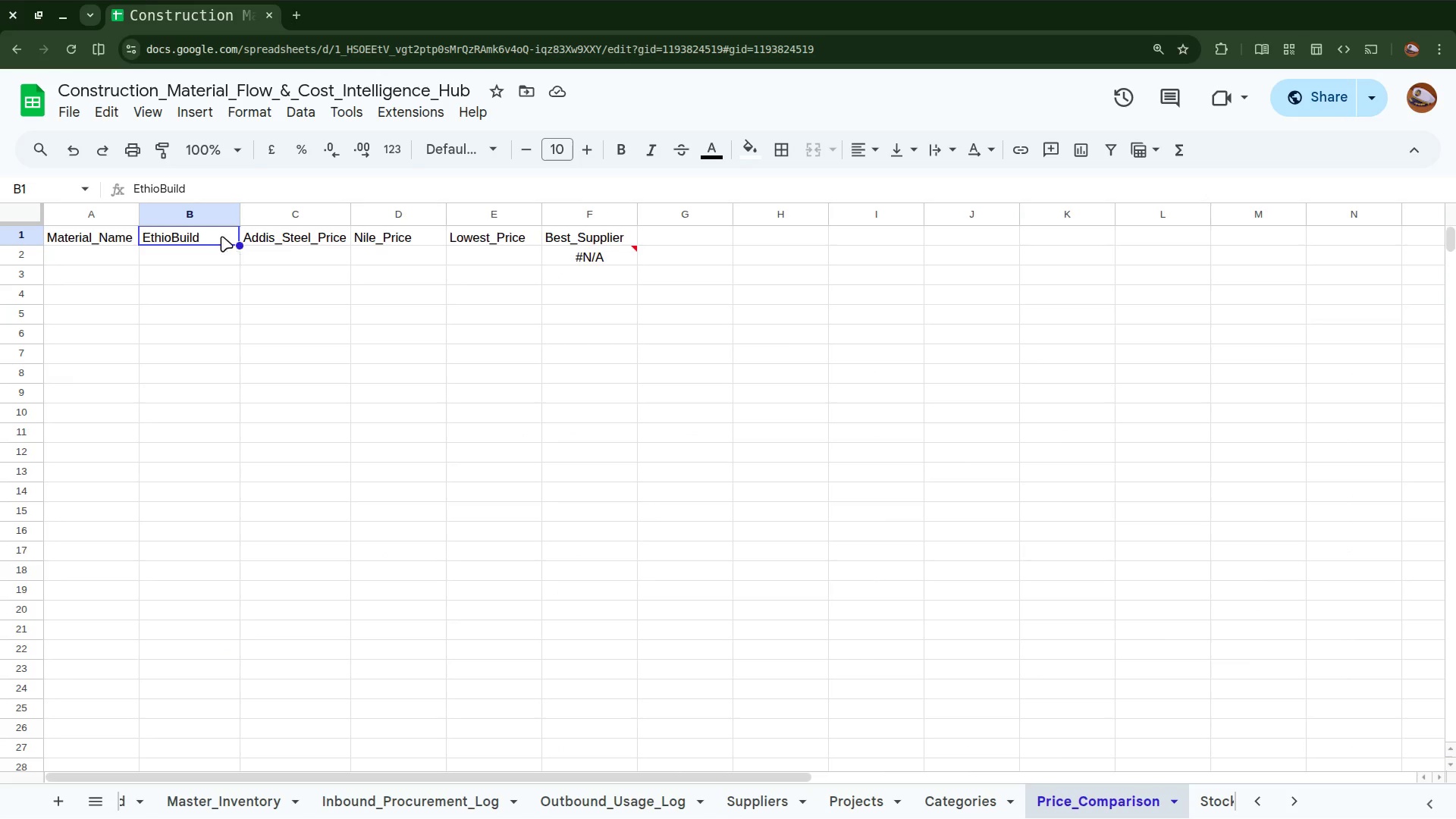 
left_click([191, 231])
 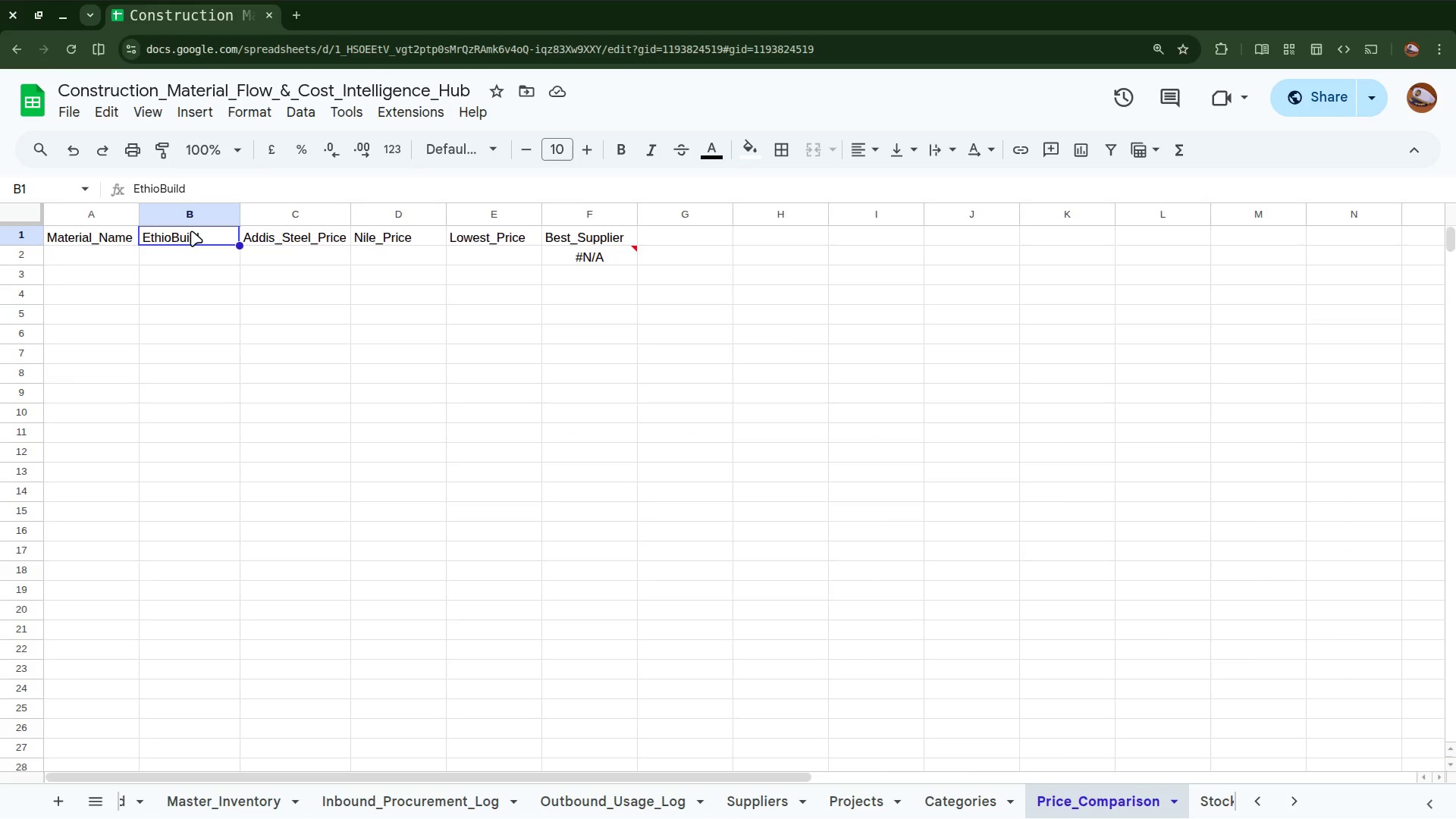 
key(Control+V)
 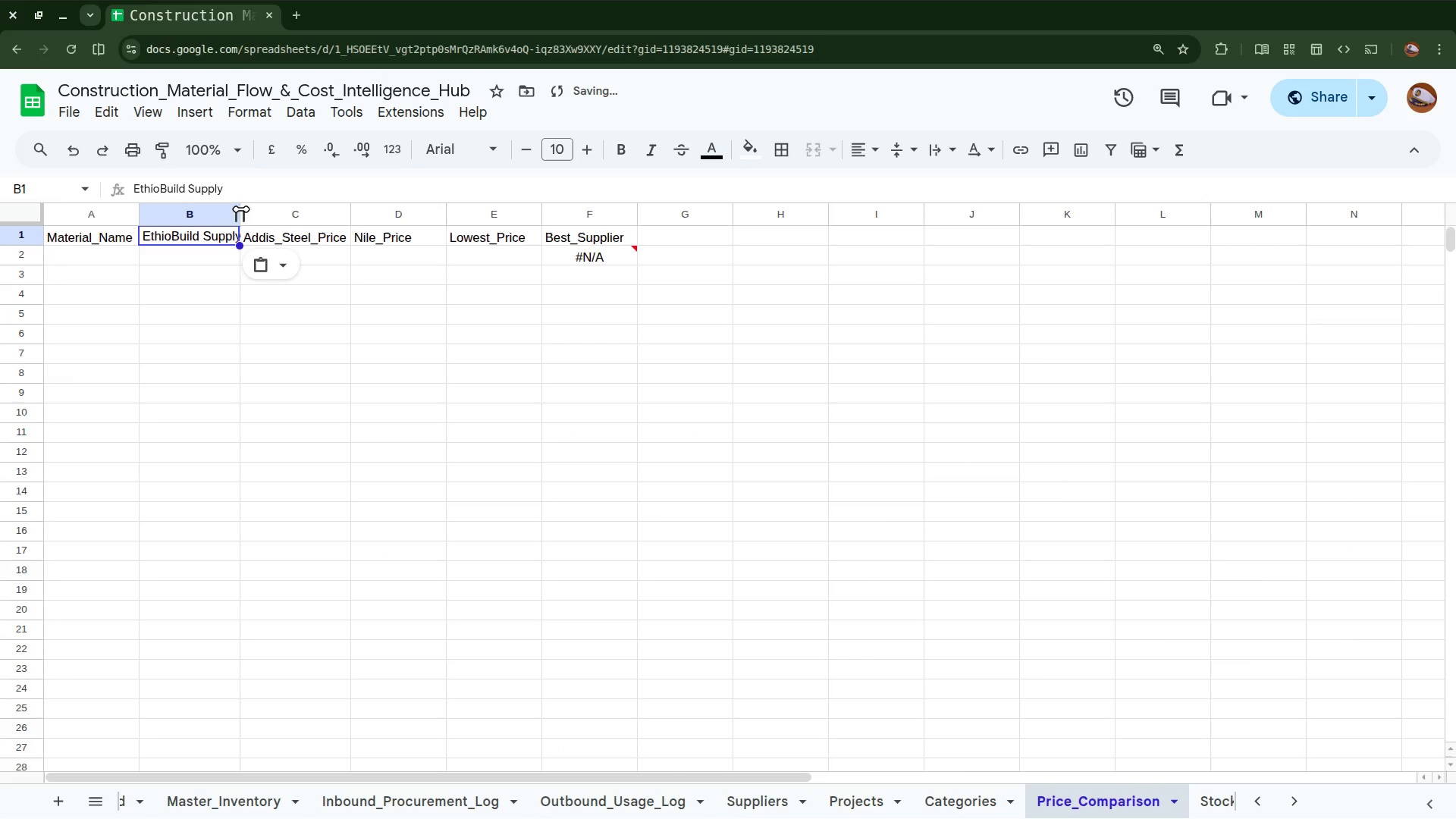 
double_click([239, 209])
 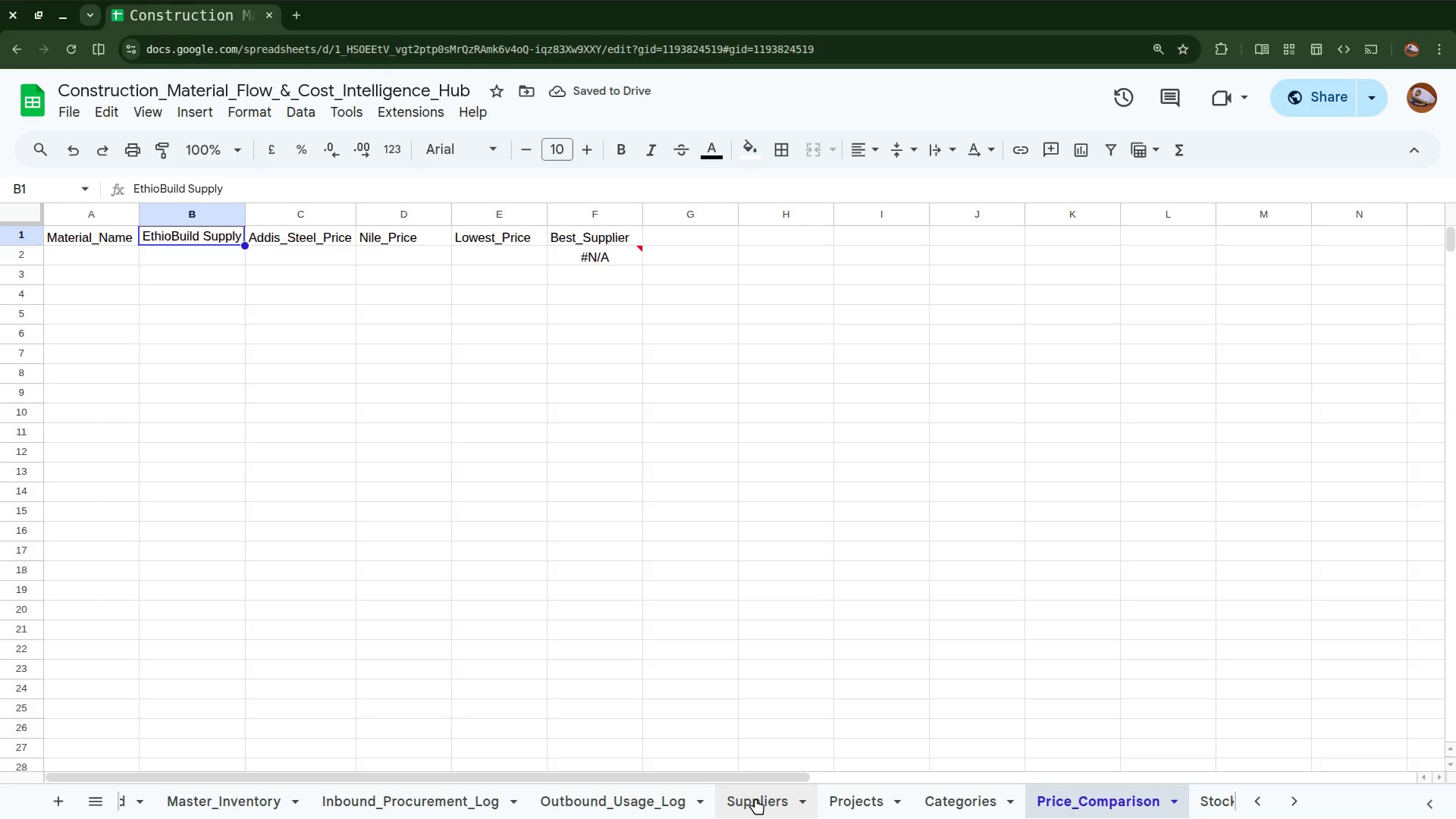 
left_click([755, 799])
 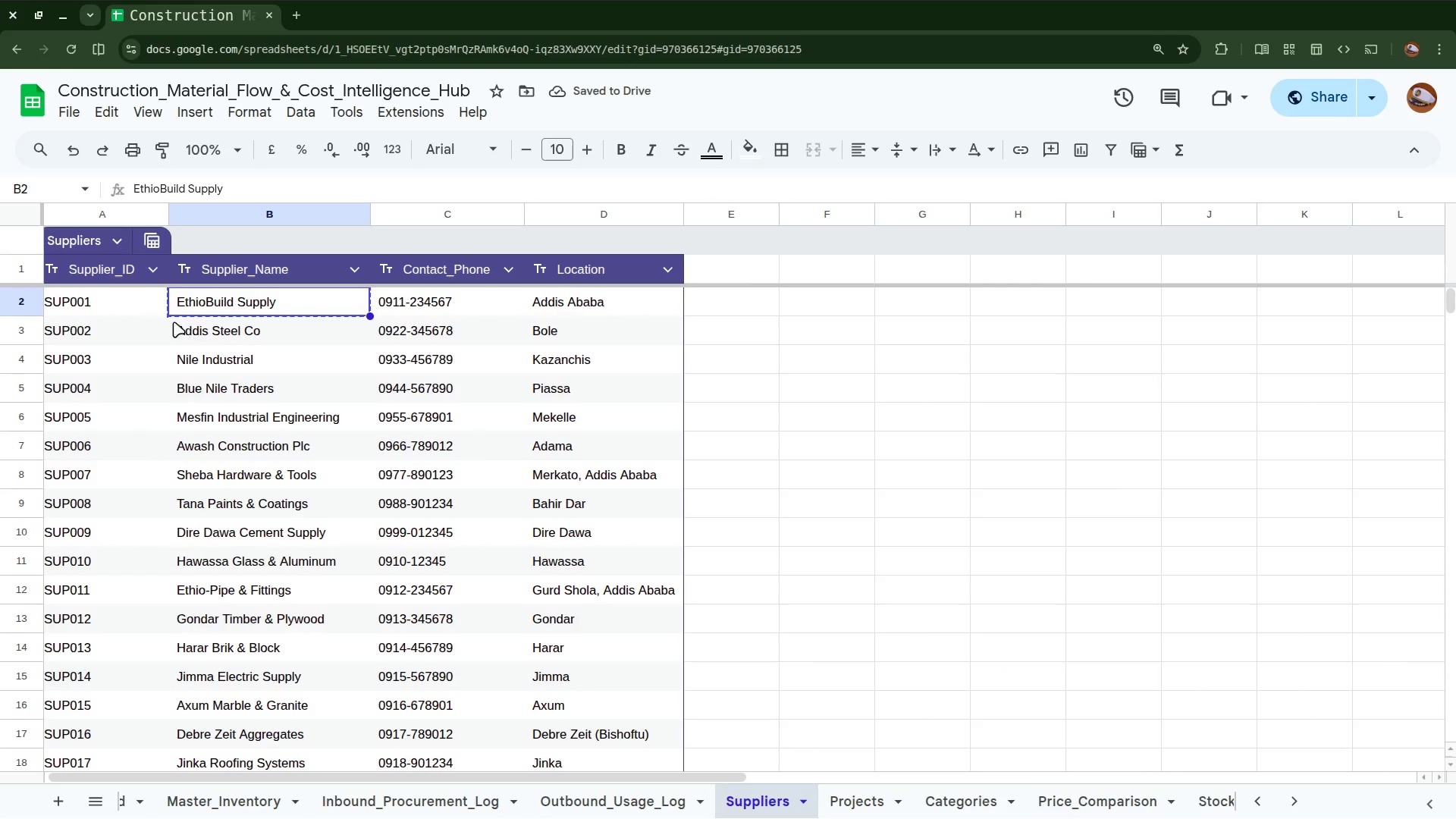 
left_click([195, 320])
 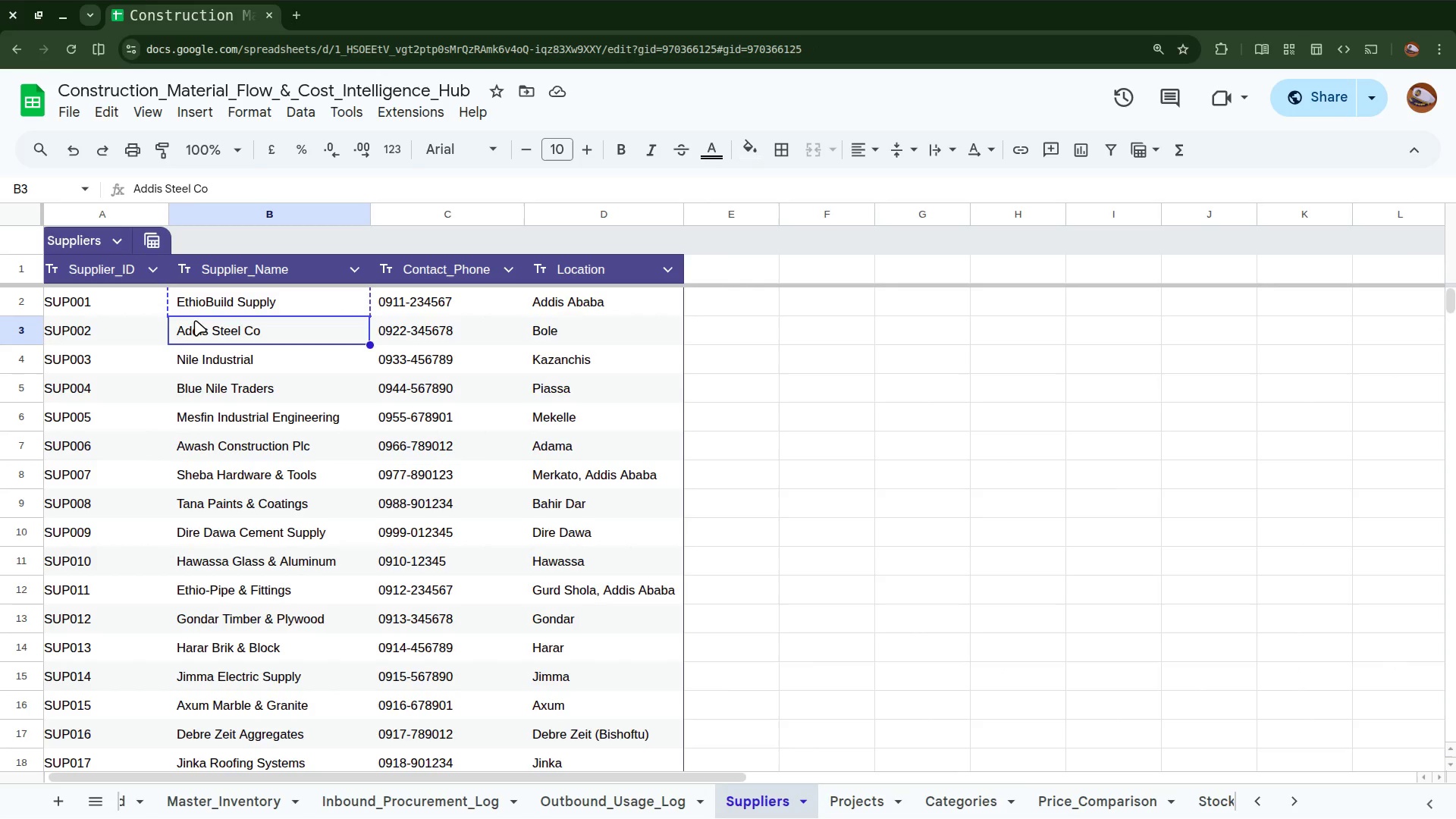 
key(Control+C)
 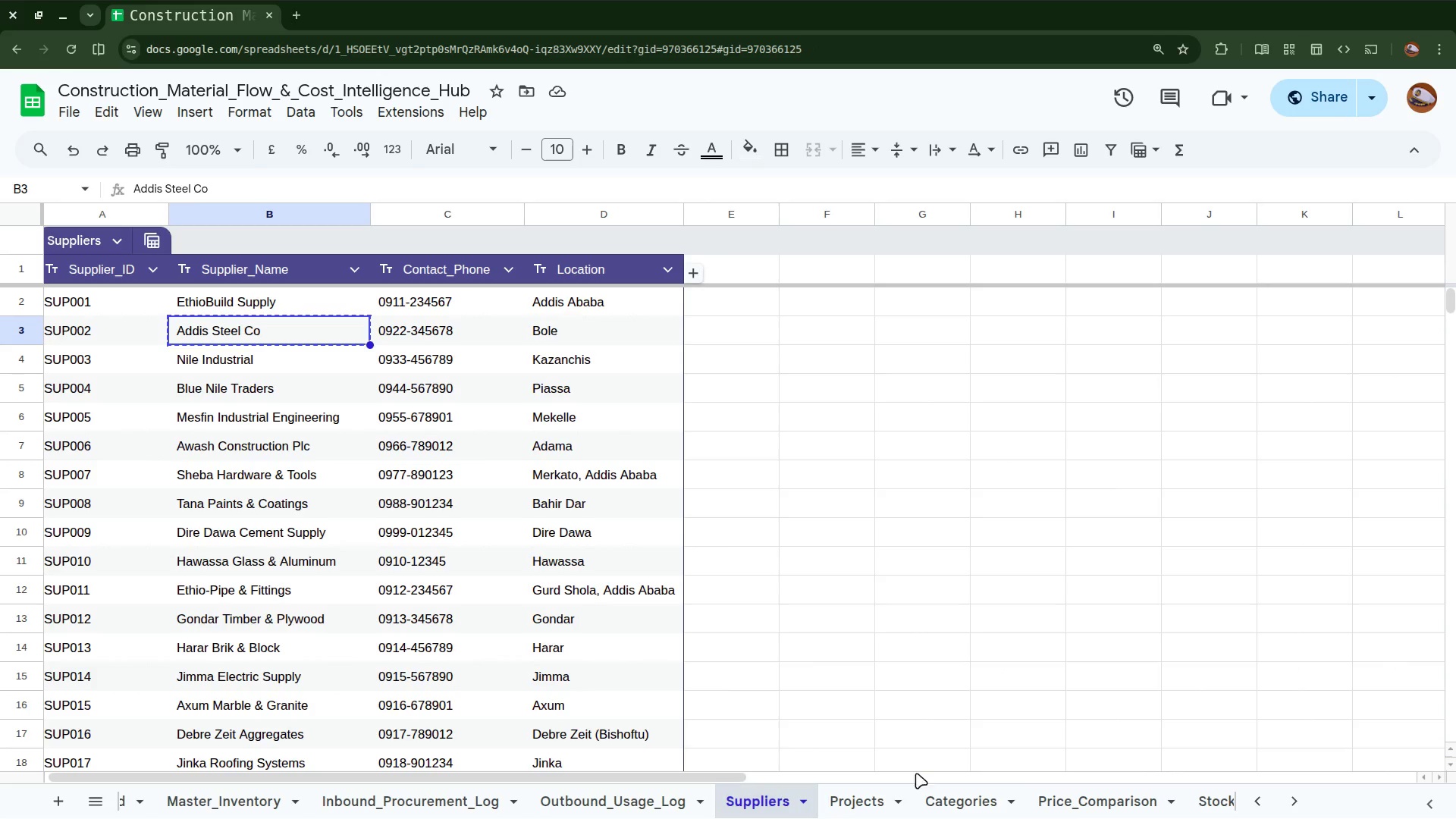 
left_click([1059, 813])
 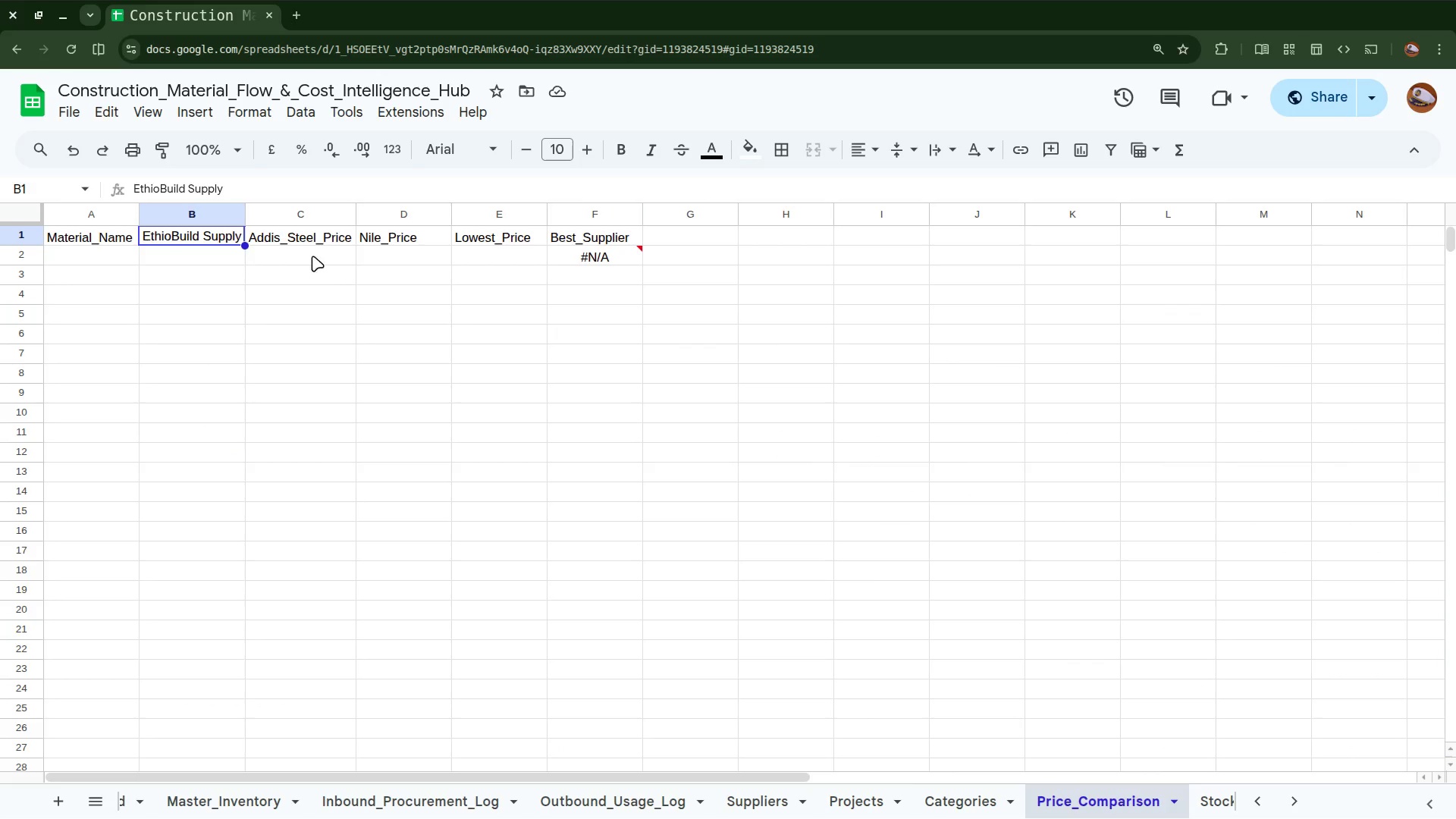 
left_click([312, 240])
 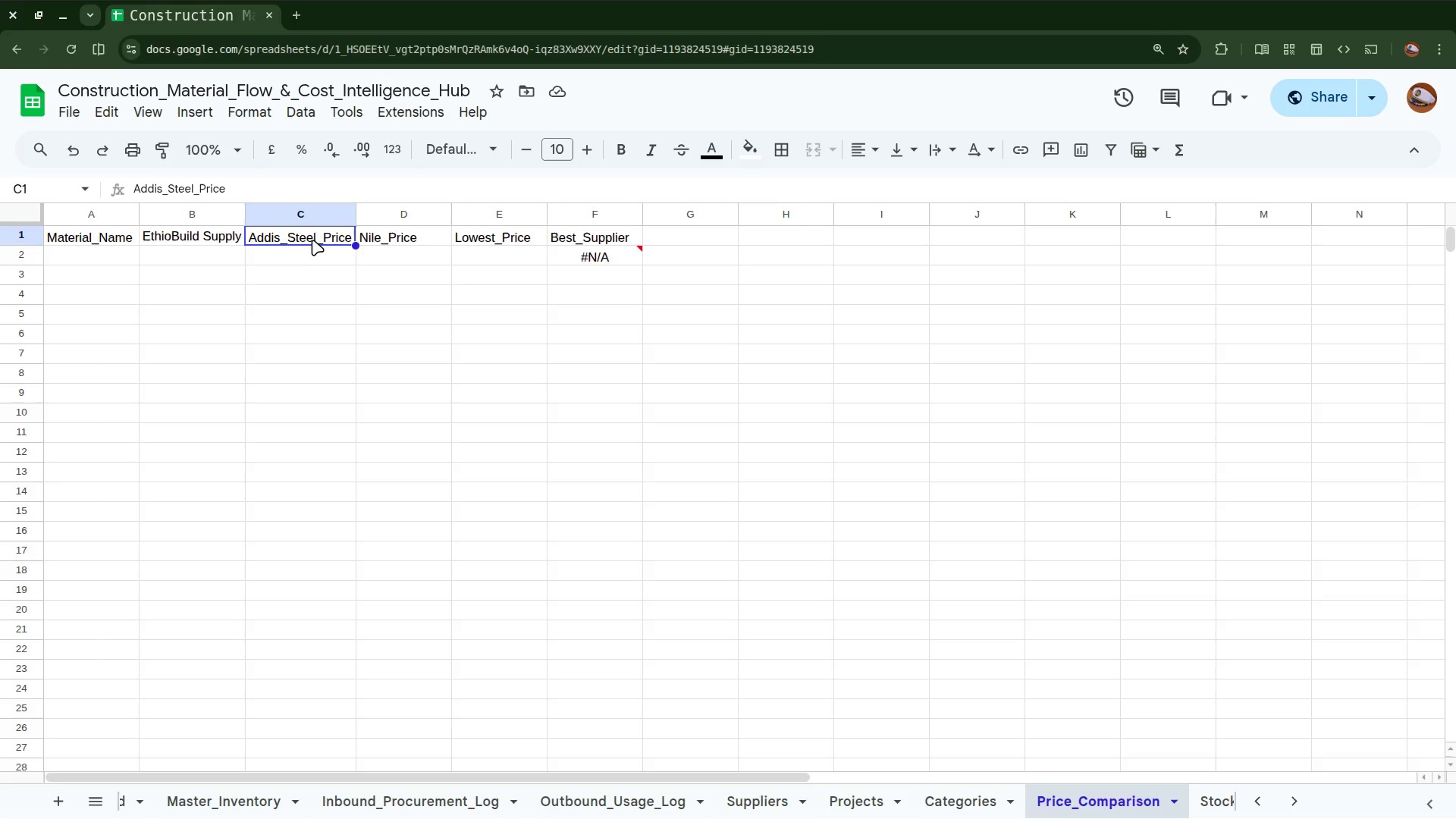 
wait(12.47)
 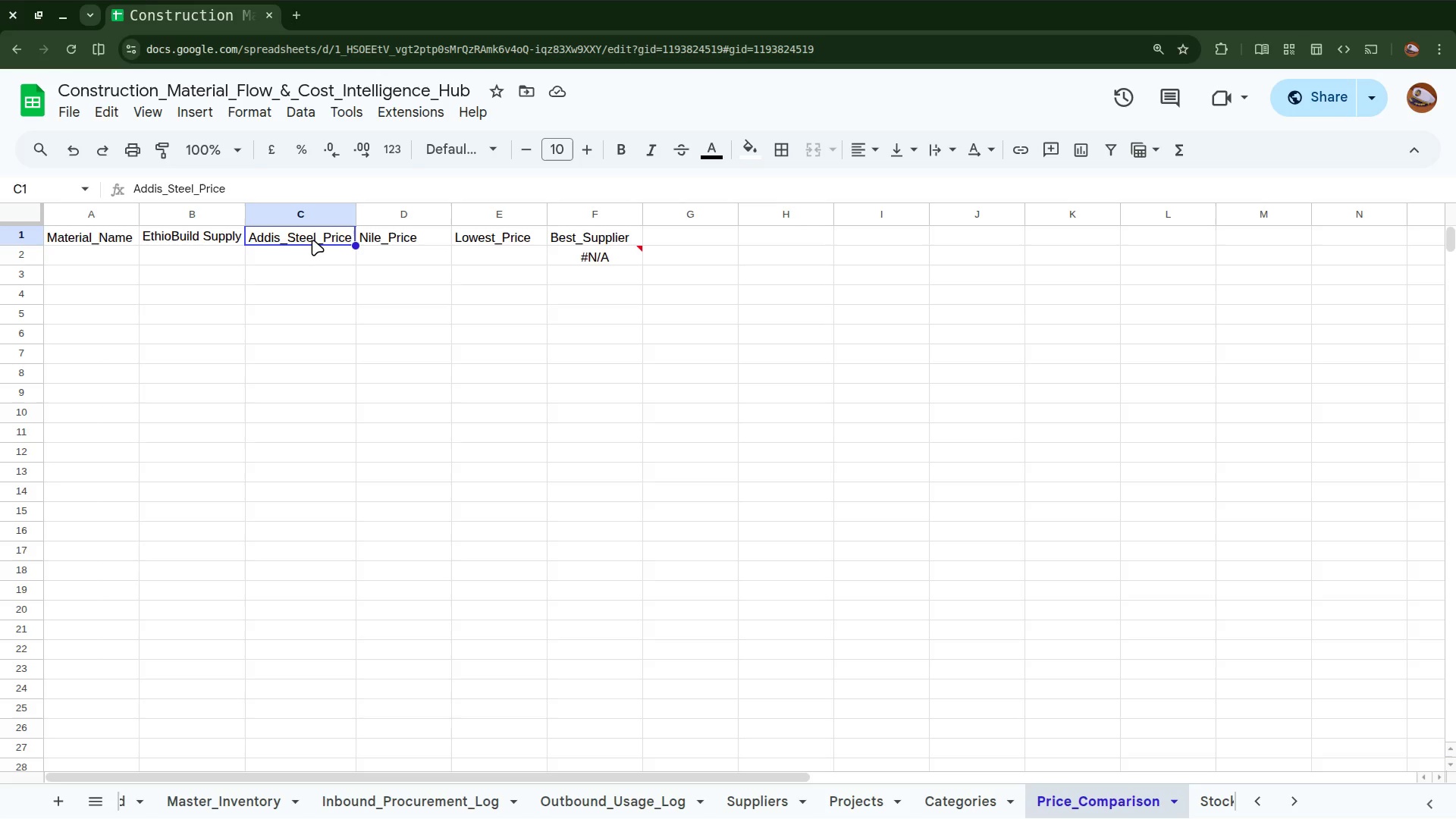 
left_click([405, 232])
 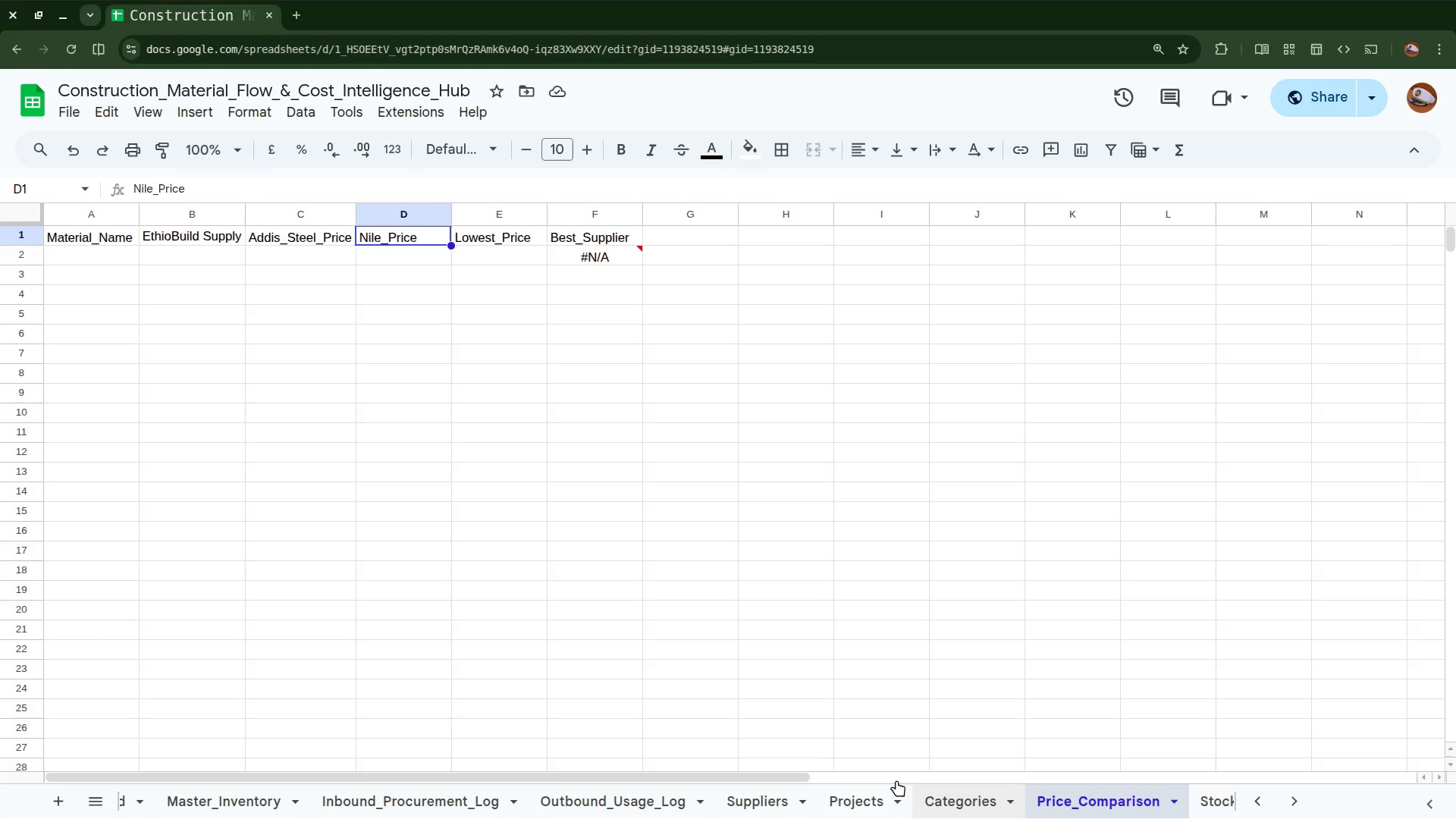 
wait(11.36)
 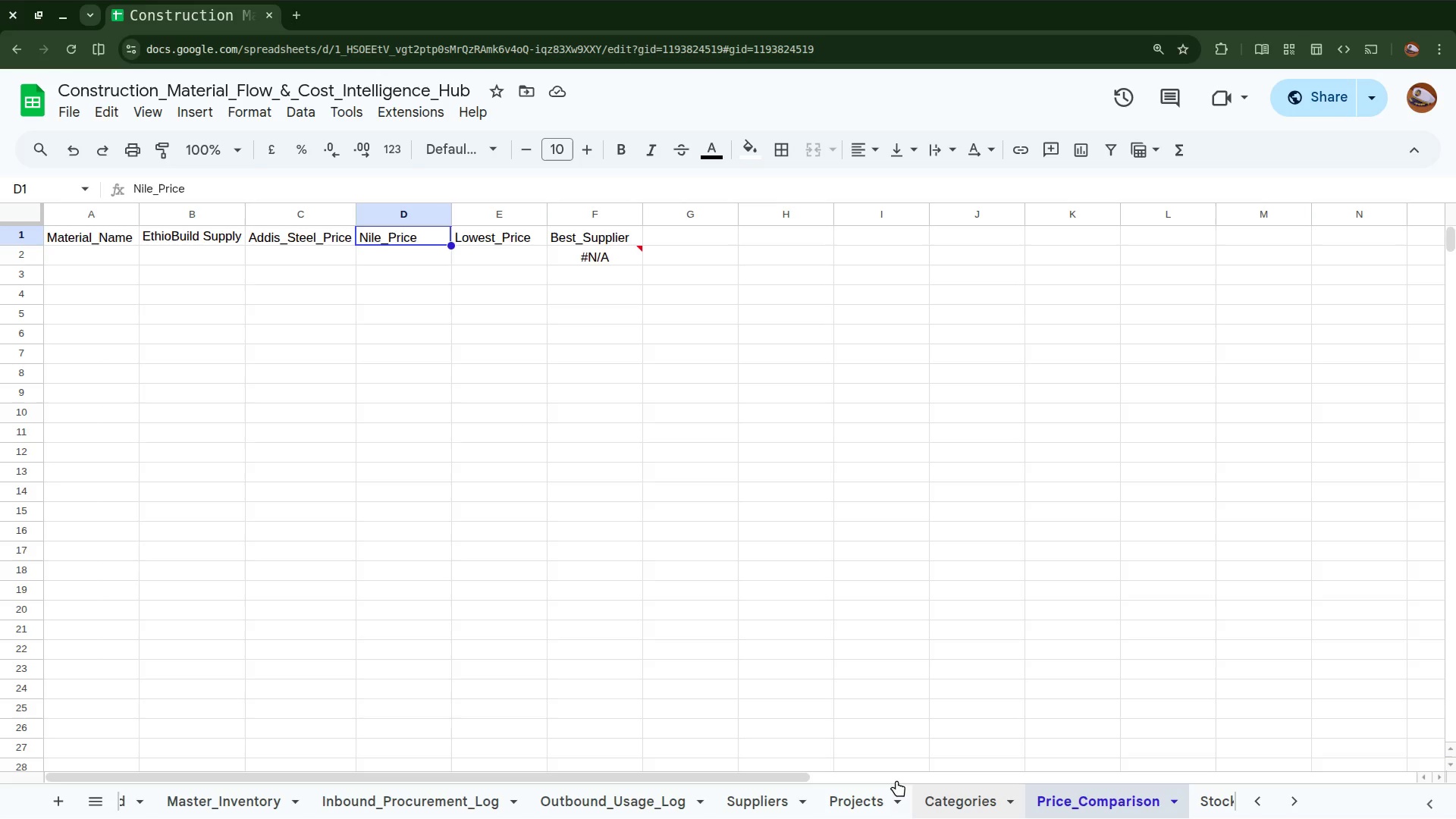 
right_click([422, 218])
 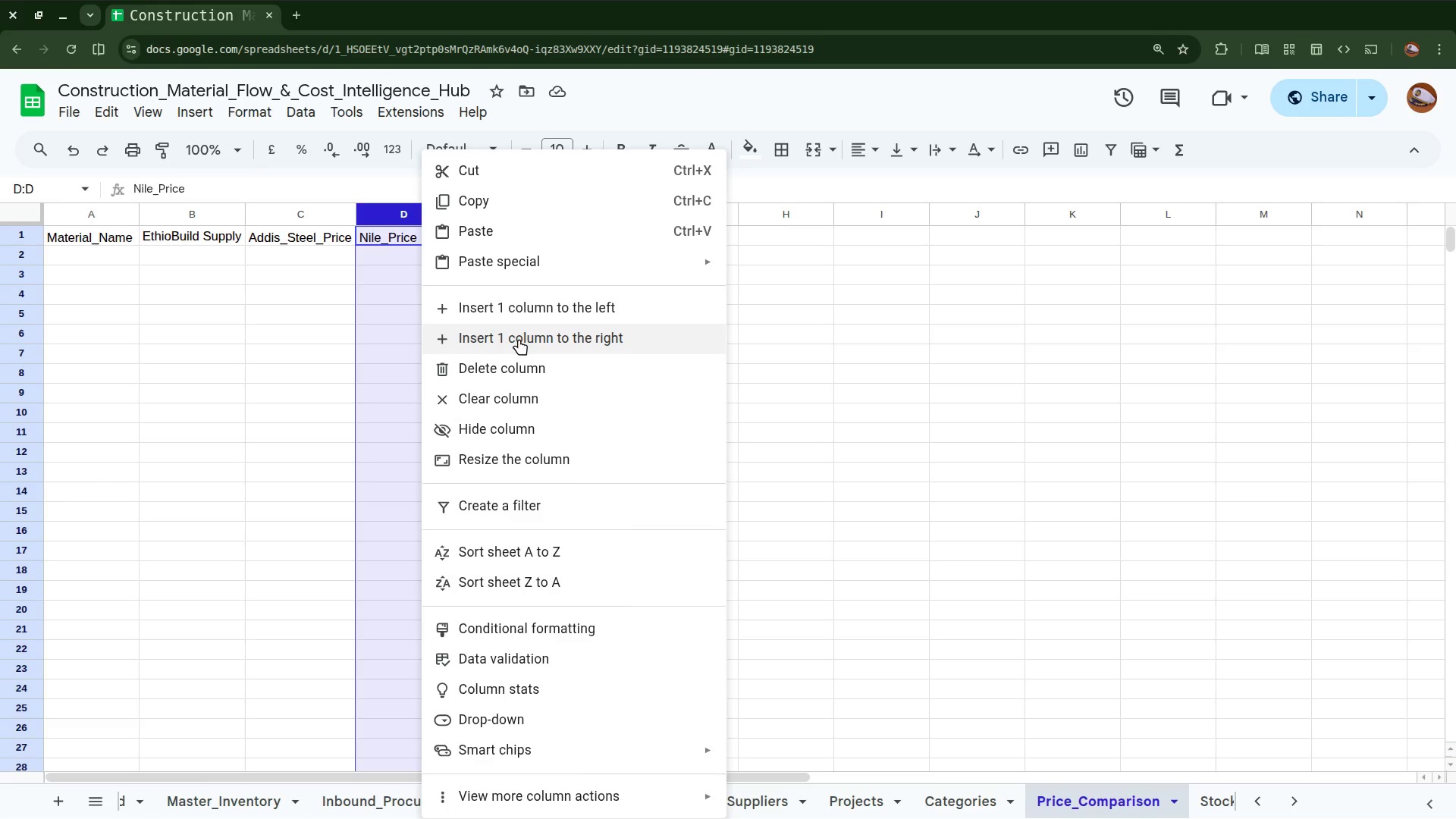 
left_click([532, 334])
 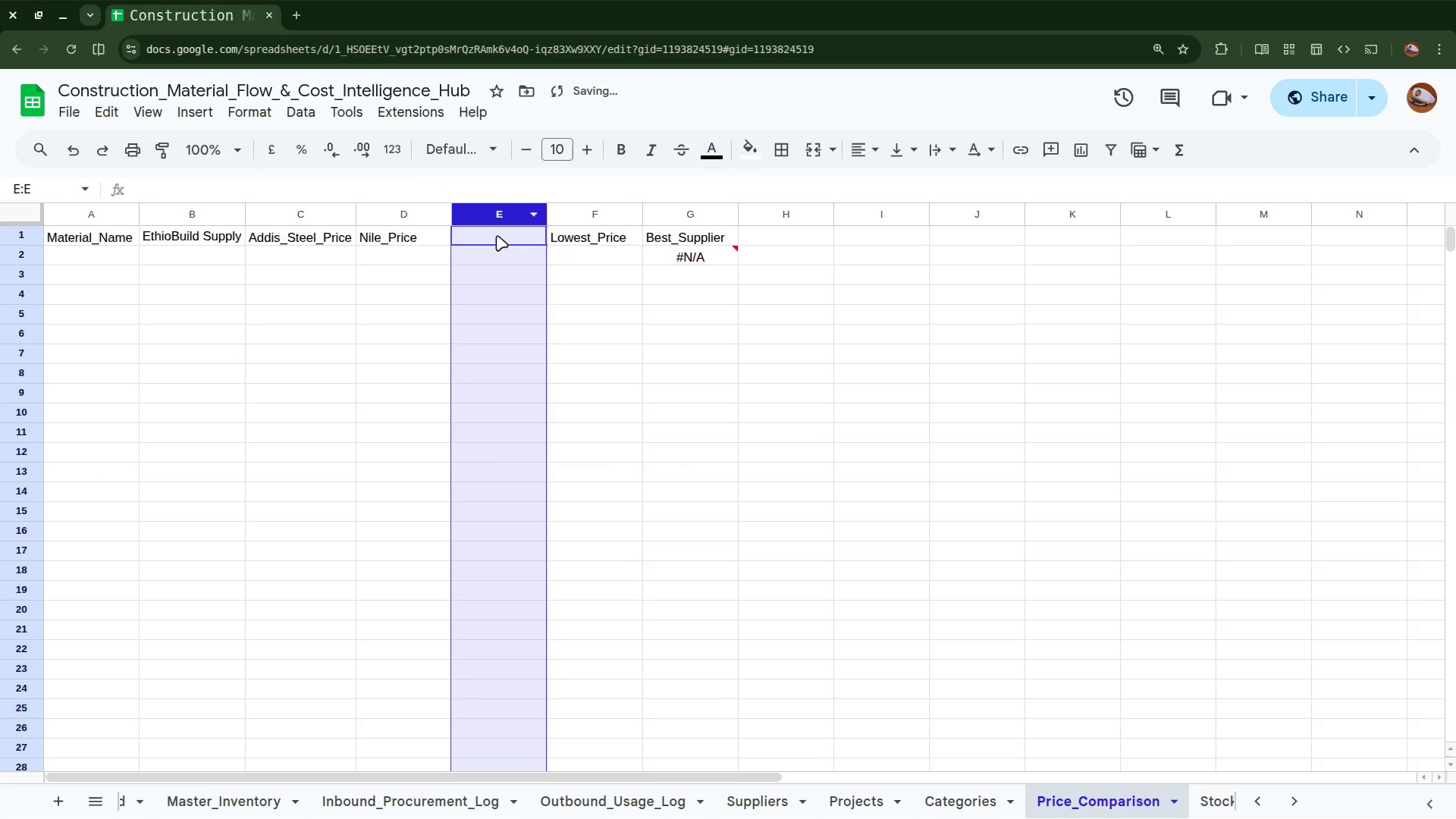 
left_click([497, 238])
 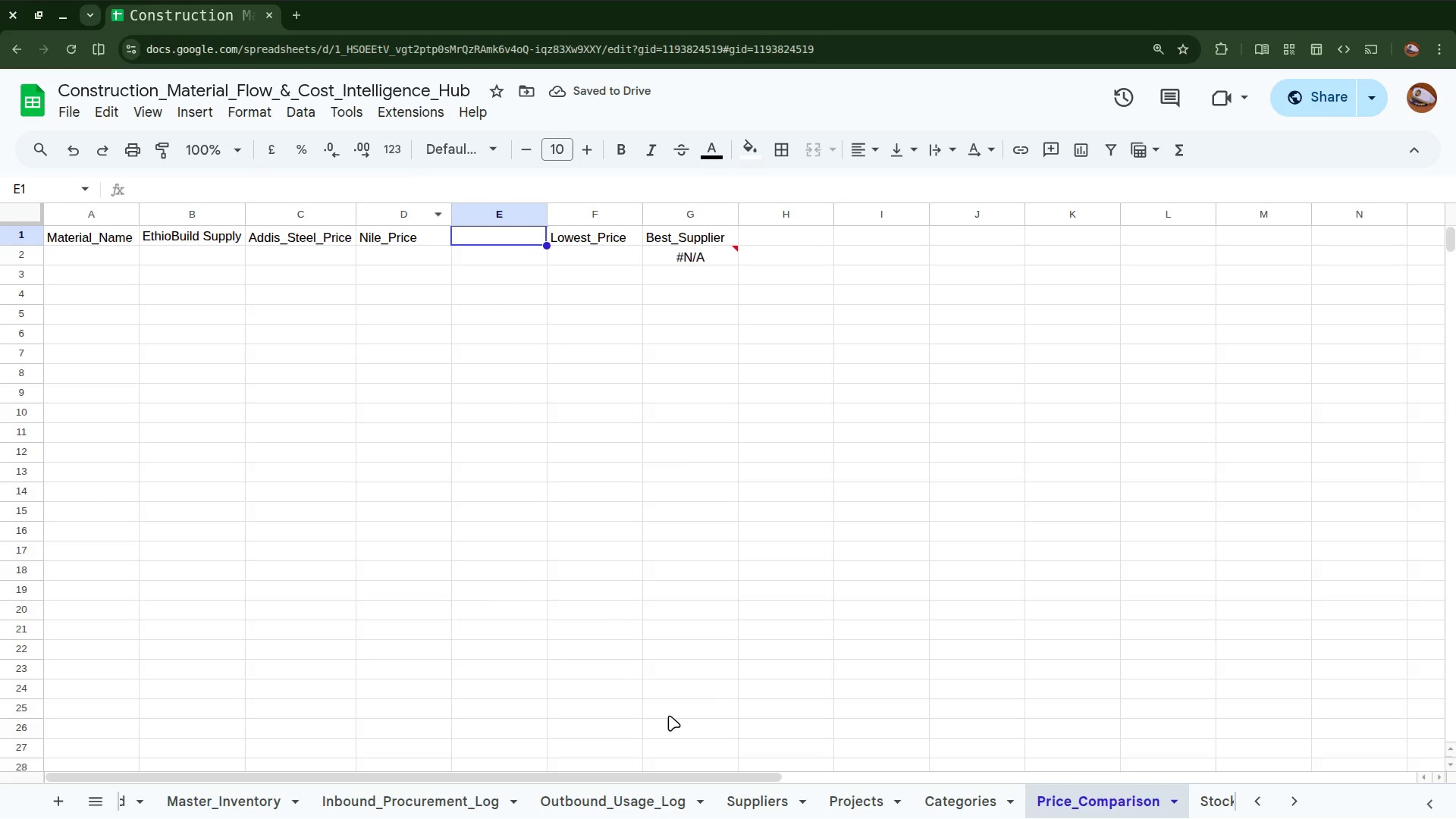 
left_click([754, 799])
 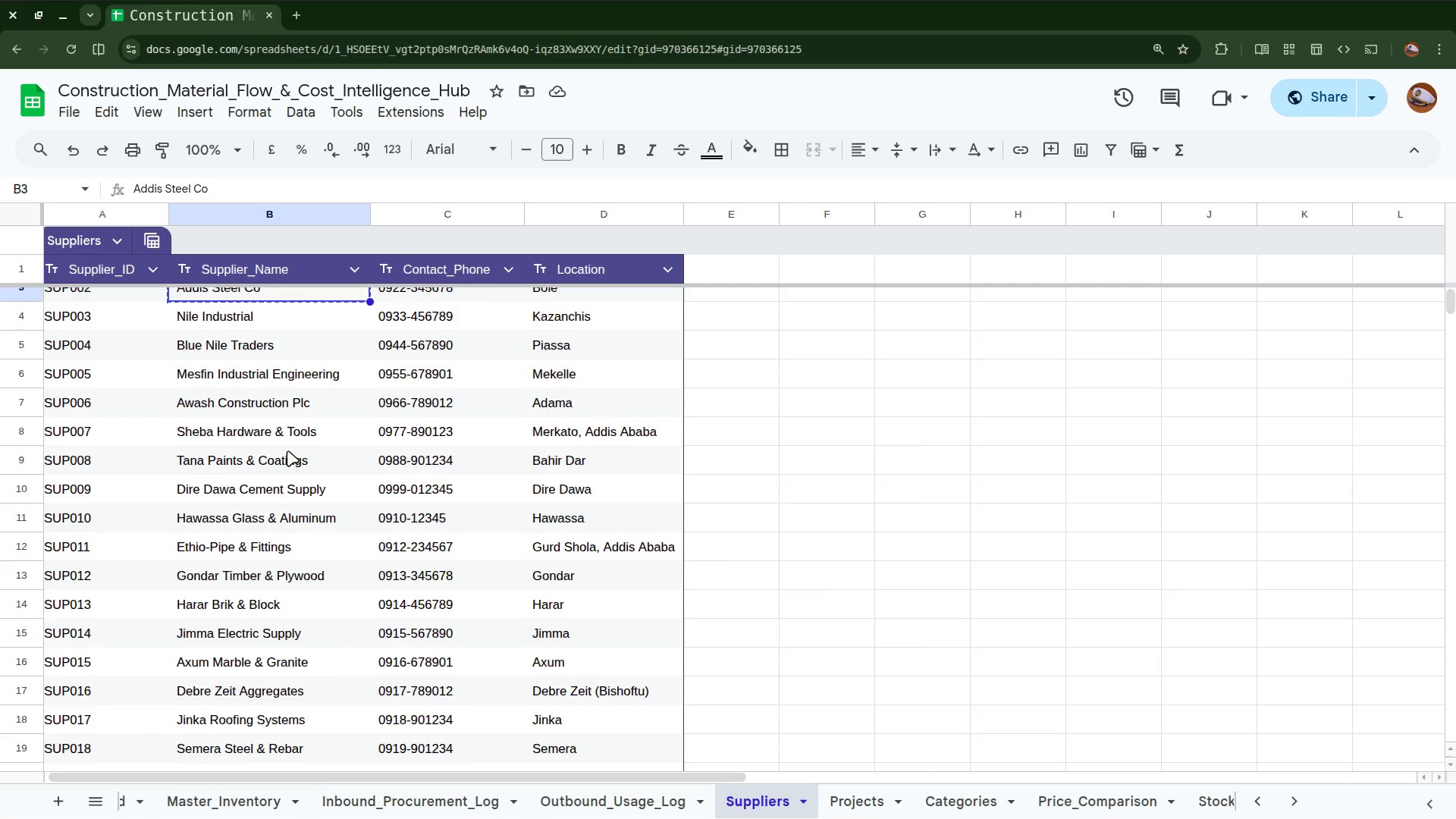 
scroll: coordinate [265, 480], scroll_direction: down, amount: 5.0
 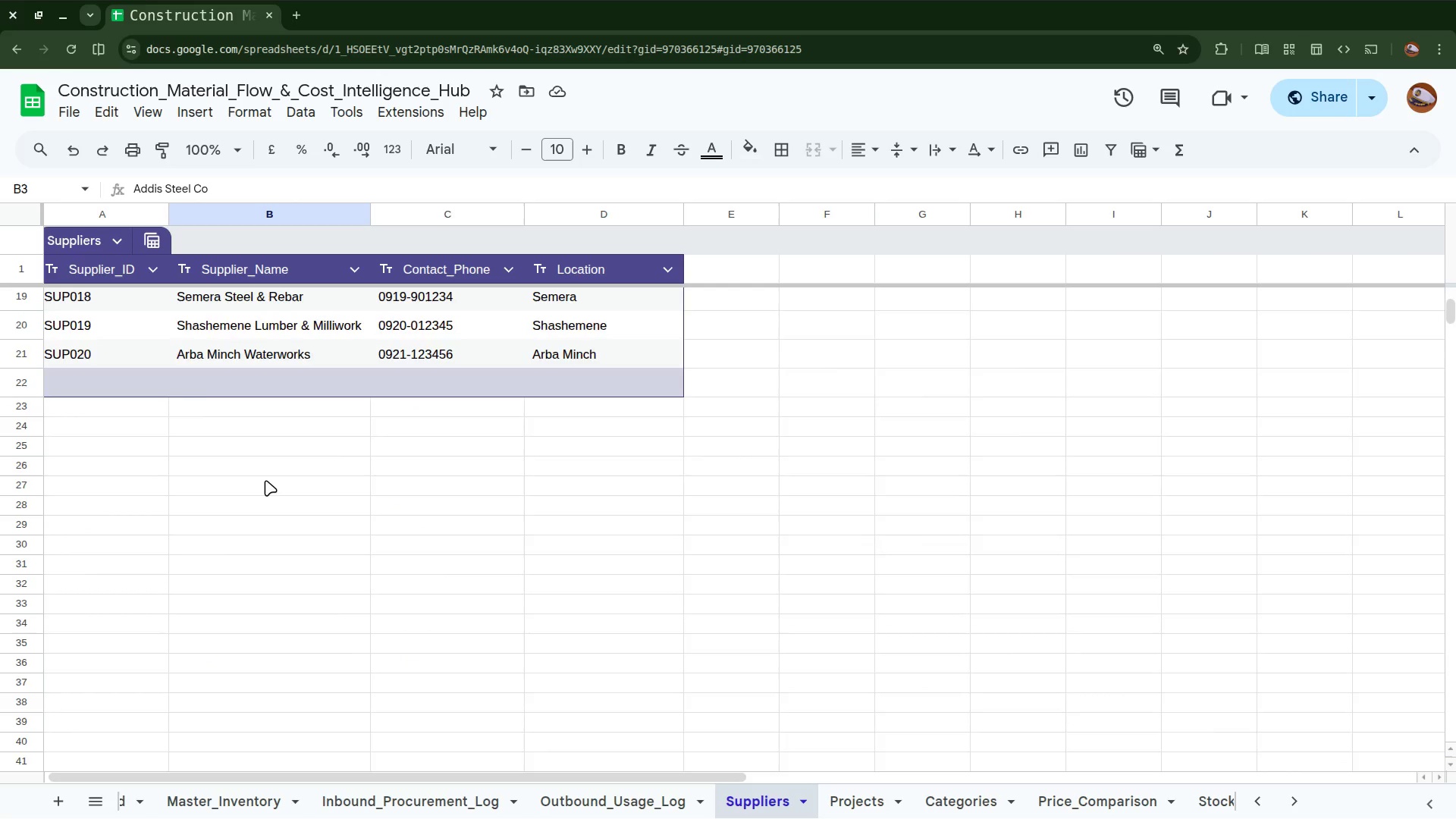 
scroll: coordinate [265, 480], scroll_direction: up, amount: 8.0
 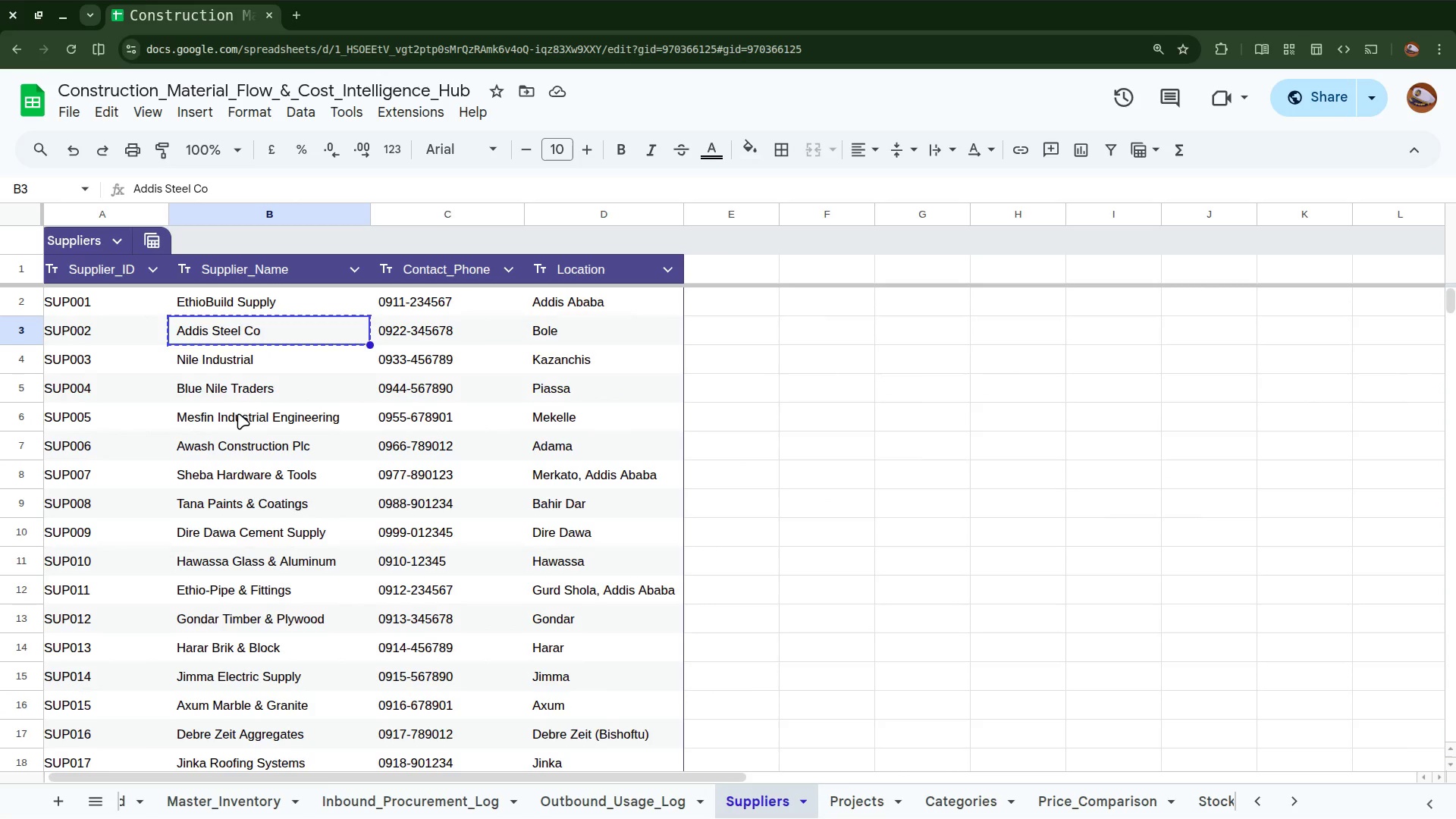 
left_click([216, 388])
 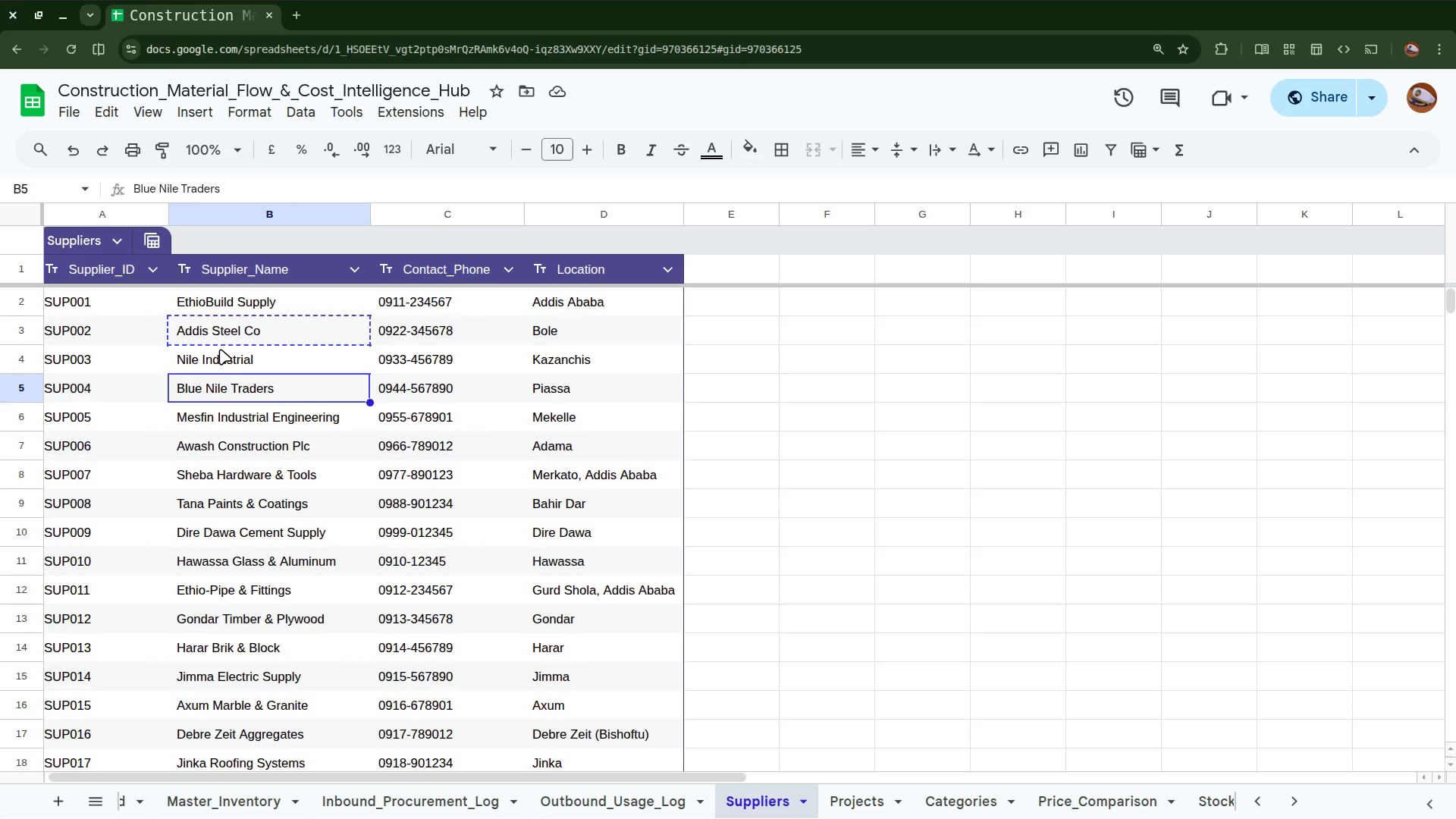 
wait(5.77)
 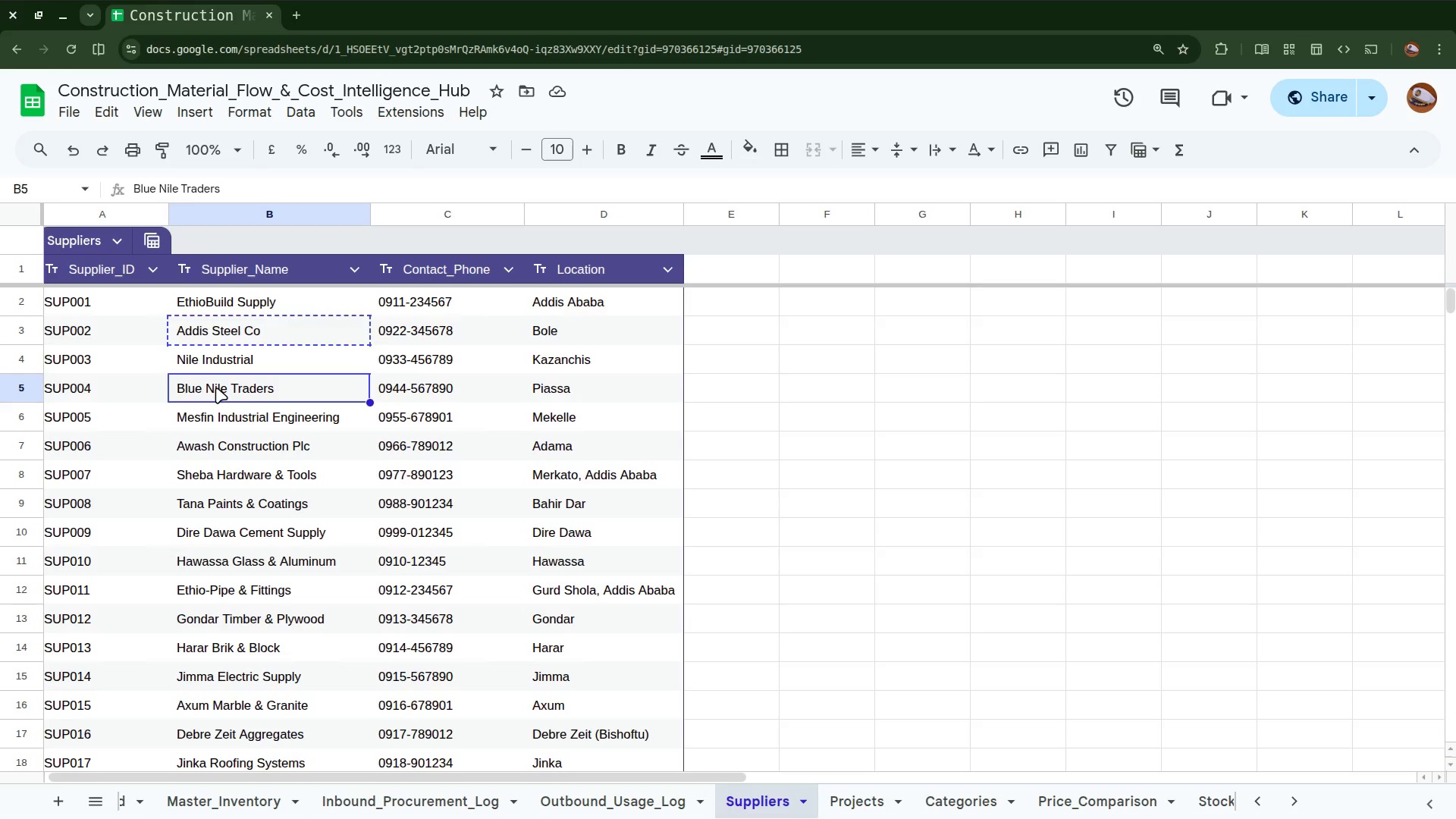 
key(Control+C)
 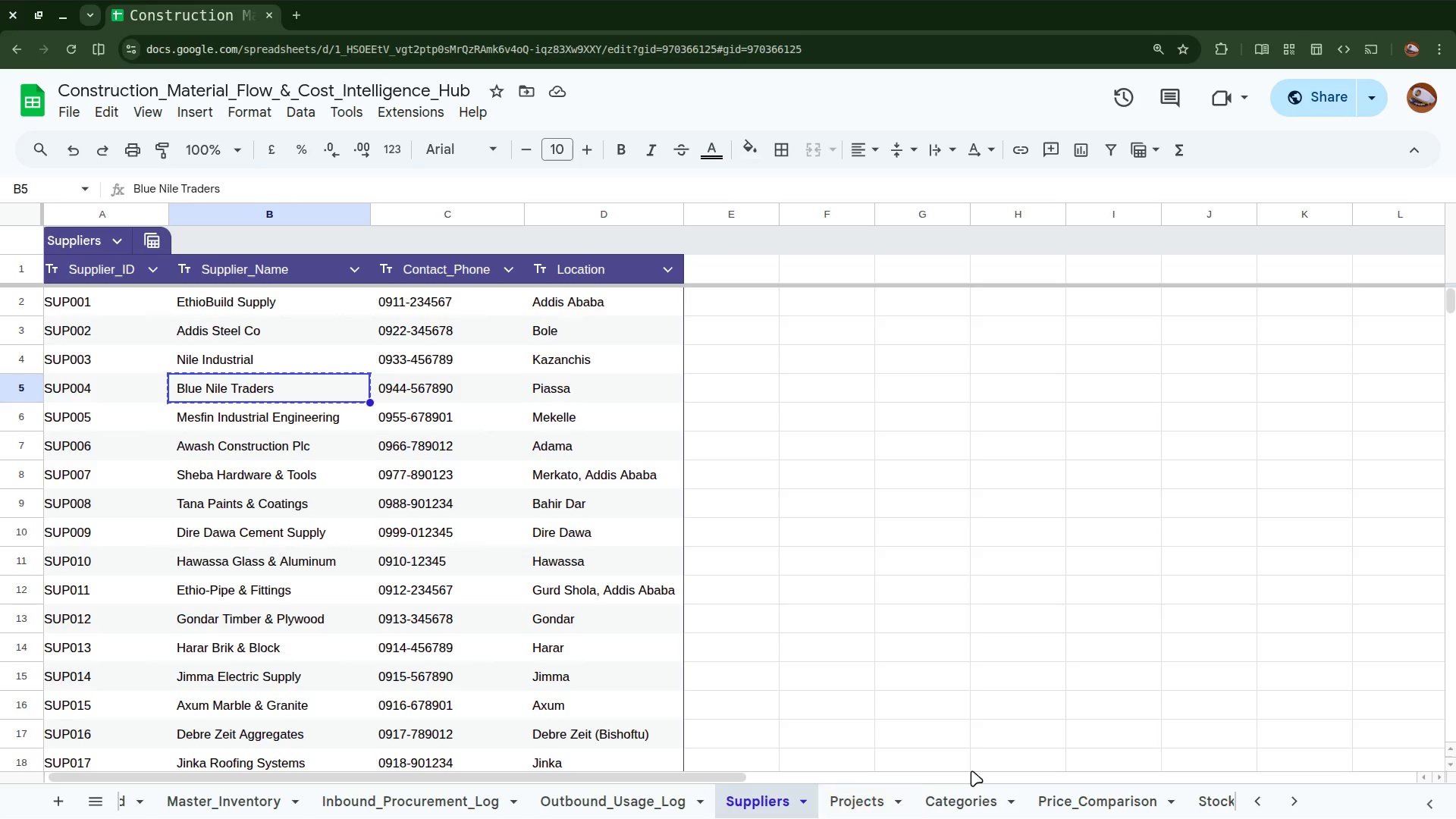 
left_click([1049, 805])
 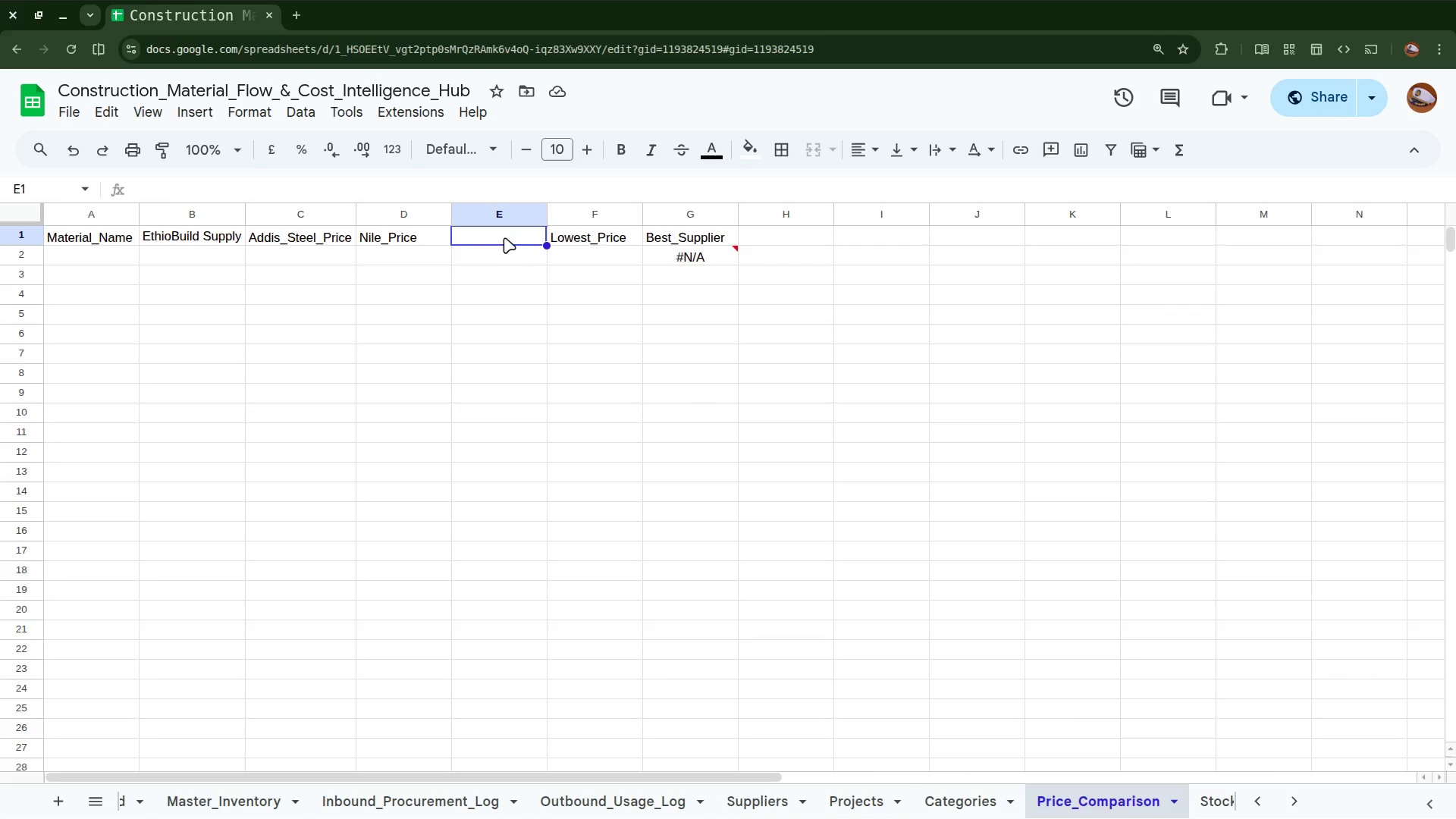 
left_click([504, 234])
 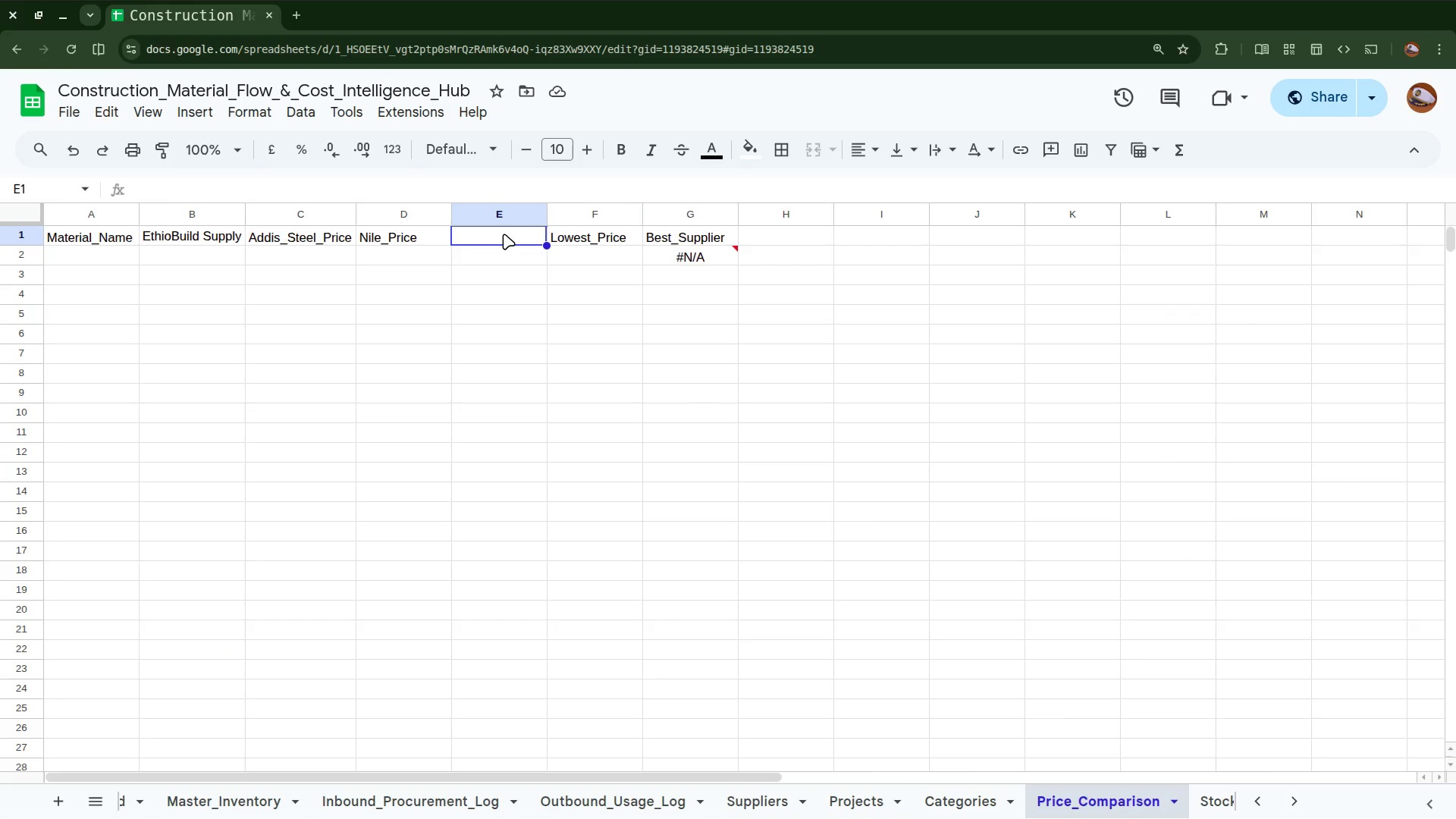 
key(Control+V)
 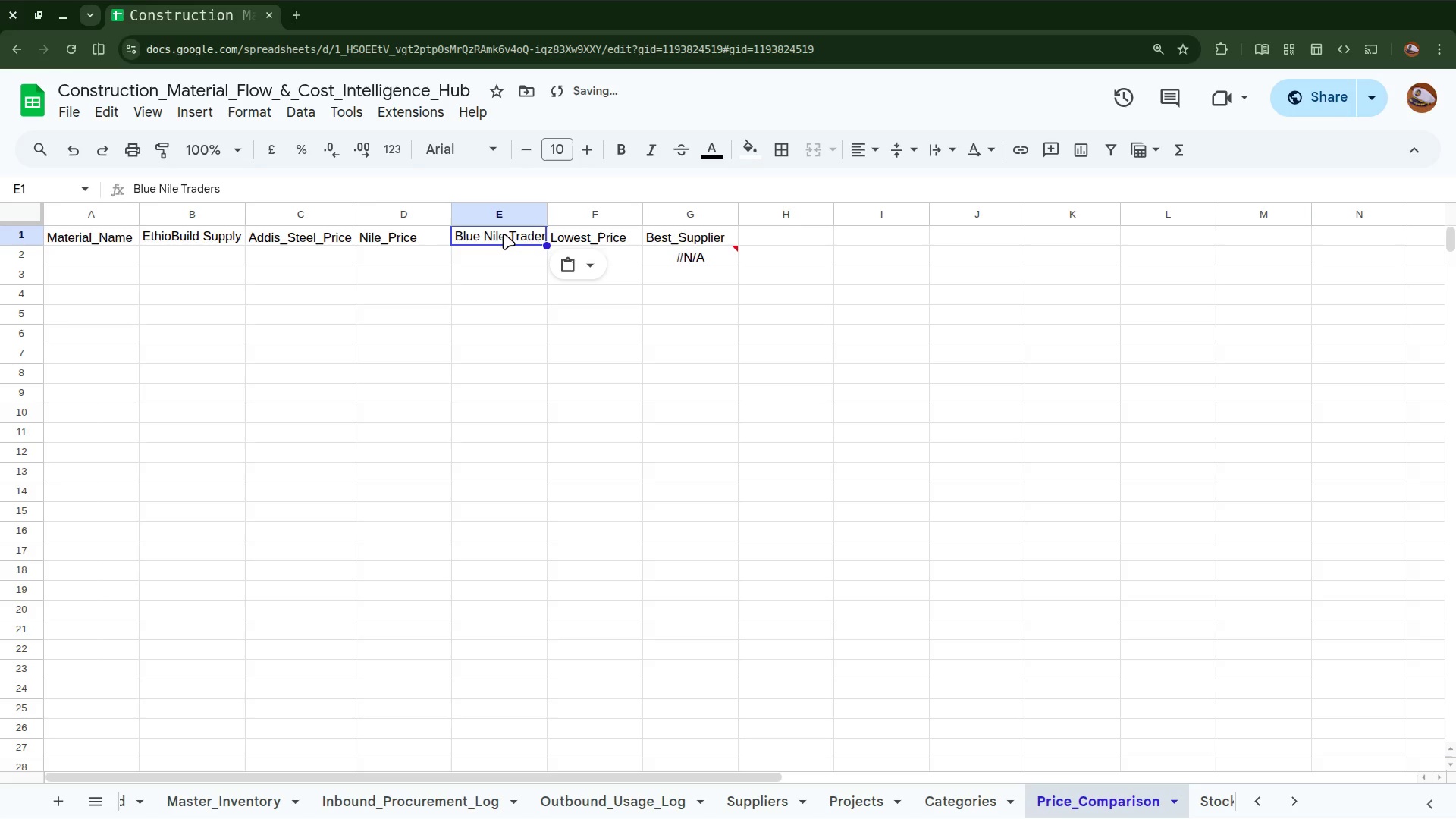 
key(Shift+Minus)
 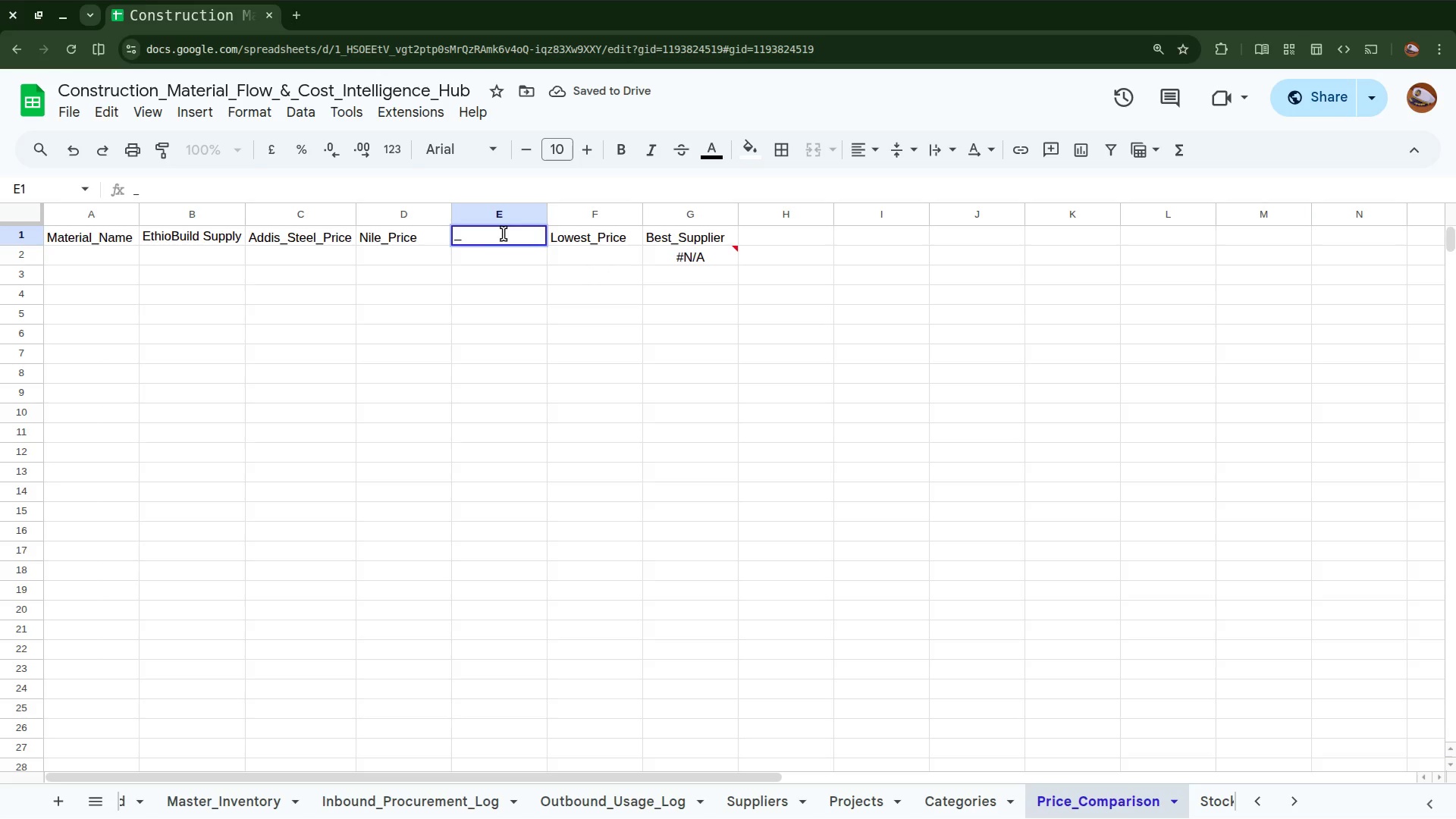 
key(Control+Z)
 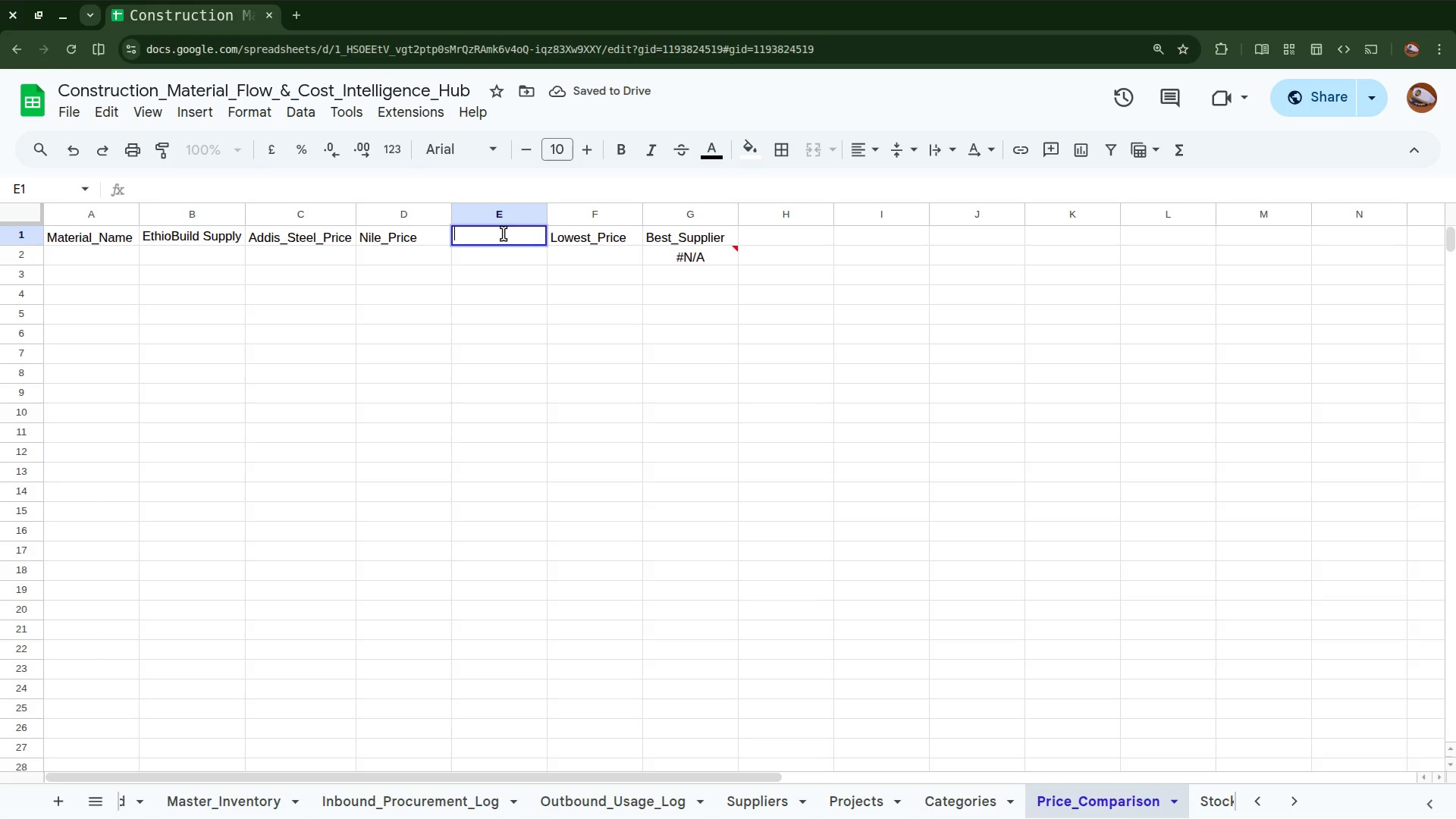 
key(Control+Z)
 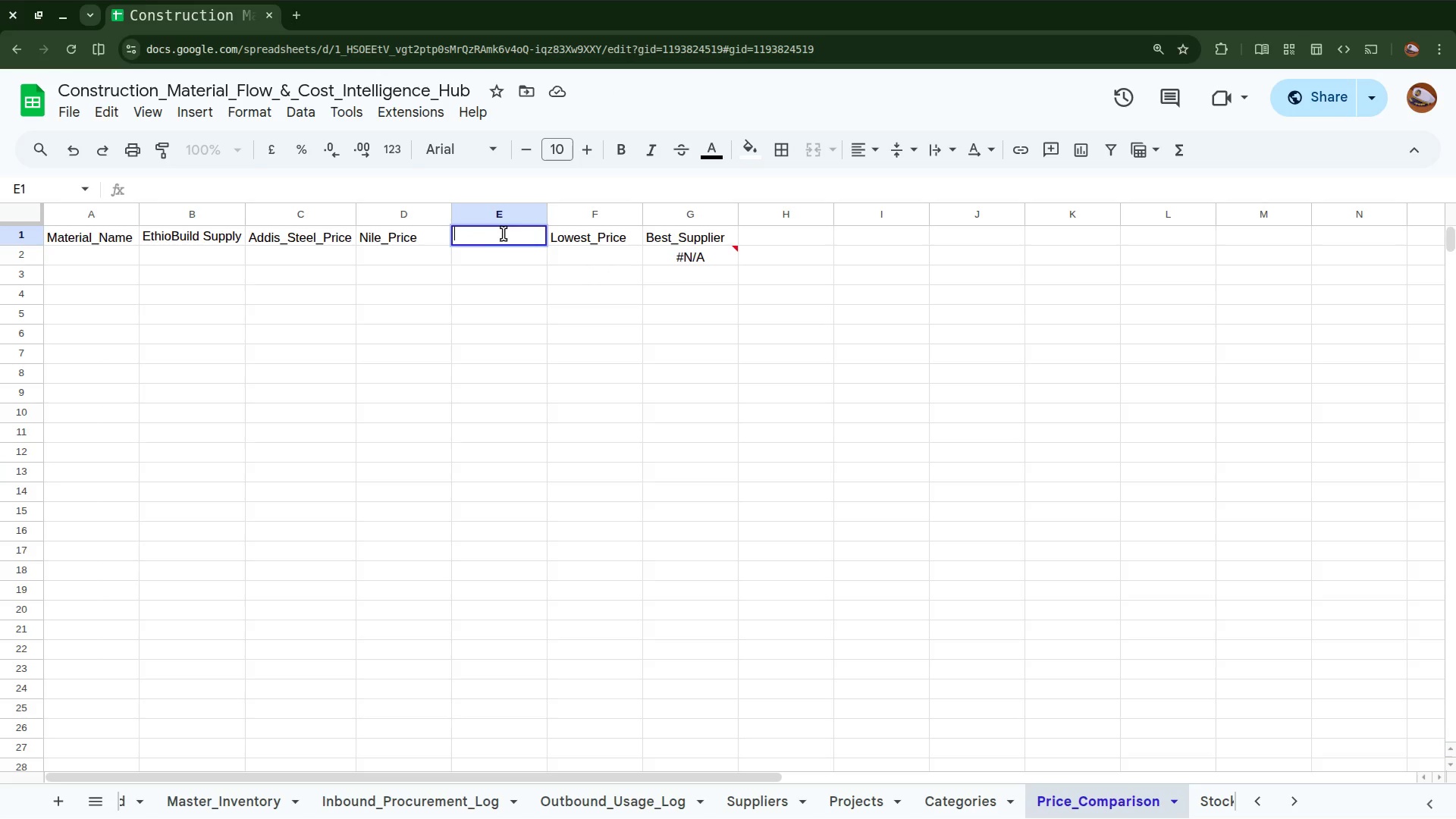 
key(Control+C)
 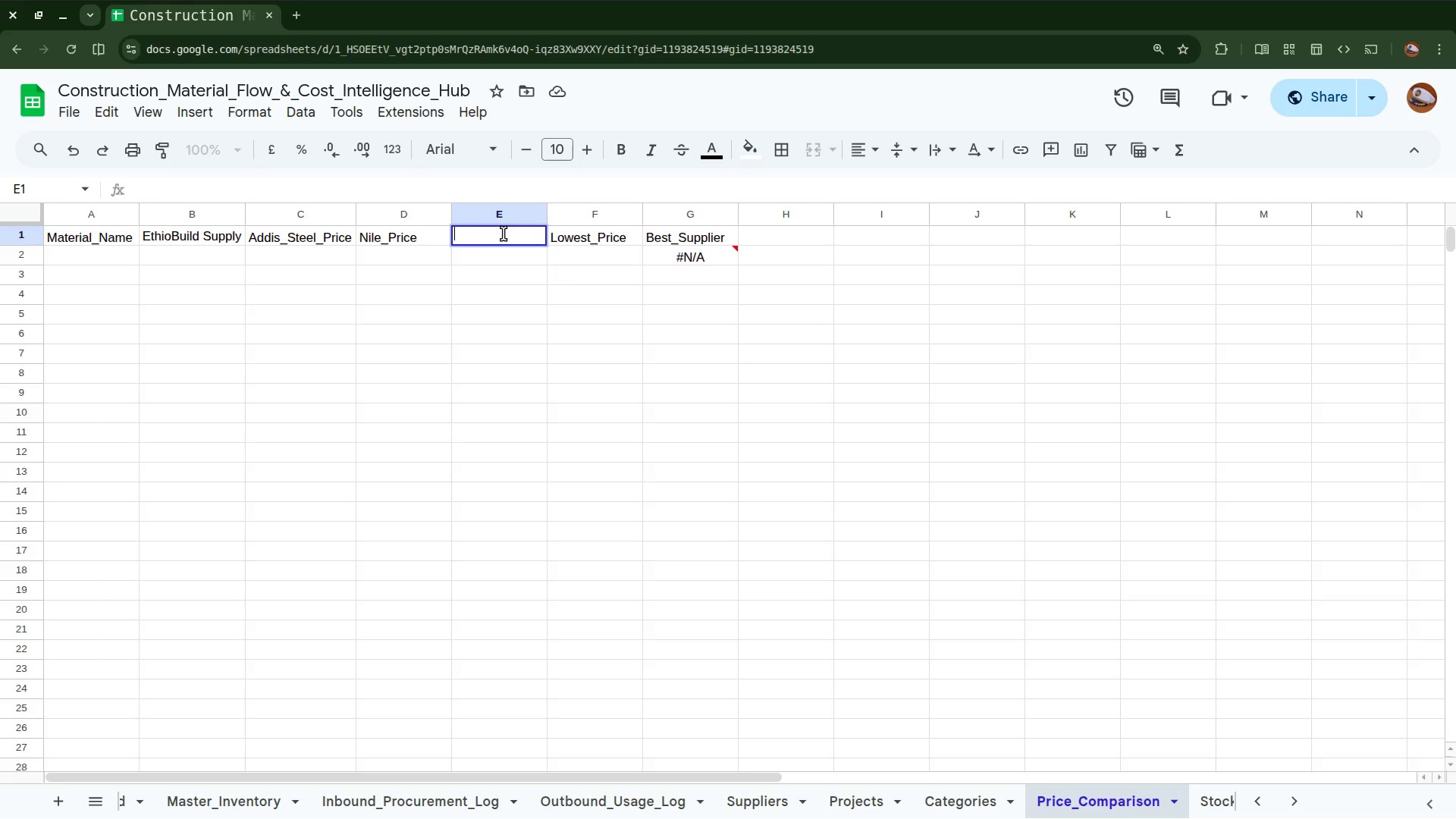 
key(Control+V)
 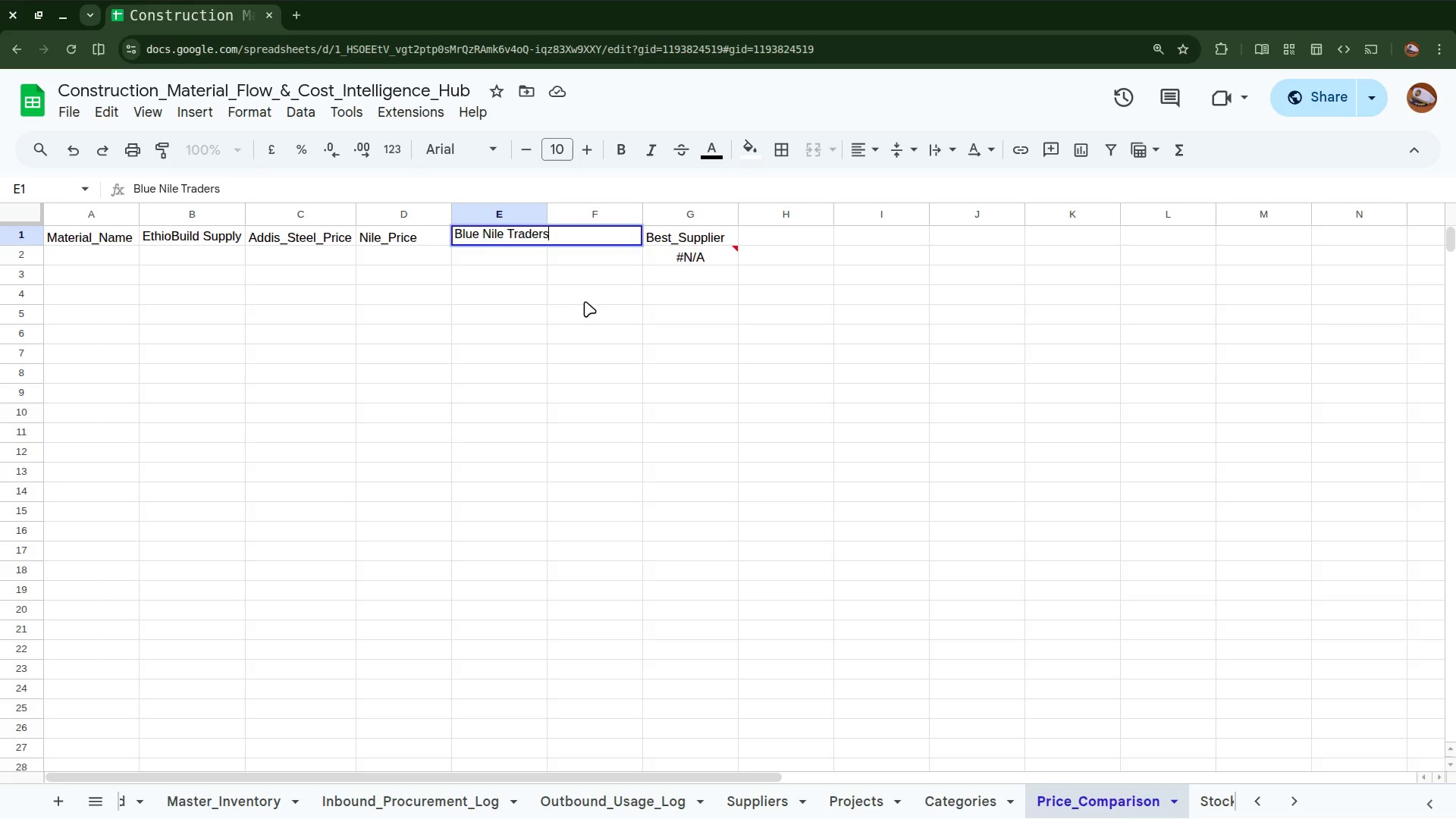 
type(_Price)
 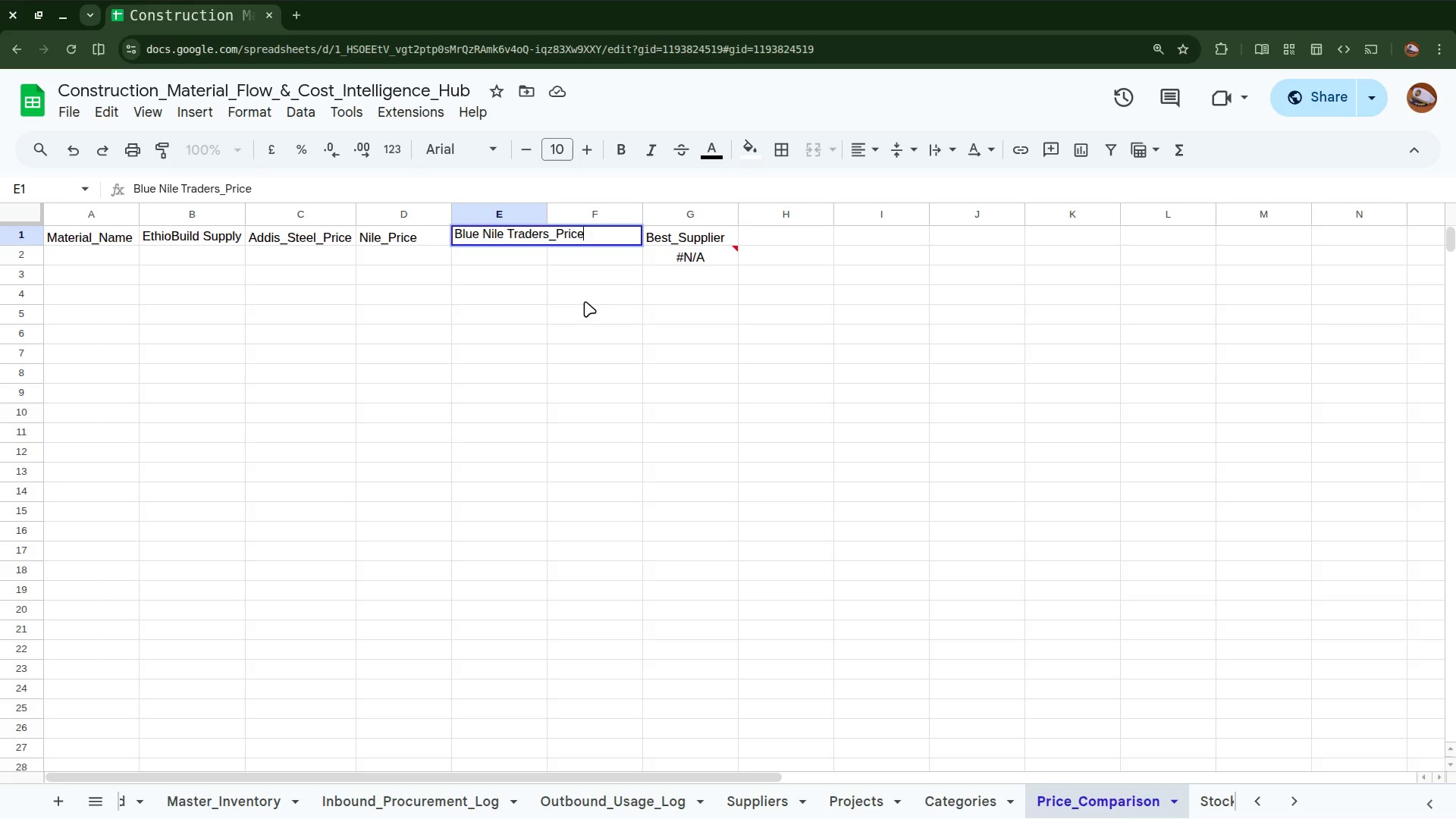 
left_click([587, 255])
 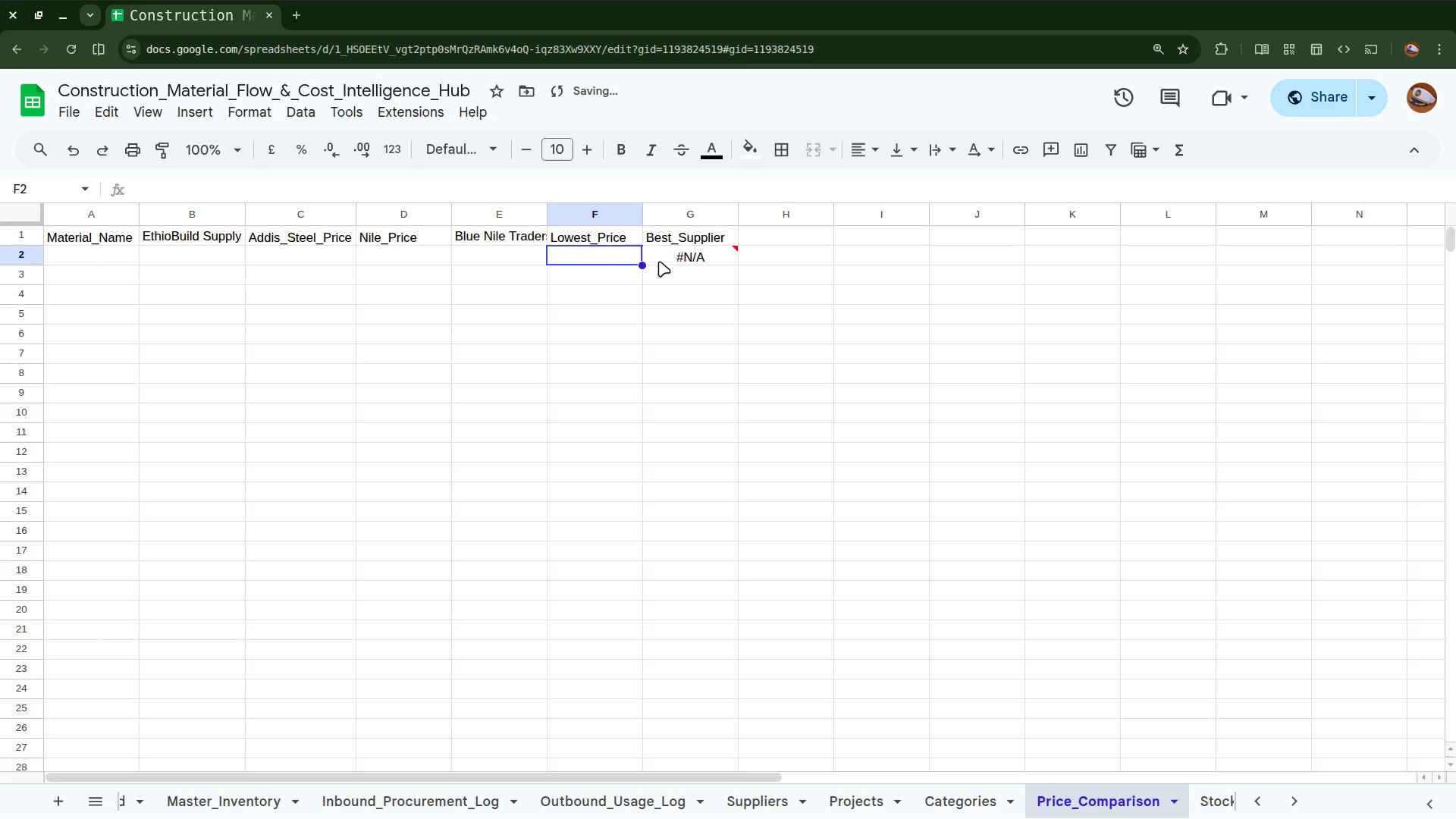 
left_click([672, 263])
 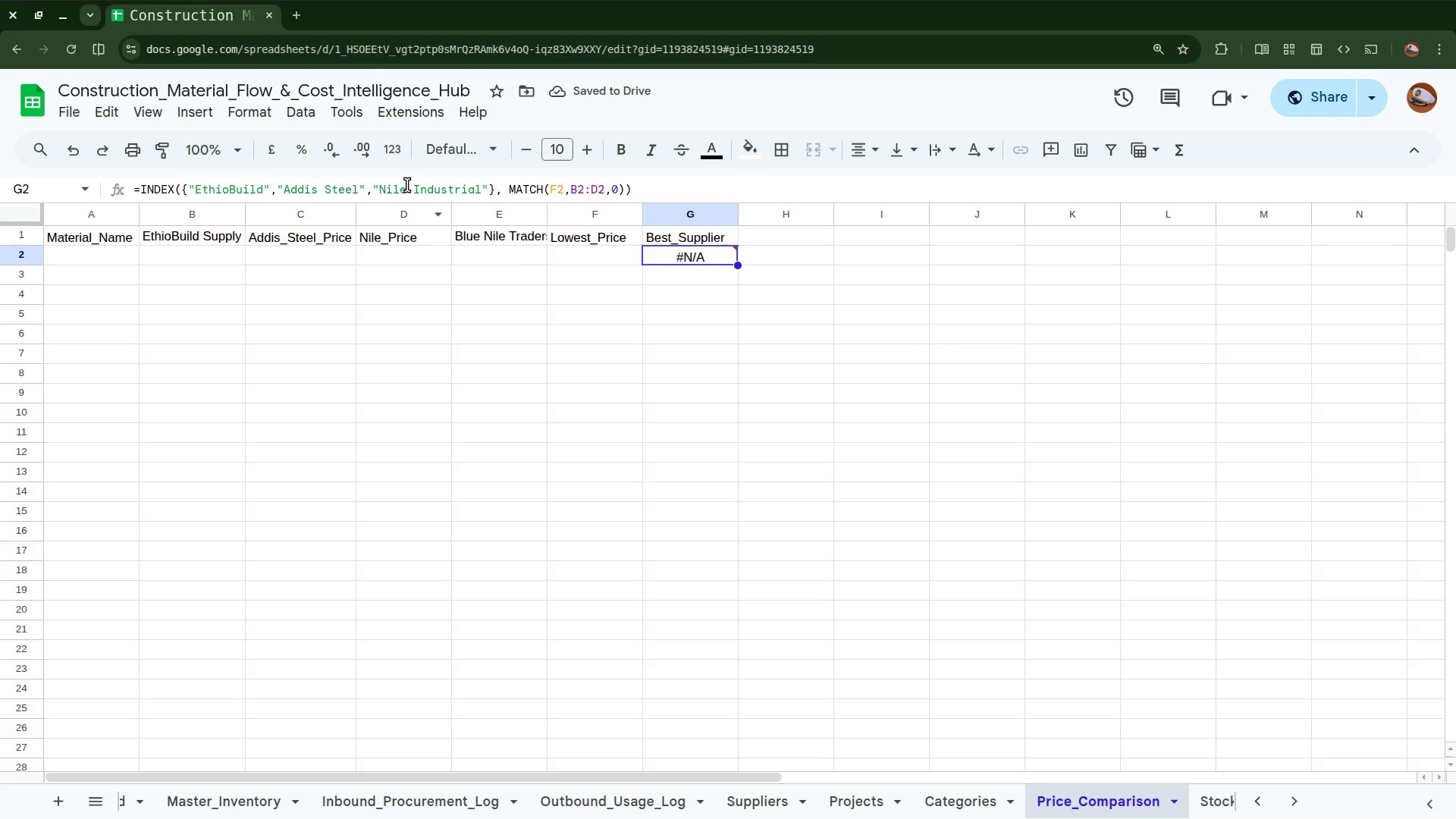 
wait(5.23)
 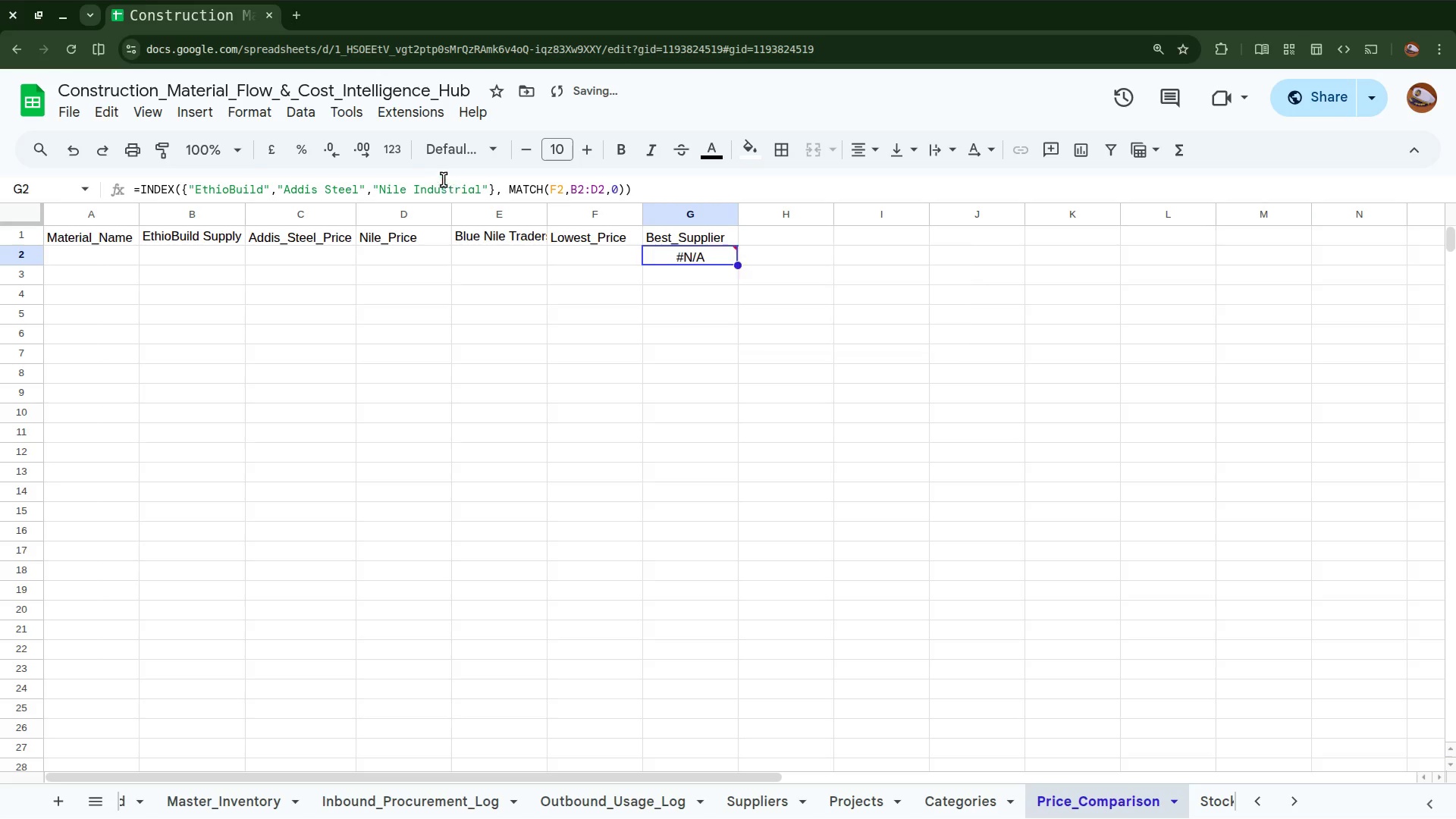 
left_click([490, 187])
 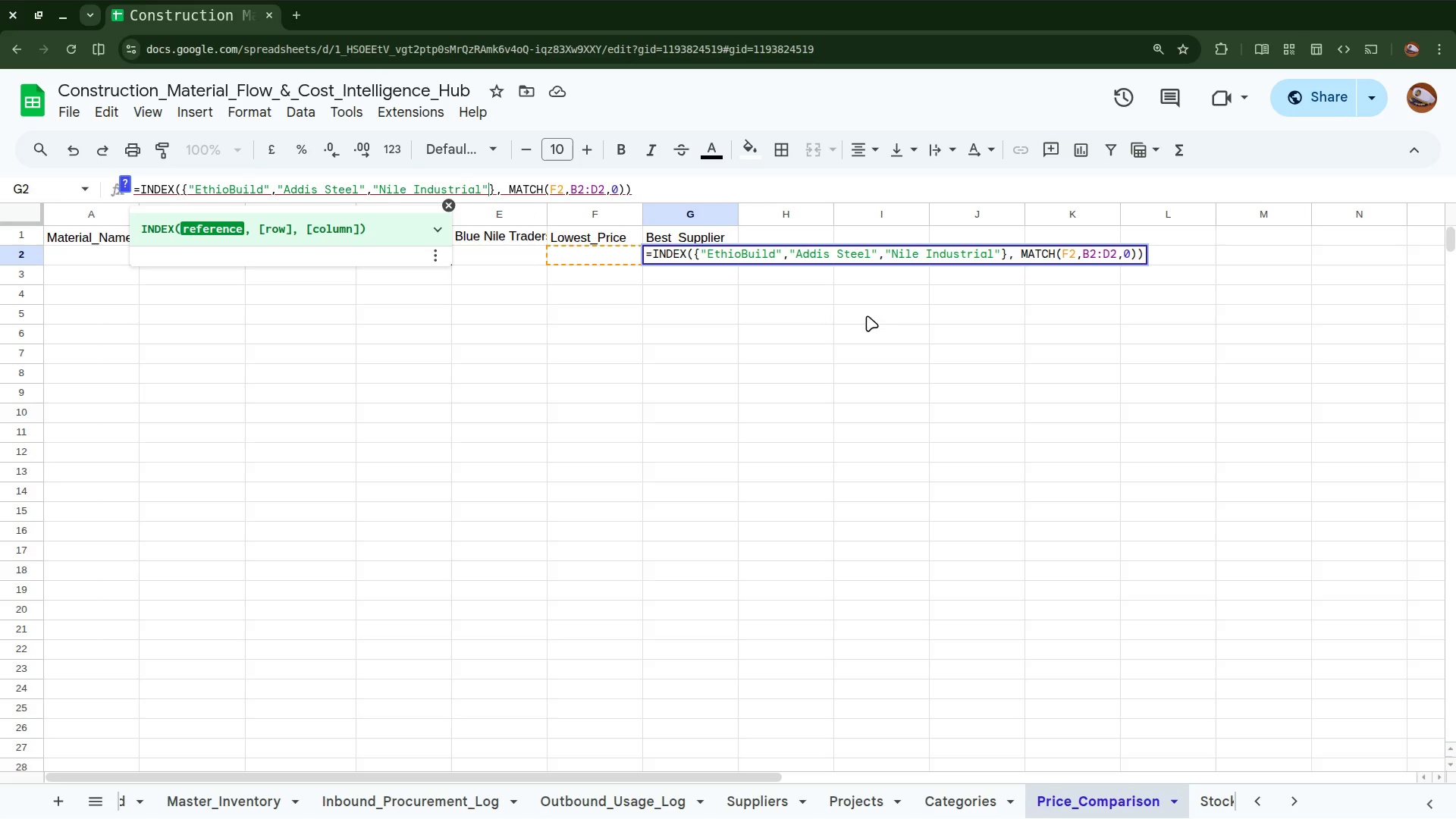 
left_click([785, 325])
 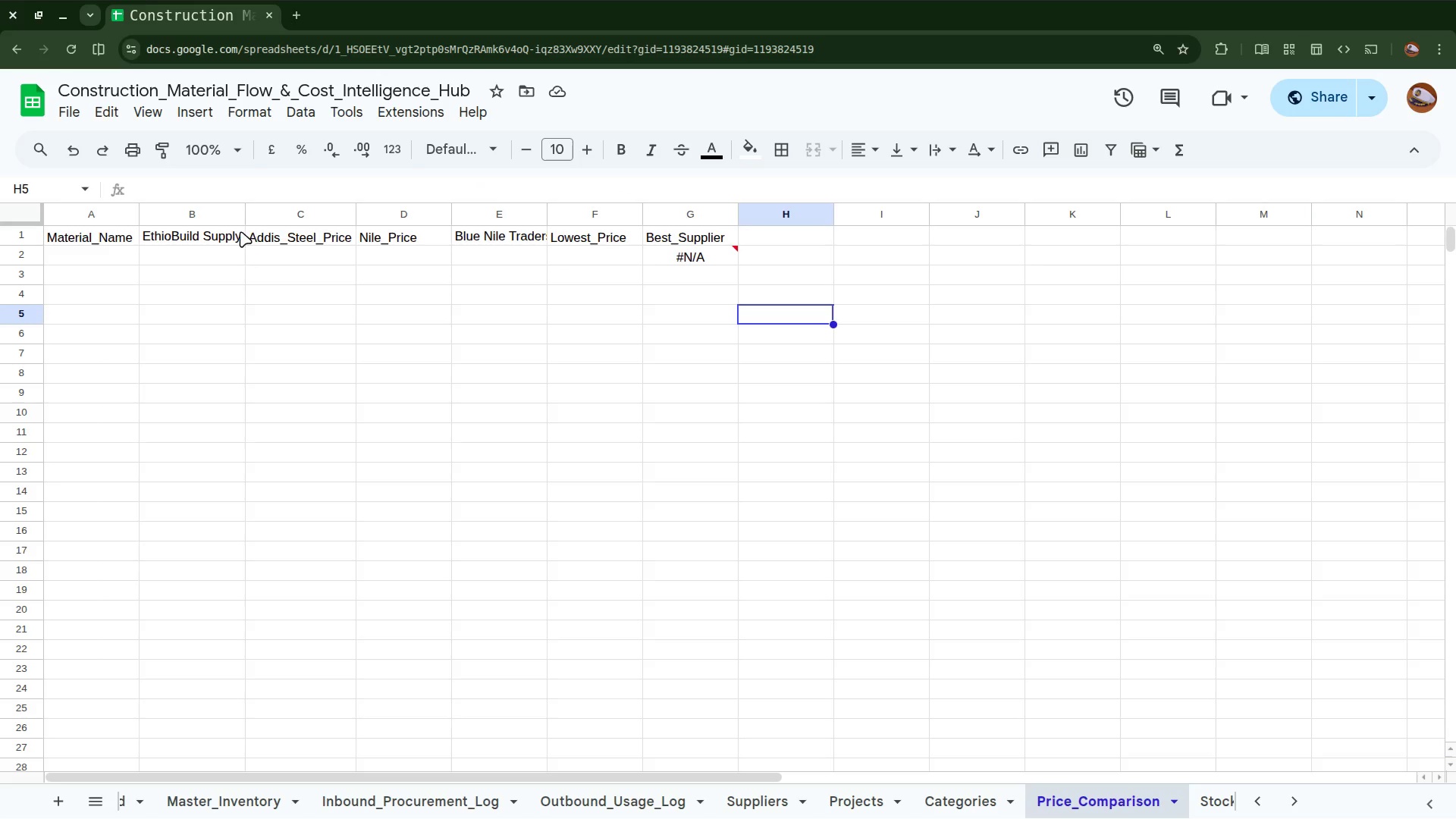 
left_click([224, 238])
 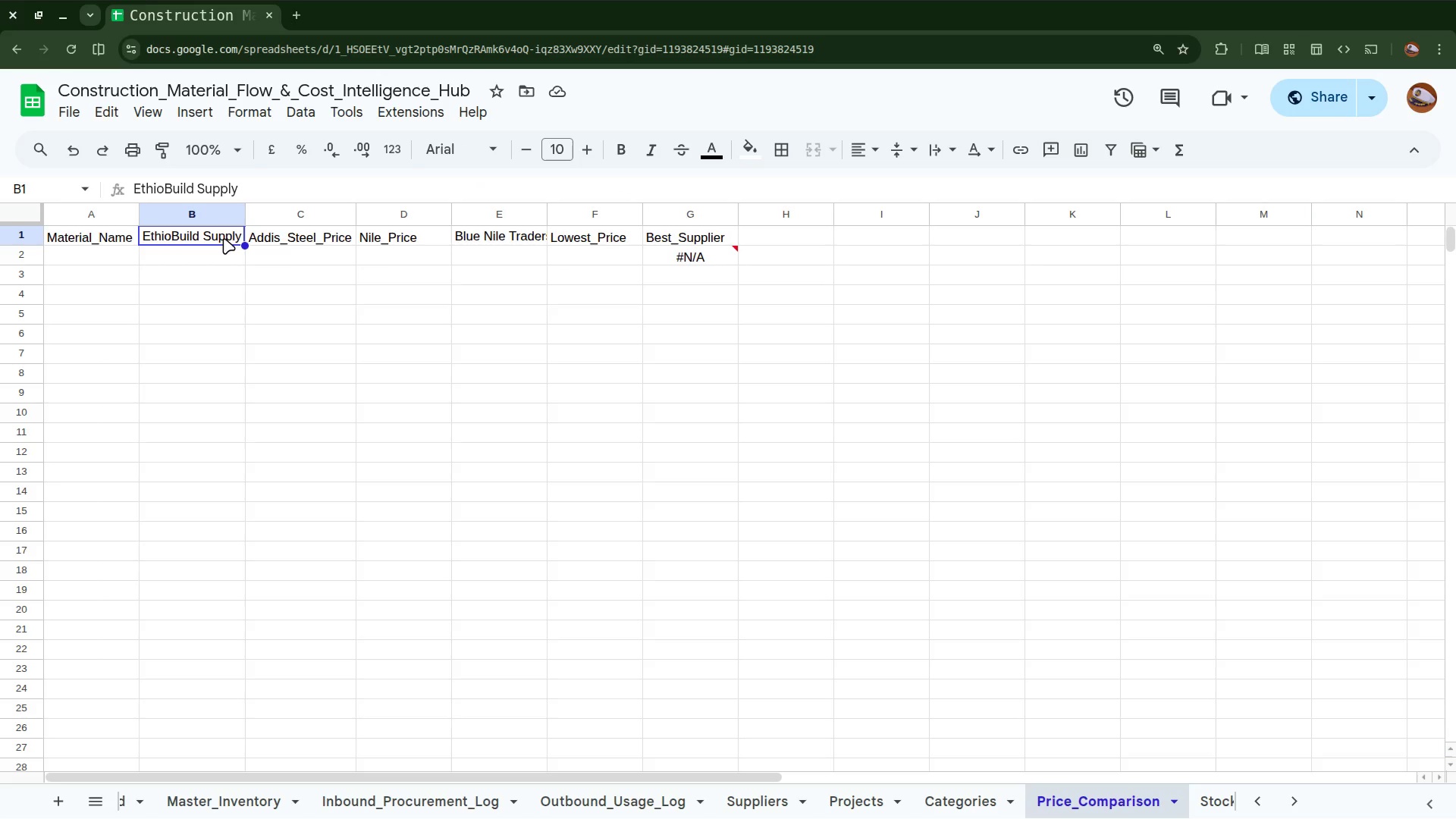 
double_click([224, 238])
 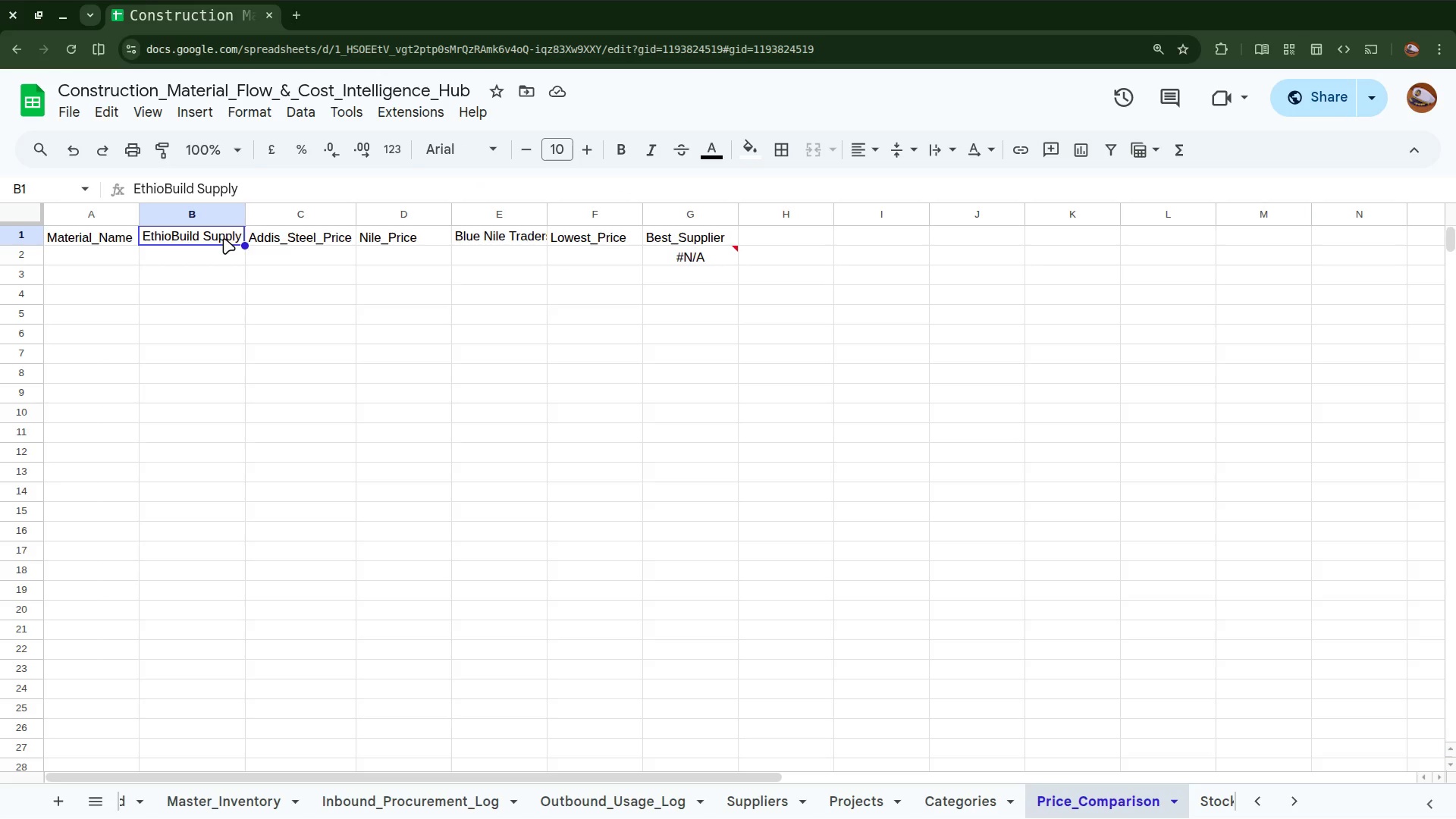 
triple_click([224, 238])
 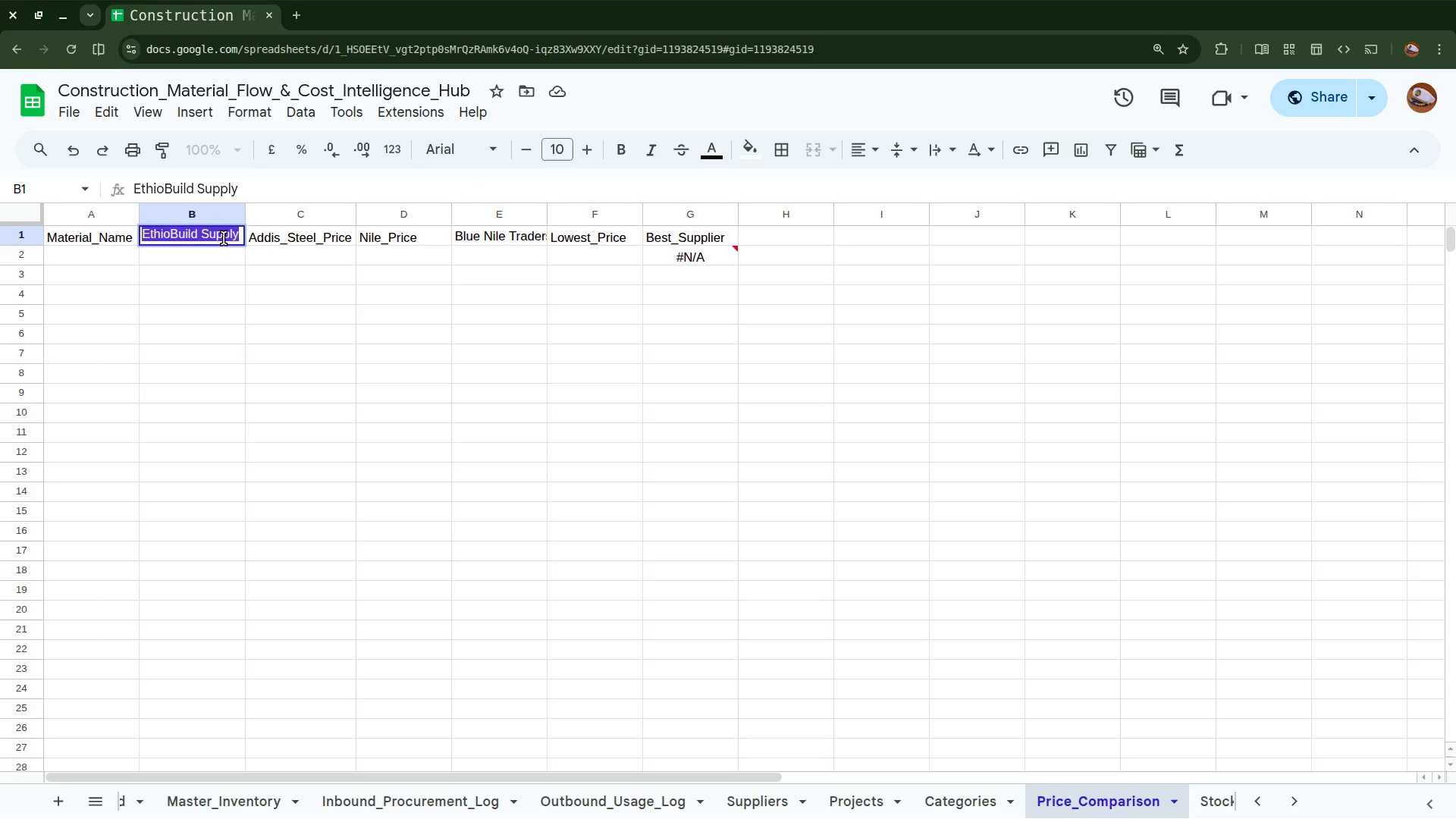 
key(Control+C)
 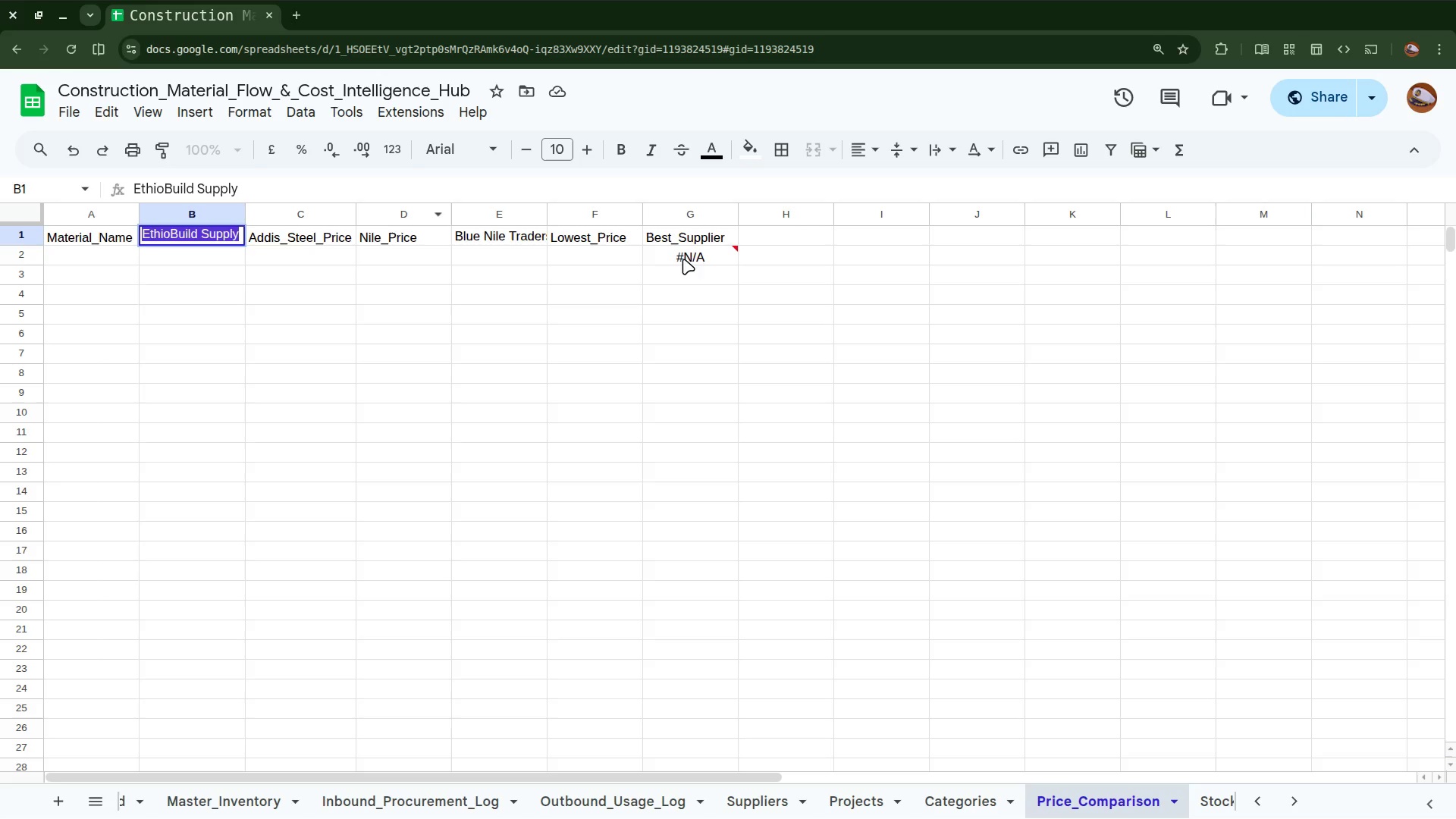 
left_click([678, 253])
 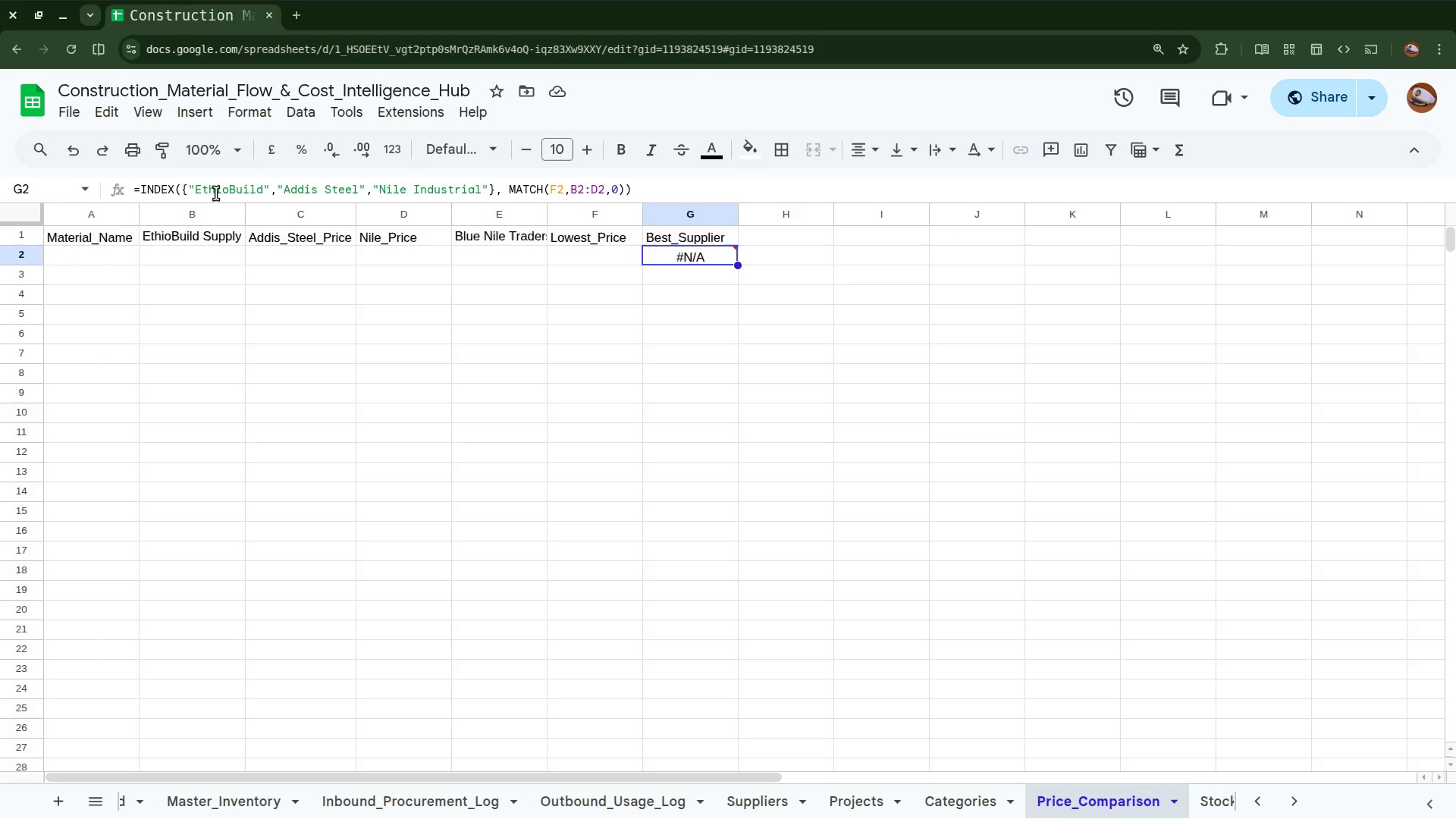 
double_click([218, 196])
 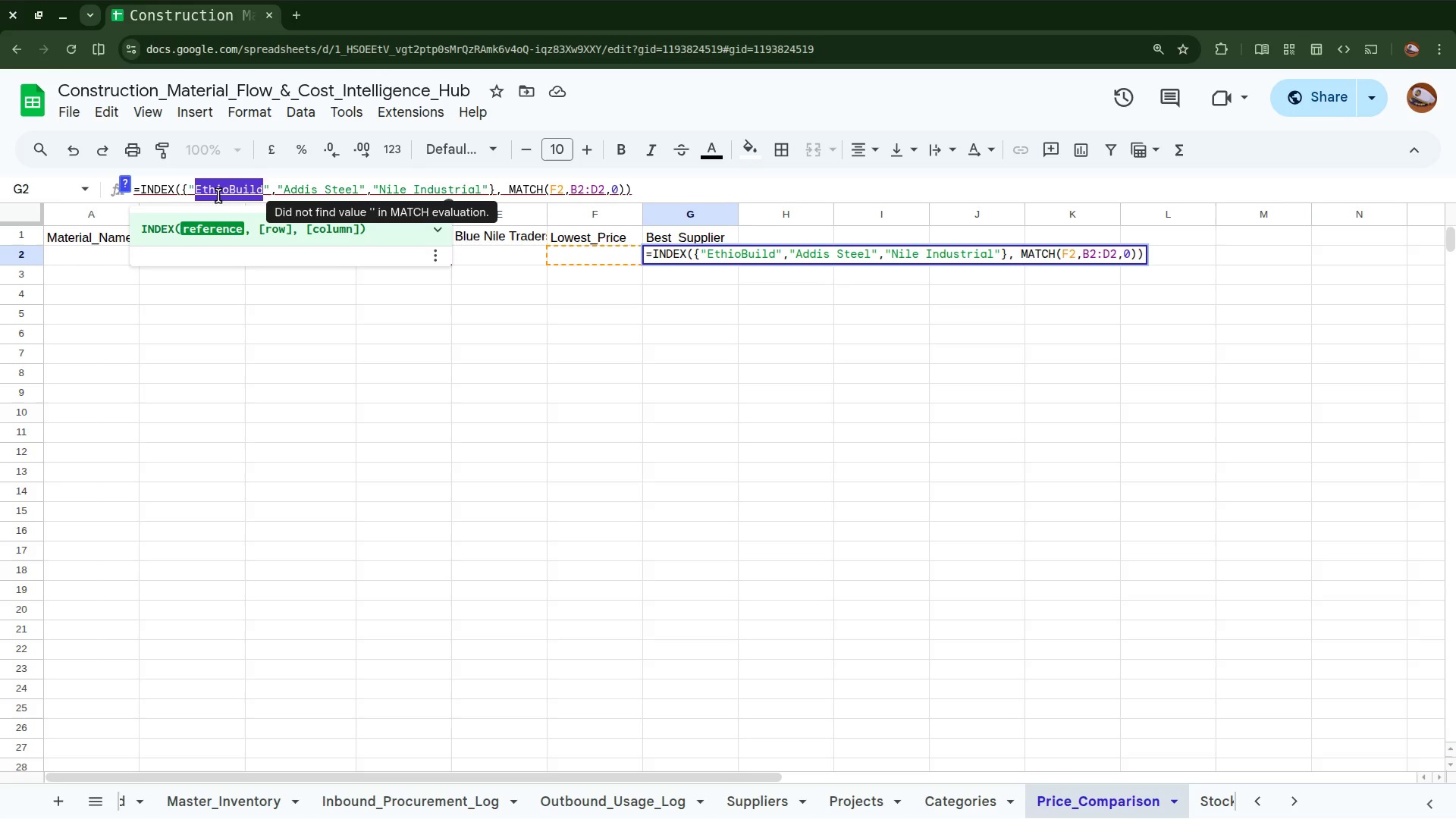 
key(Control+V)
 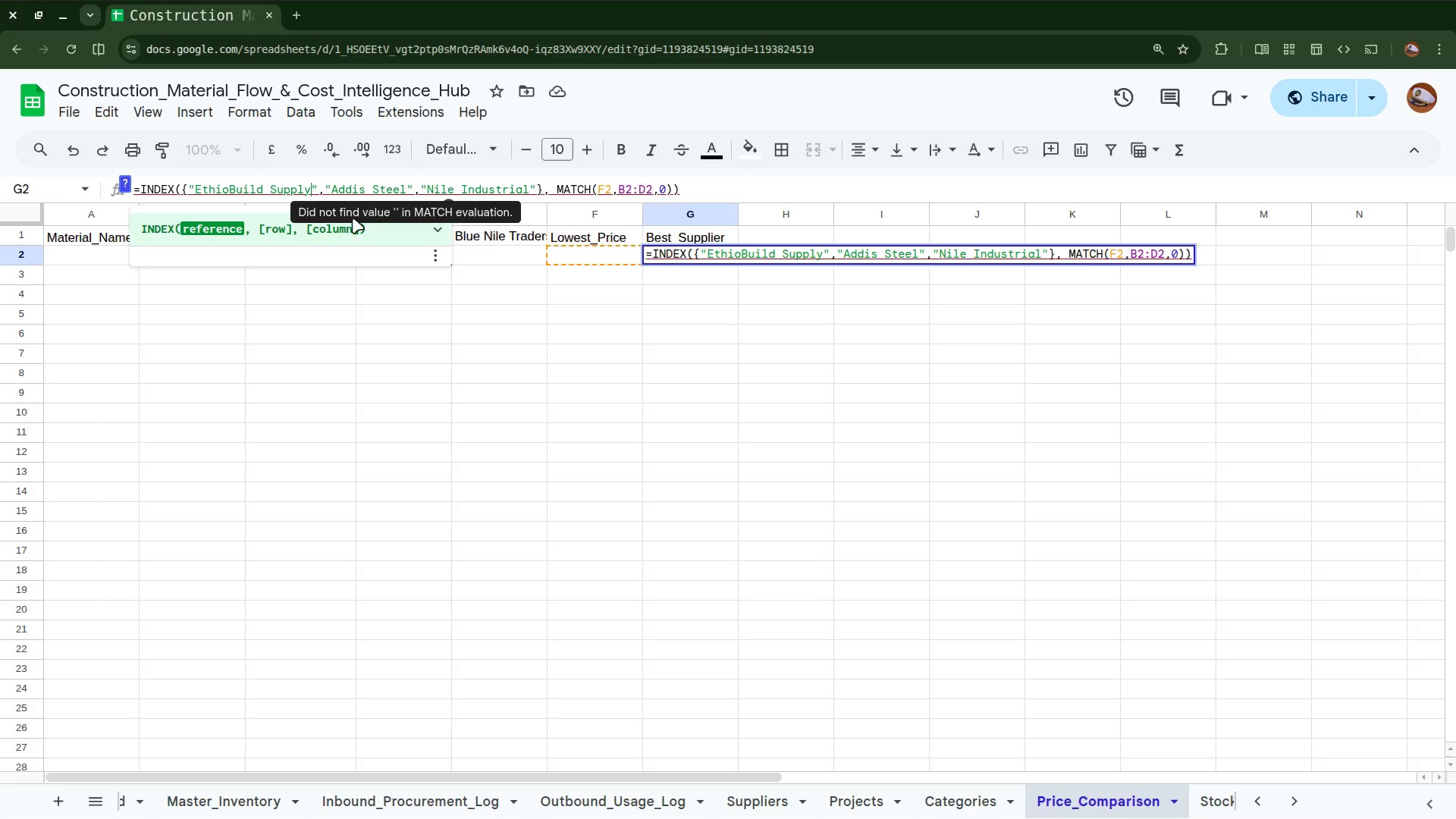 
left_click([328, 306])
 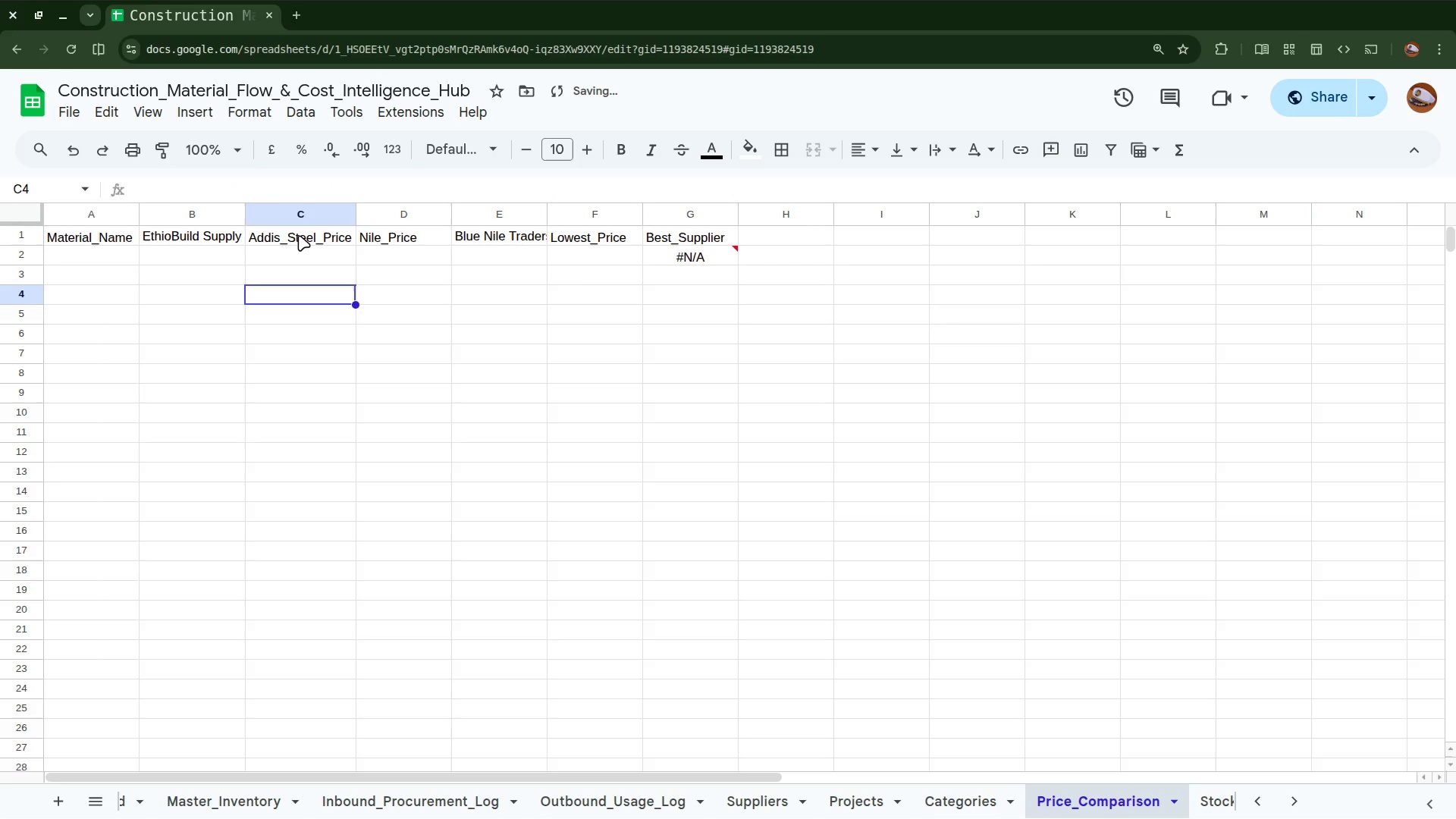 
double_click([299, 235])
 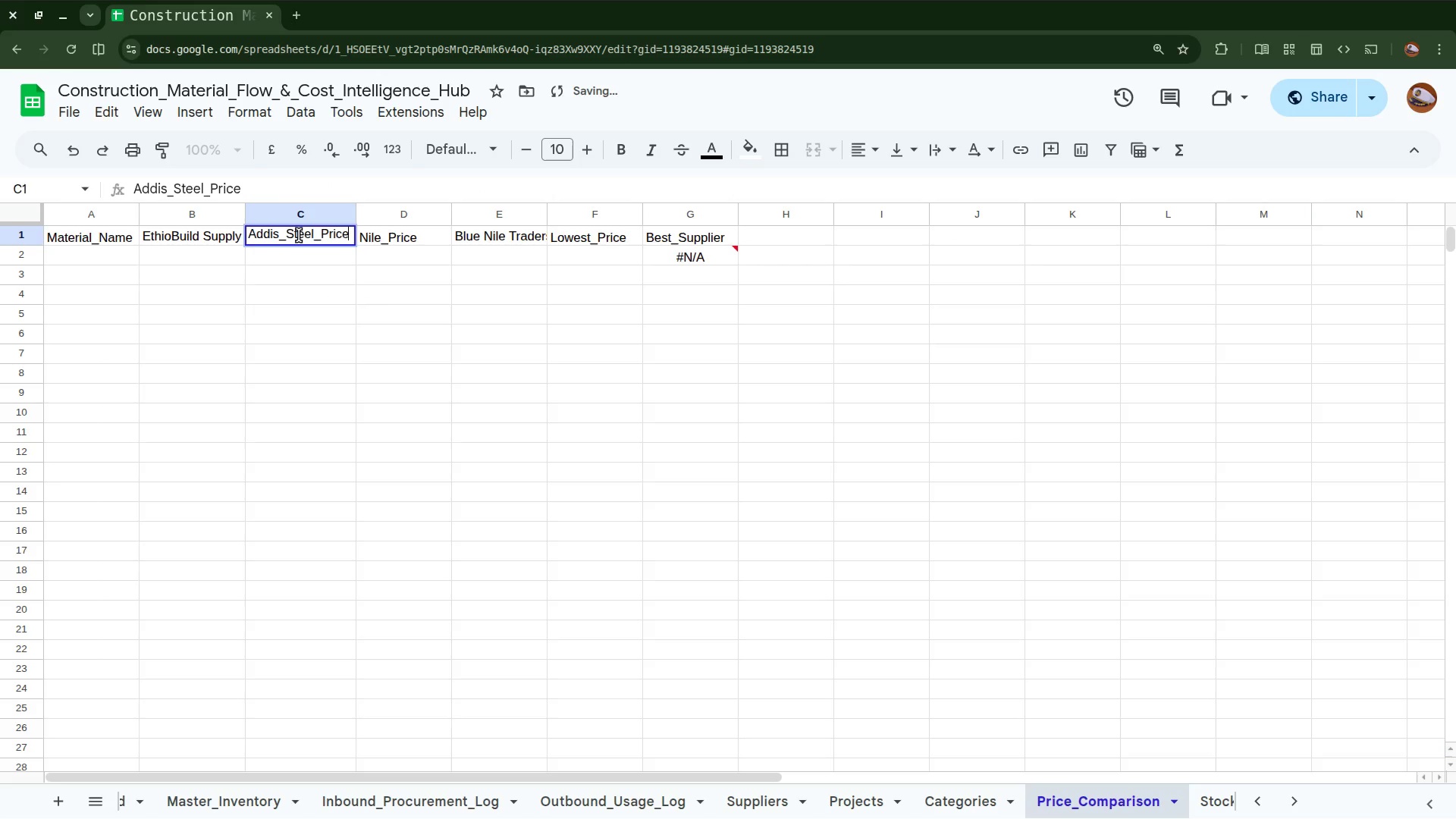 
double_click([299, 235])
 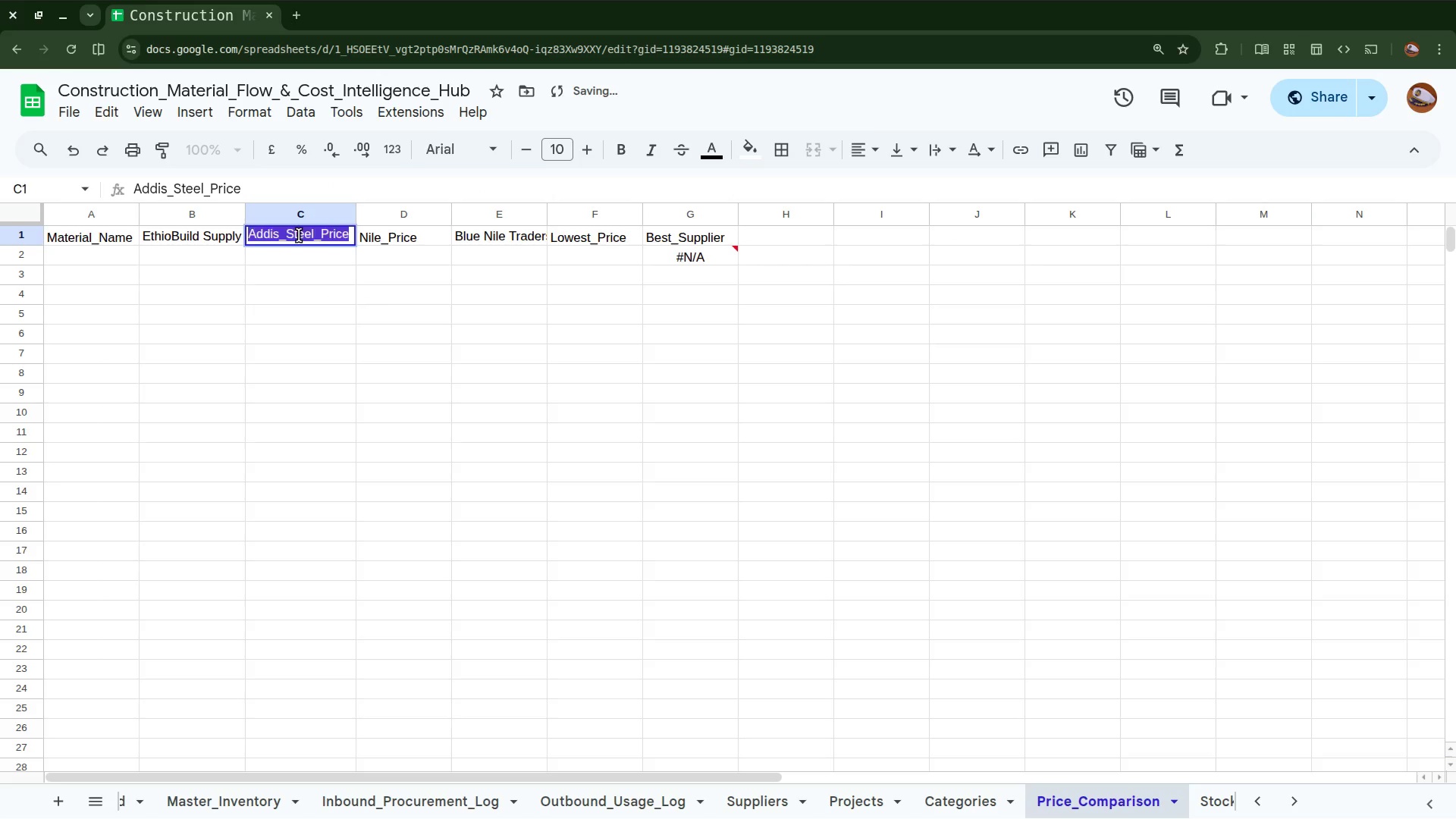 
triple_click([299, 235])
 